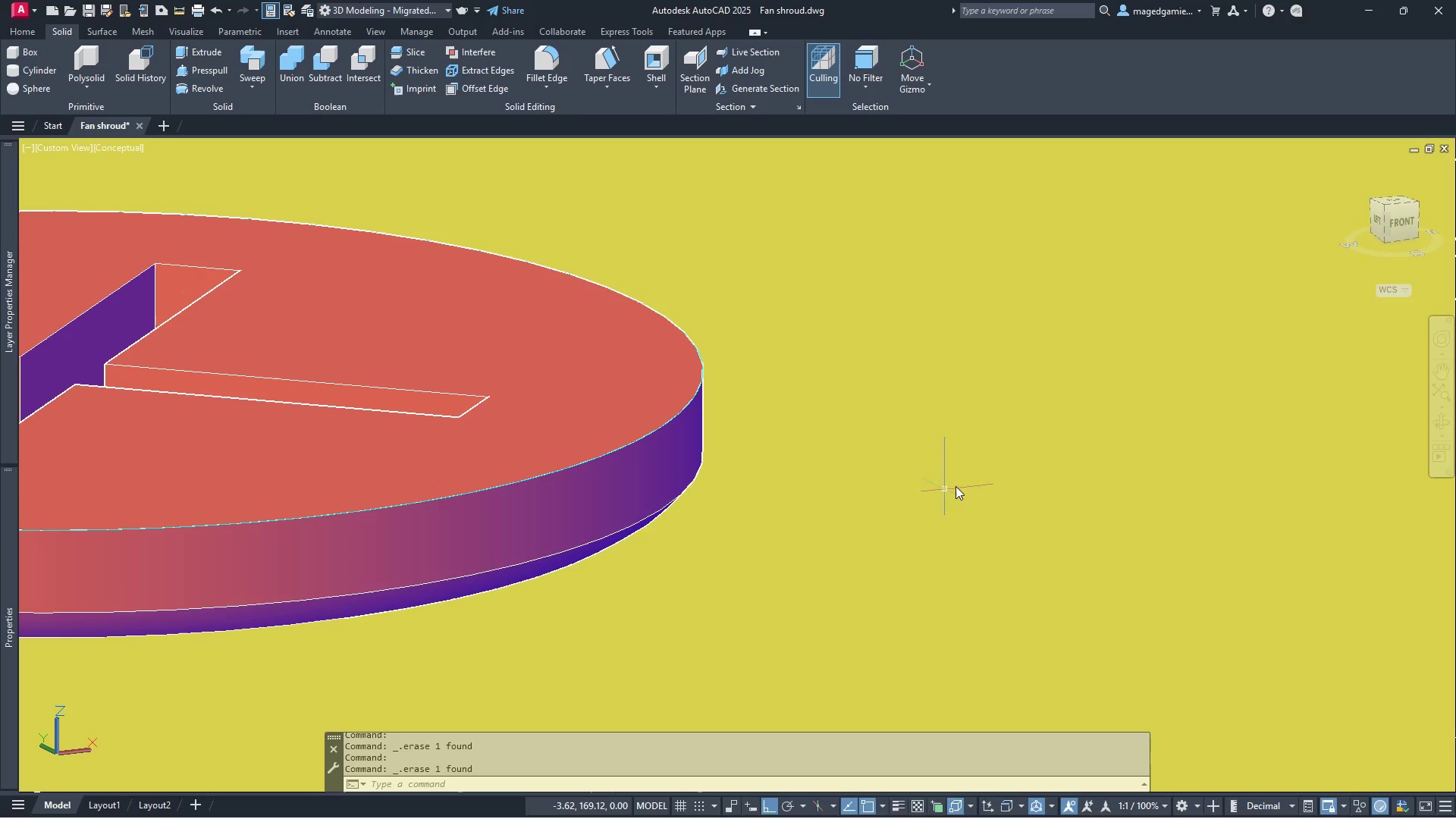 
scroll: coordinate [971, 481], scroll_direction: down, amount: 2.0
 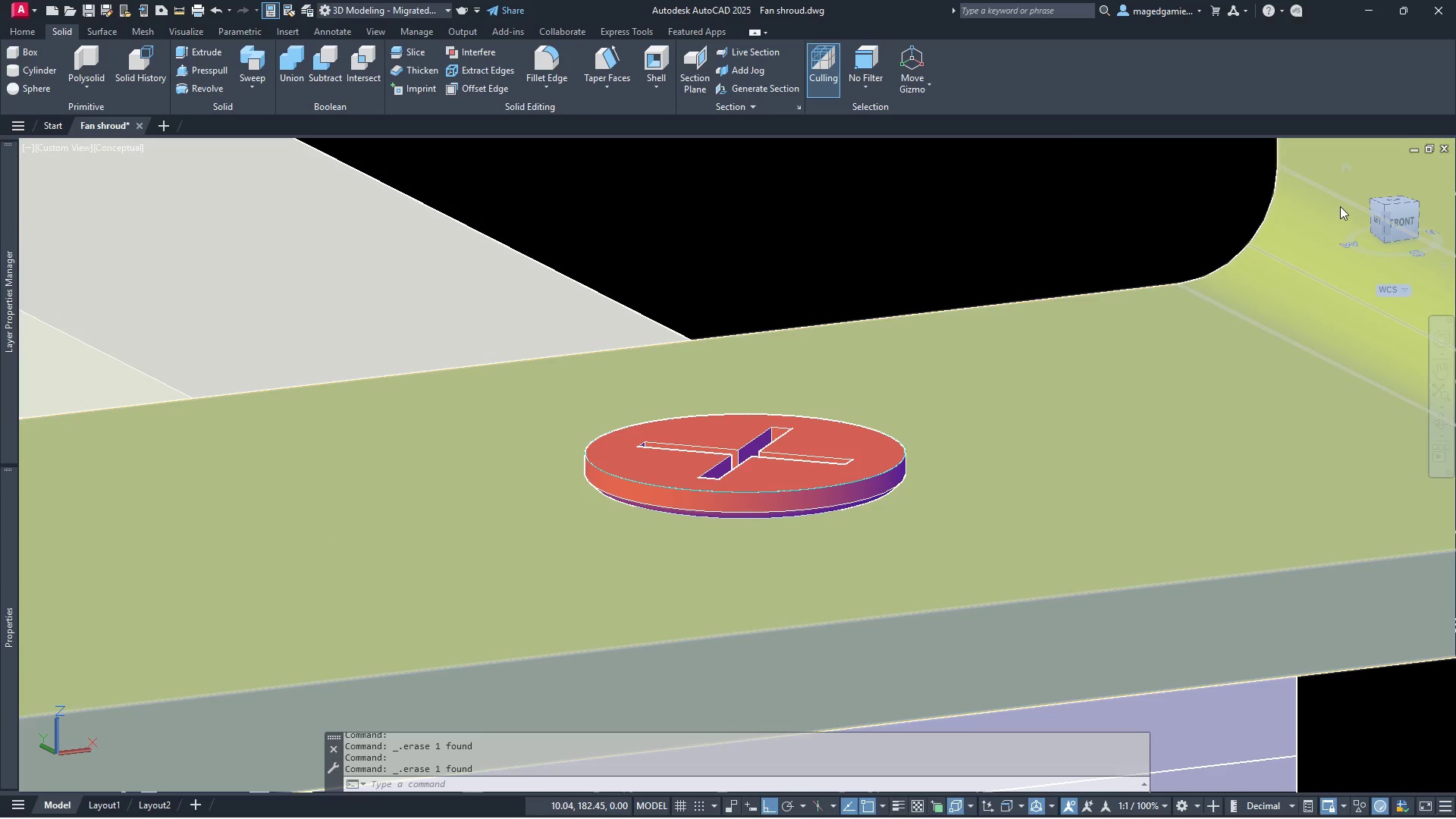 
left_click([1408, 216])
 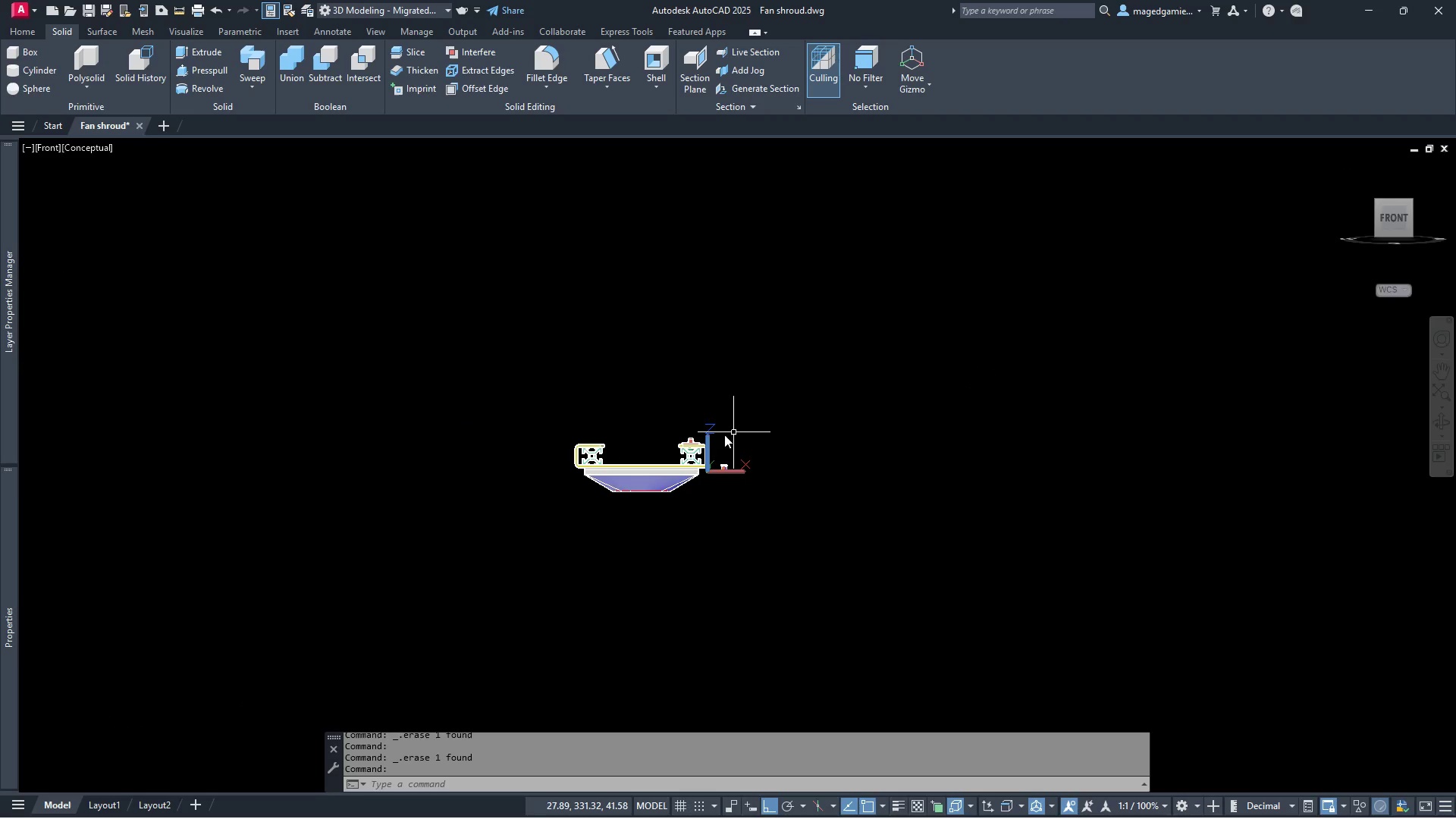 
scroll: coordinate [682, 601], scroll_direction: up, amount: 11.0
 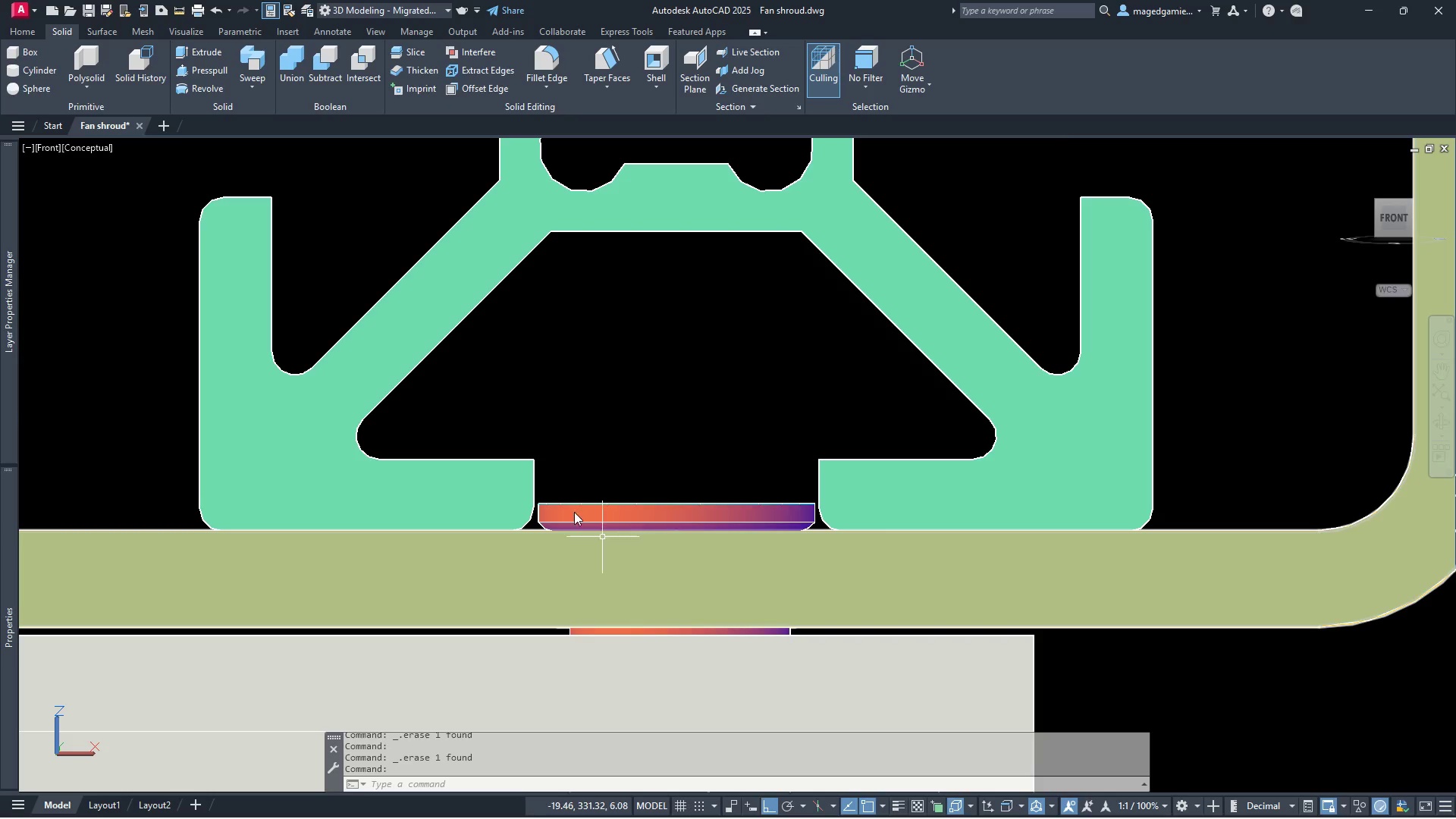 
scroll: coordinate [521, 449], scroll_direction: down, amount: 2.0
 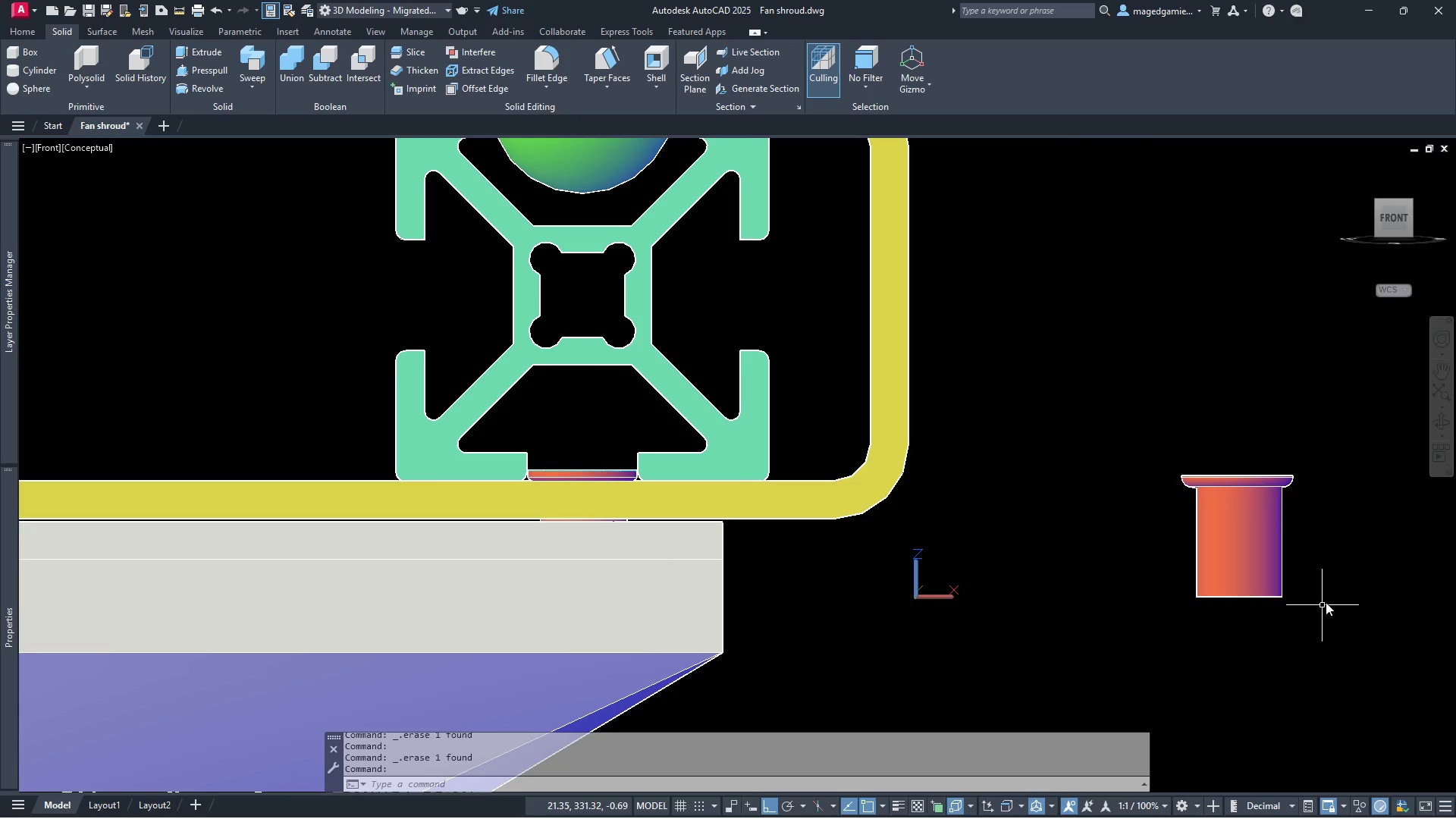 
left_click([1320, 627])
 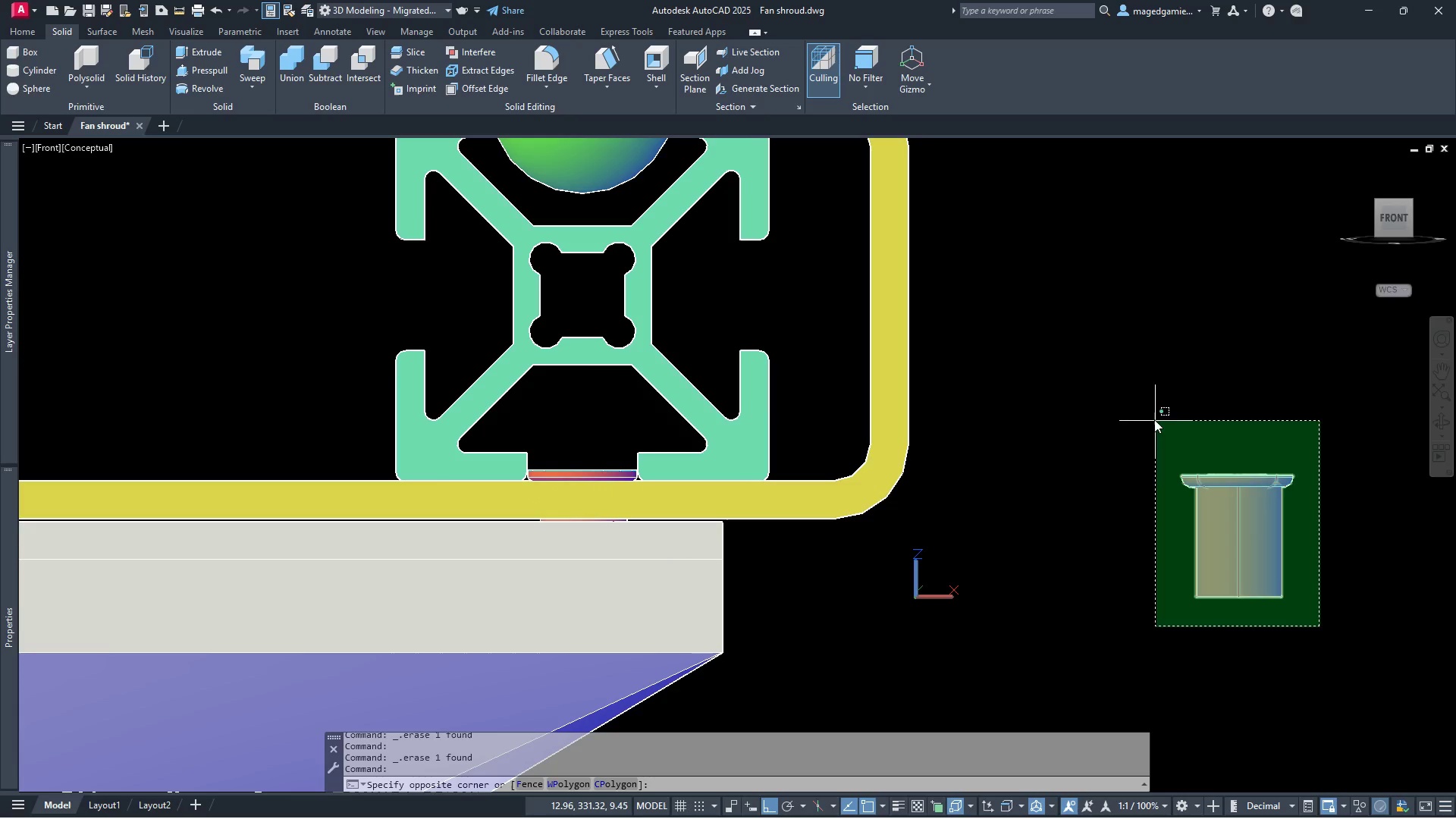 
left_click([1150, 415])
 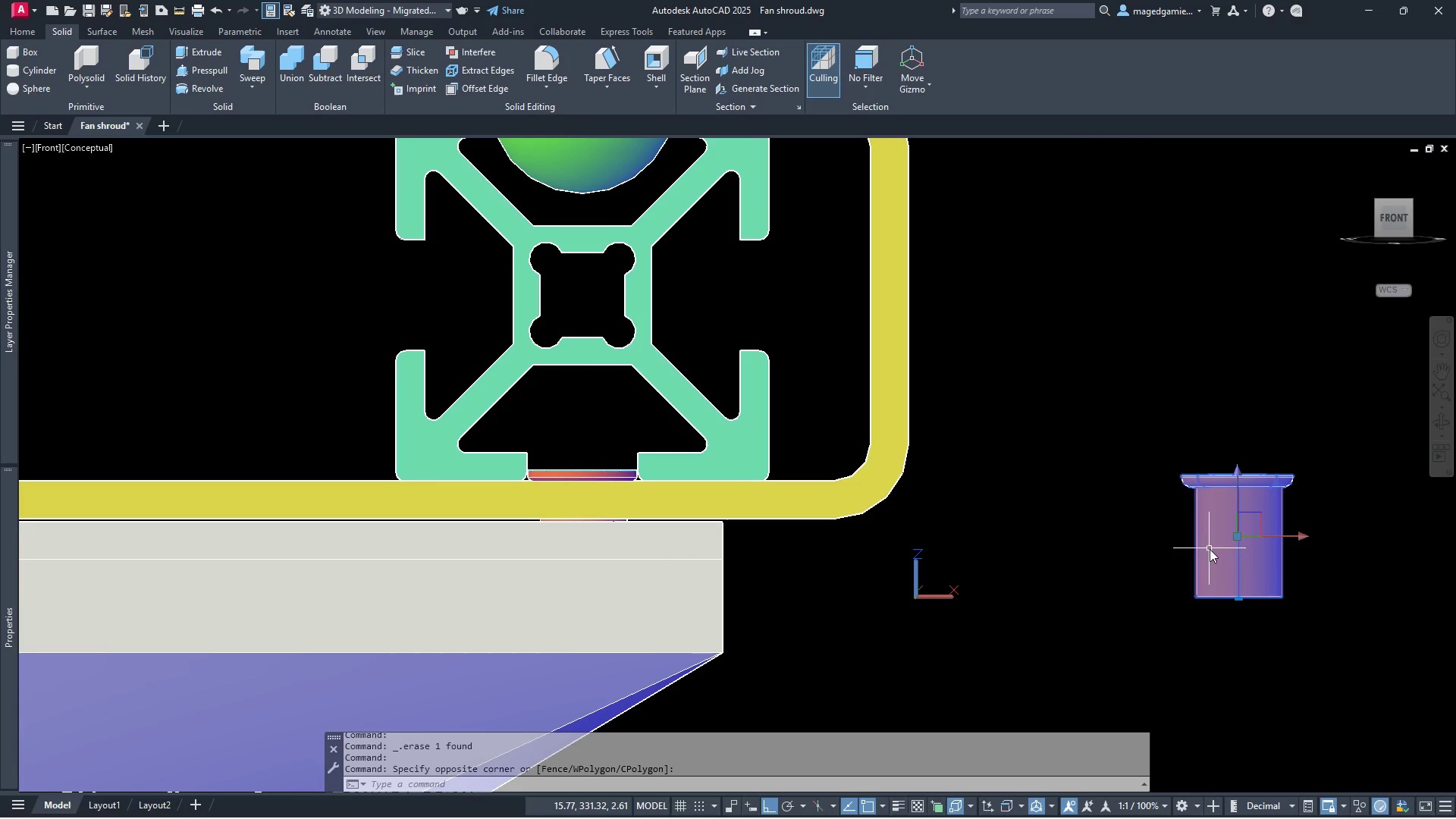 
key(Delete)
 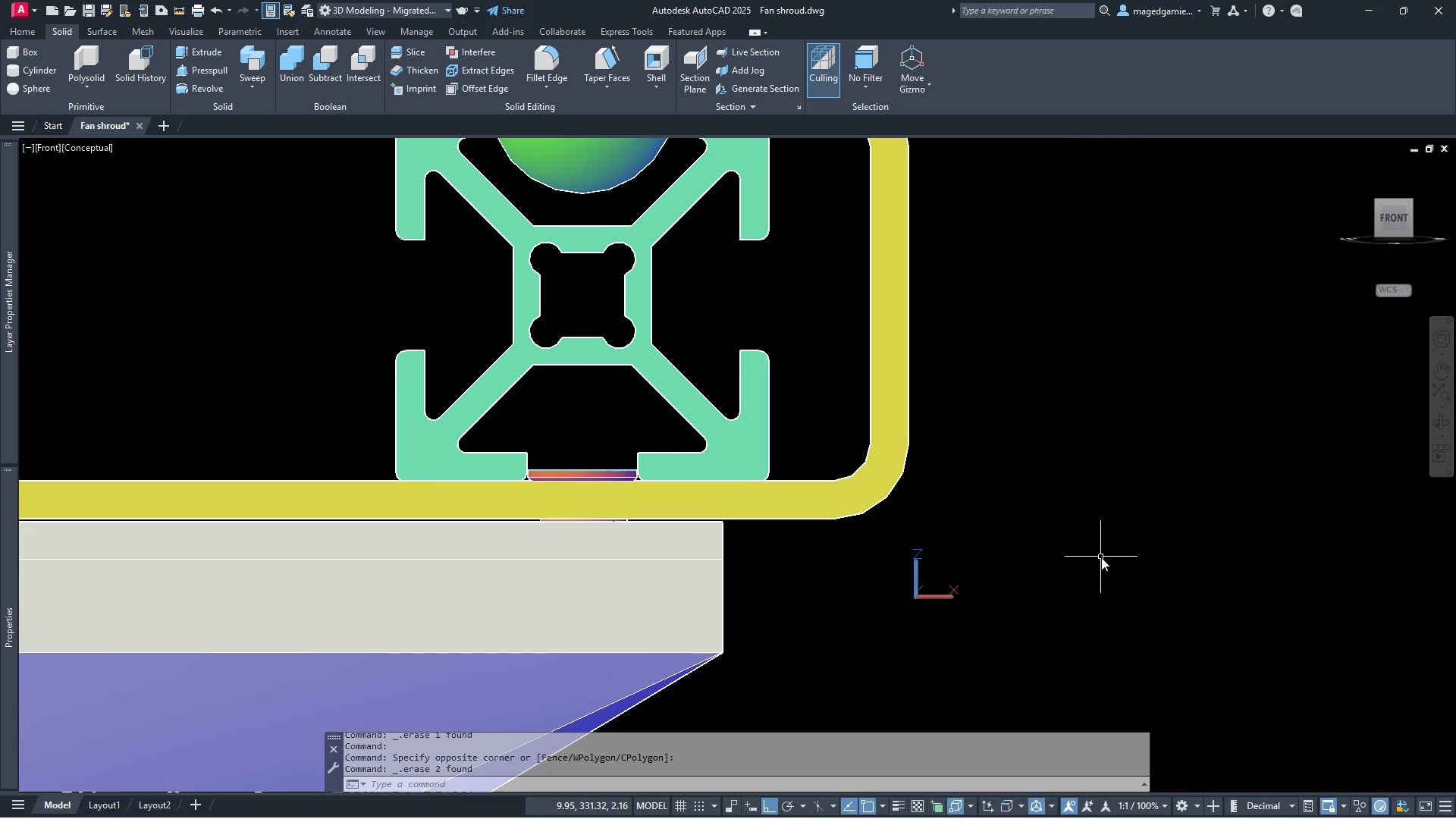 
scroll: coordinate [1122, 549], scroll_direction: down, amount: 2.0
 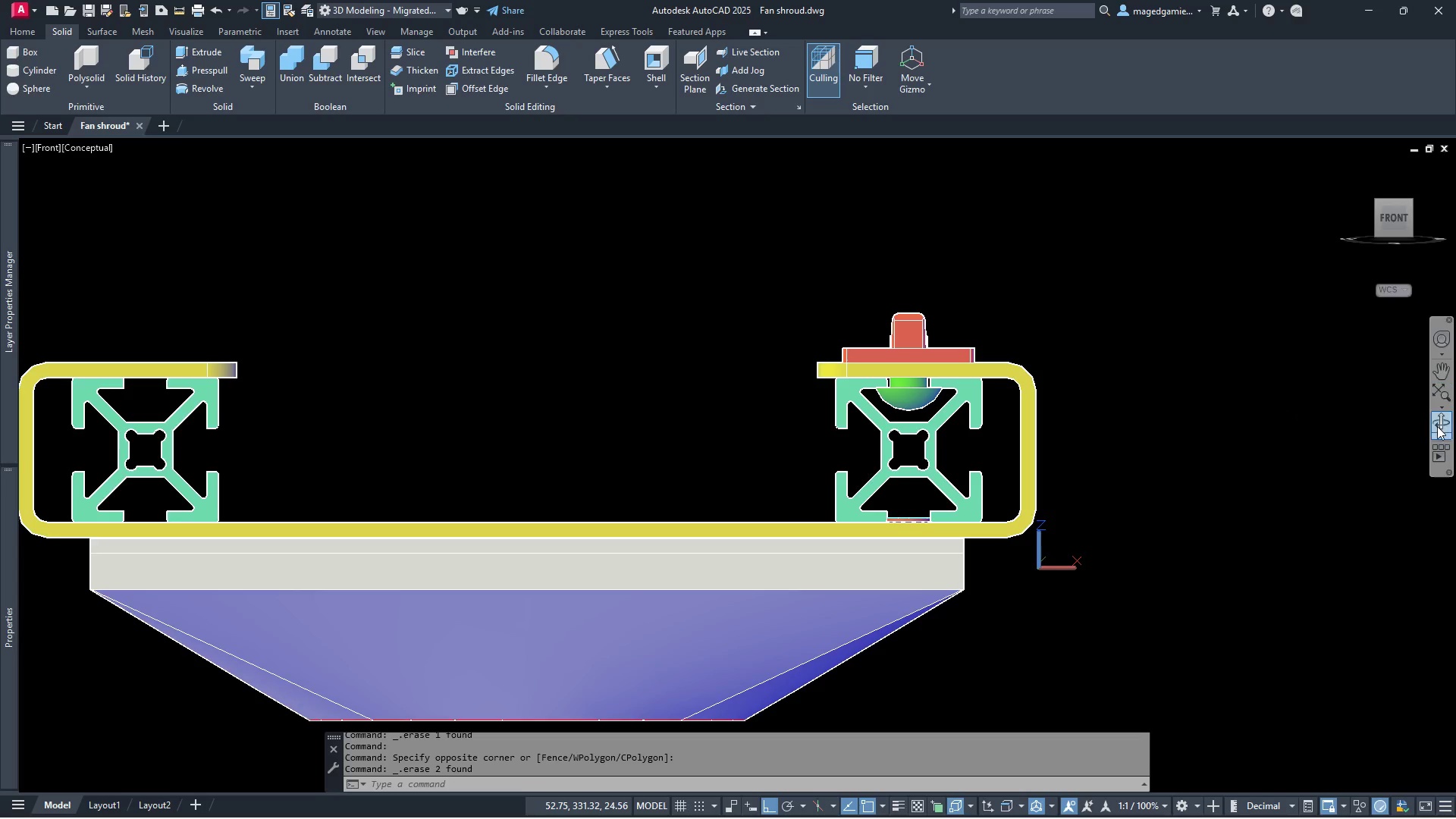 
left_click([1443, 418])
 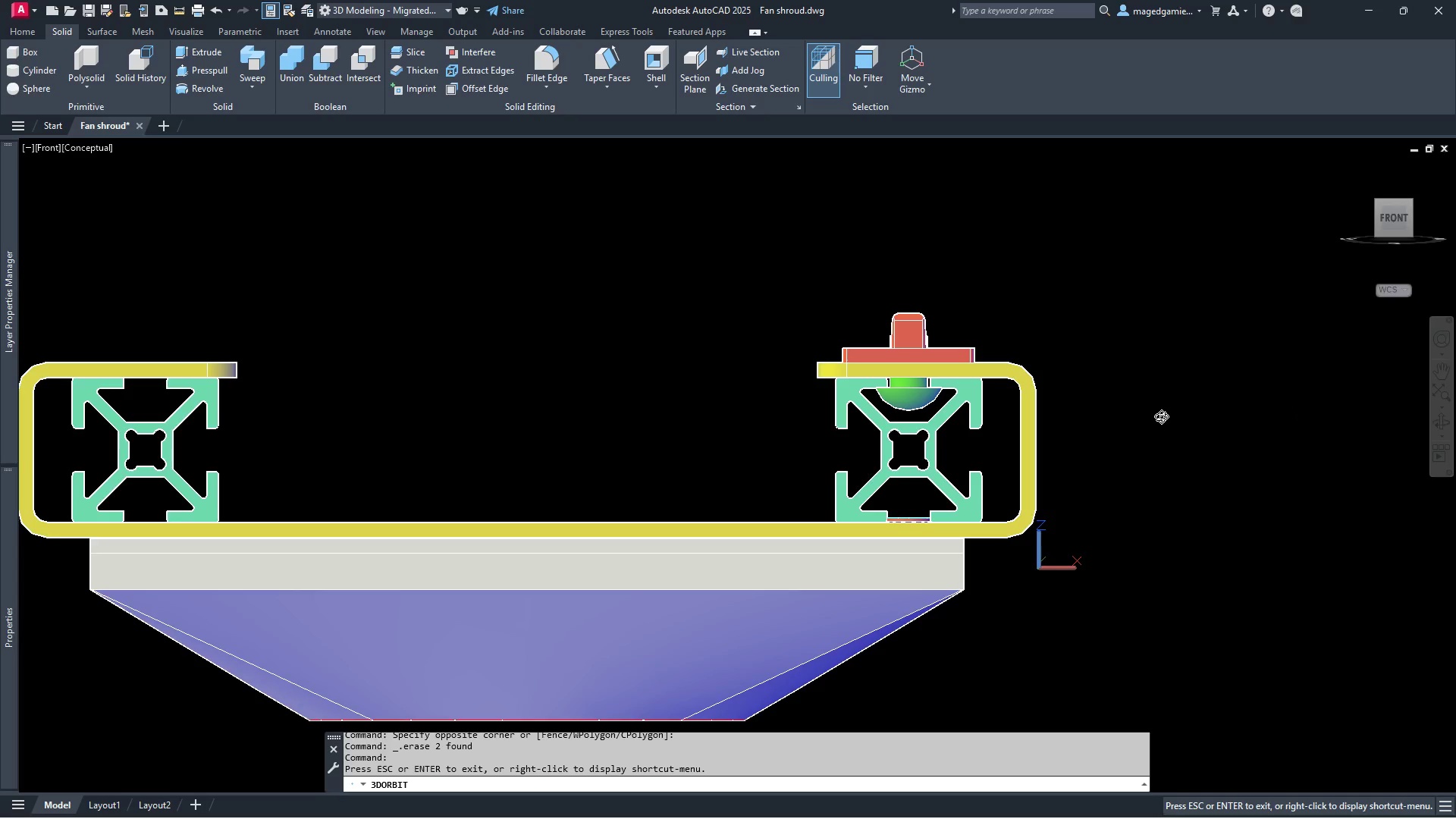 
left_click_drag(start_coordinate=[1152, 440], to_coordinate=[1245, 516])
 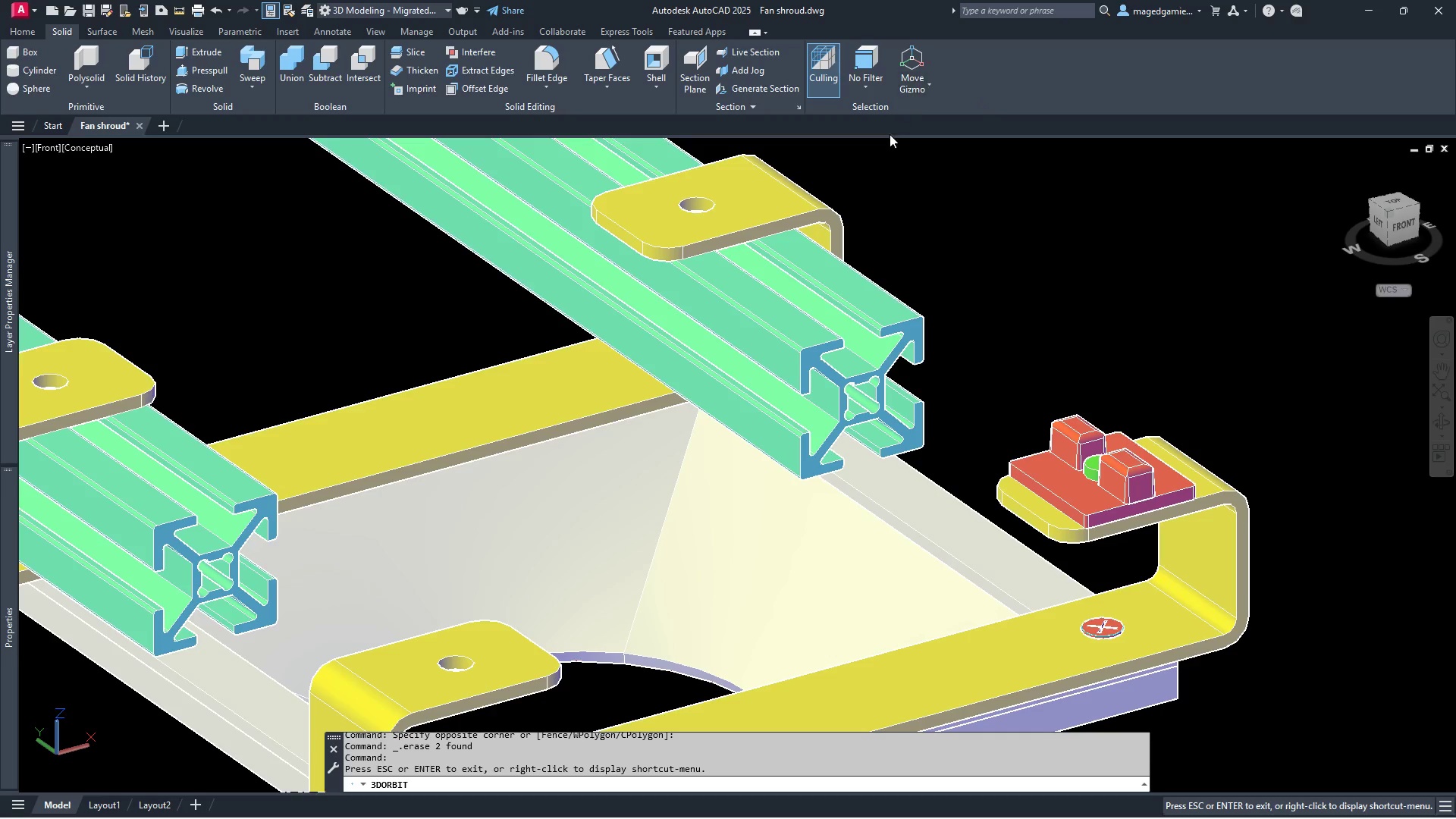 
key(Escape)
 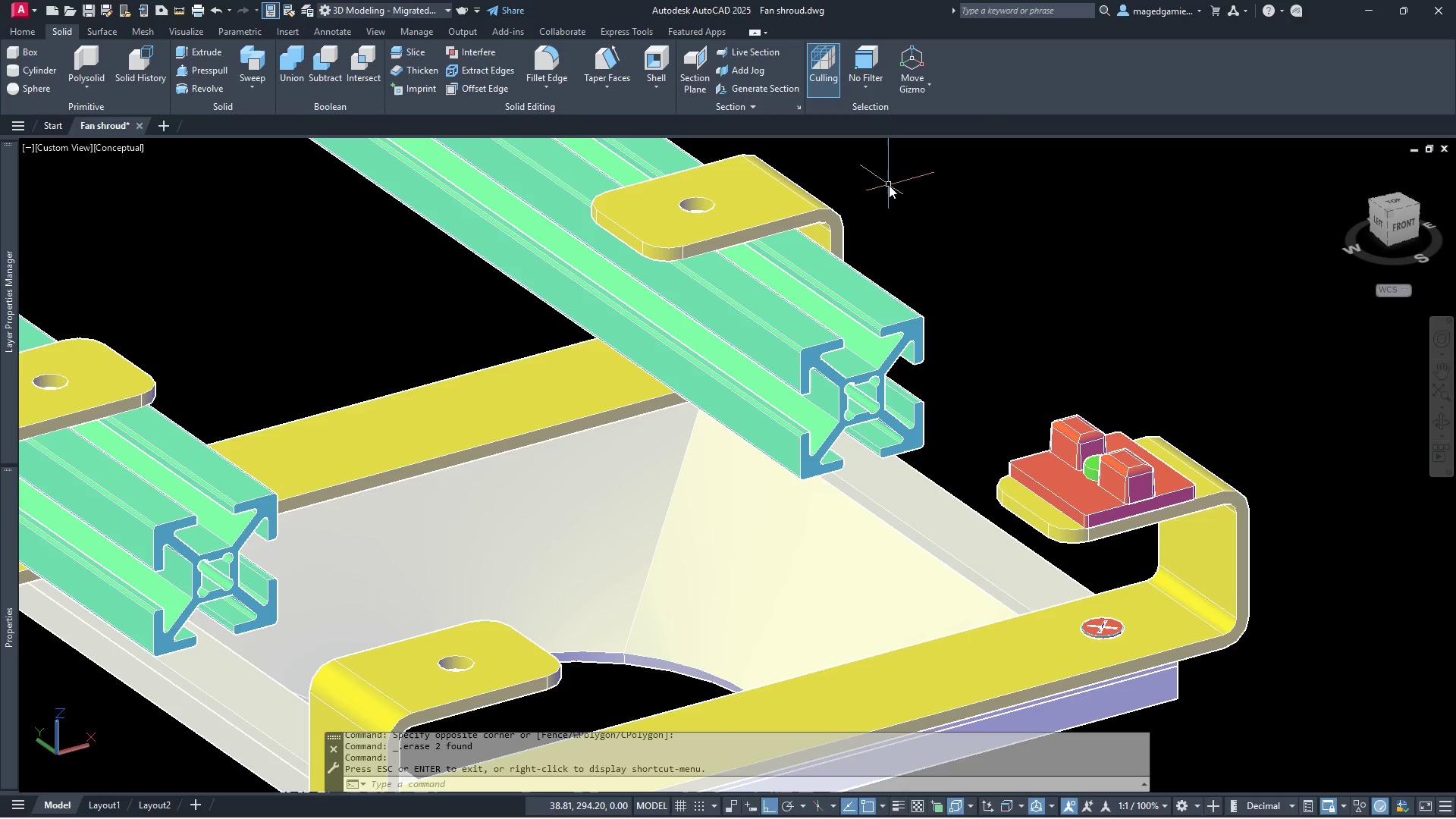 
key(Escape)
 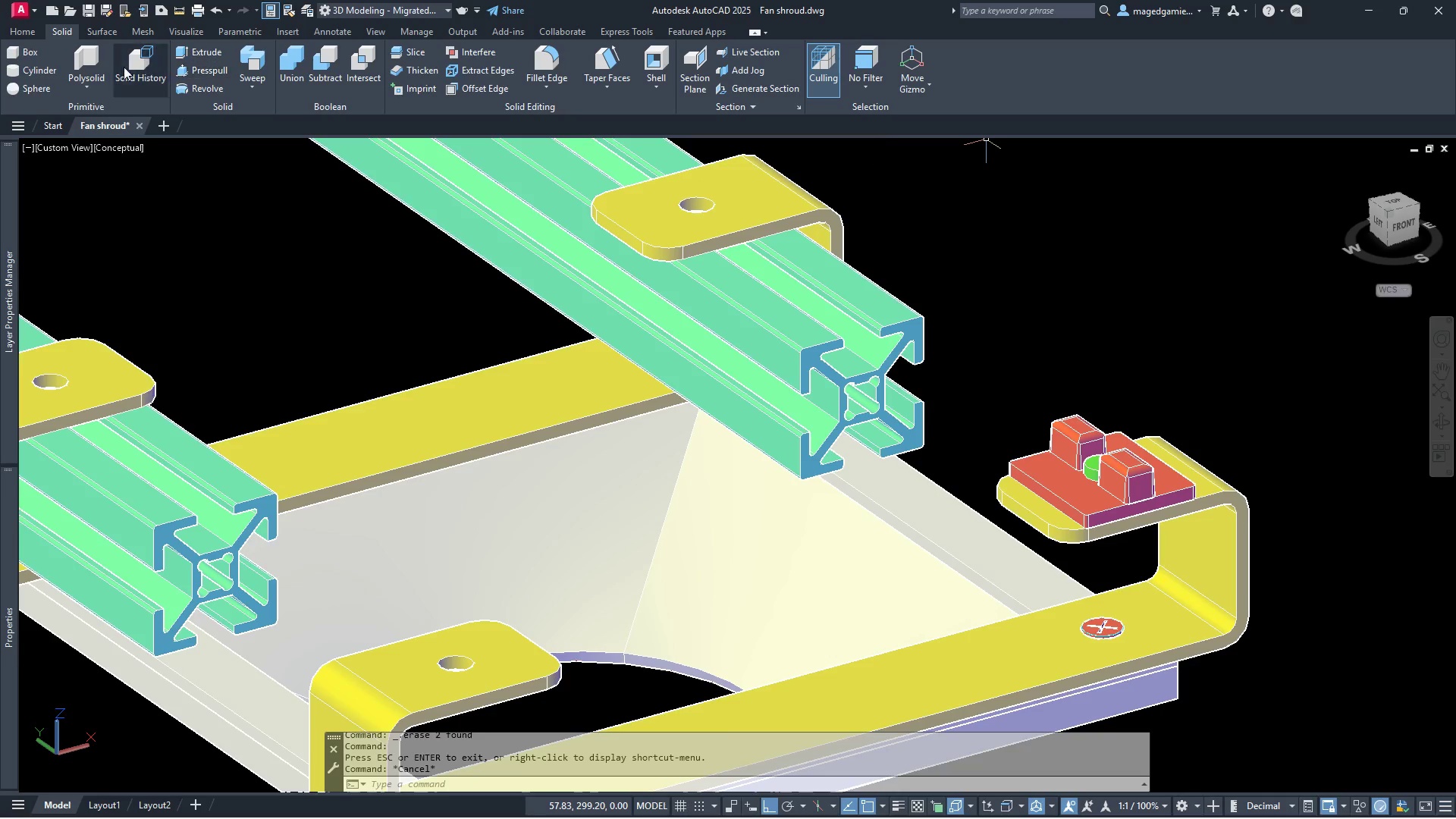 
wait(5.24)
 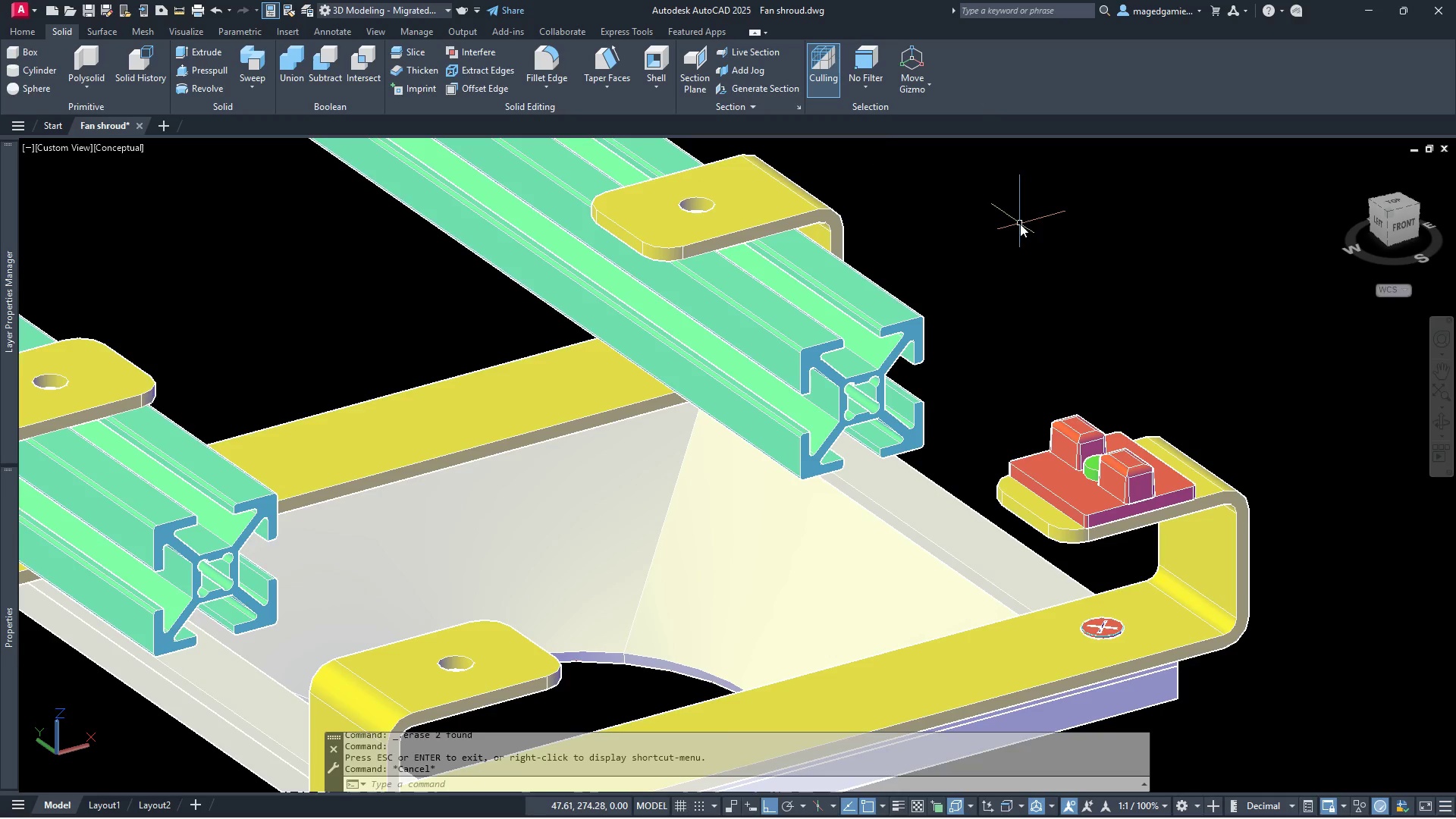 
left_click([17, 33])
 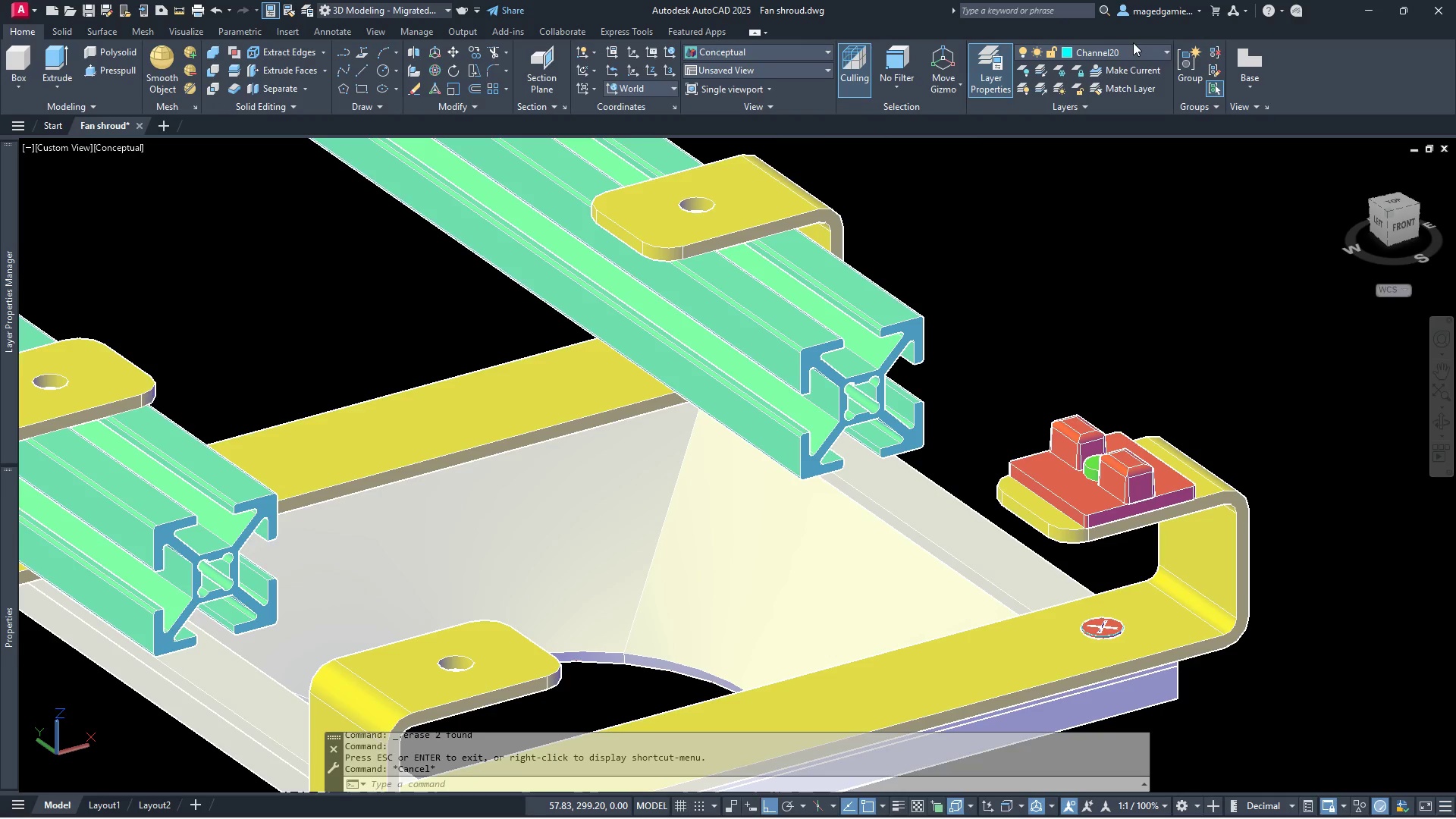 
left_click([1143, 52])
 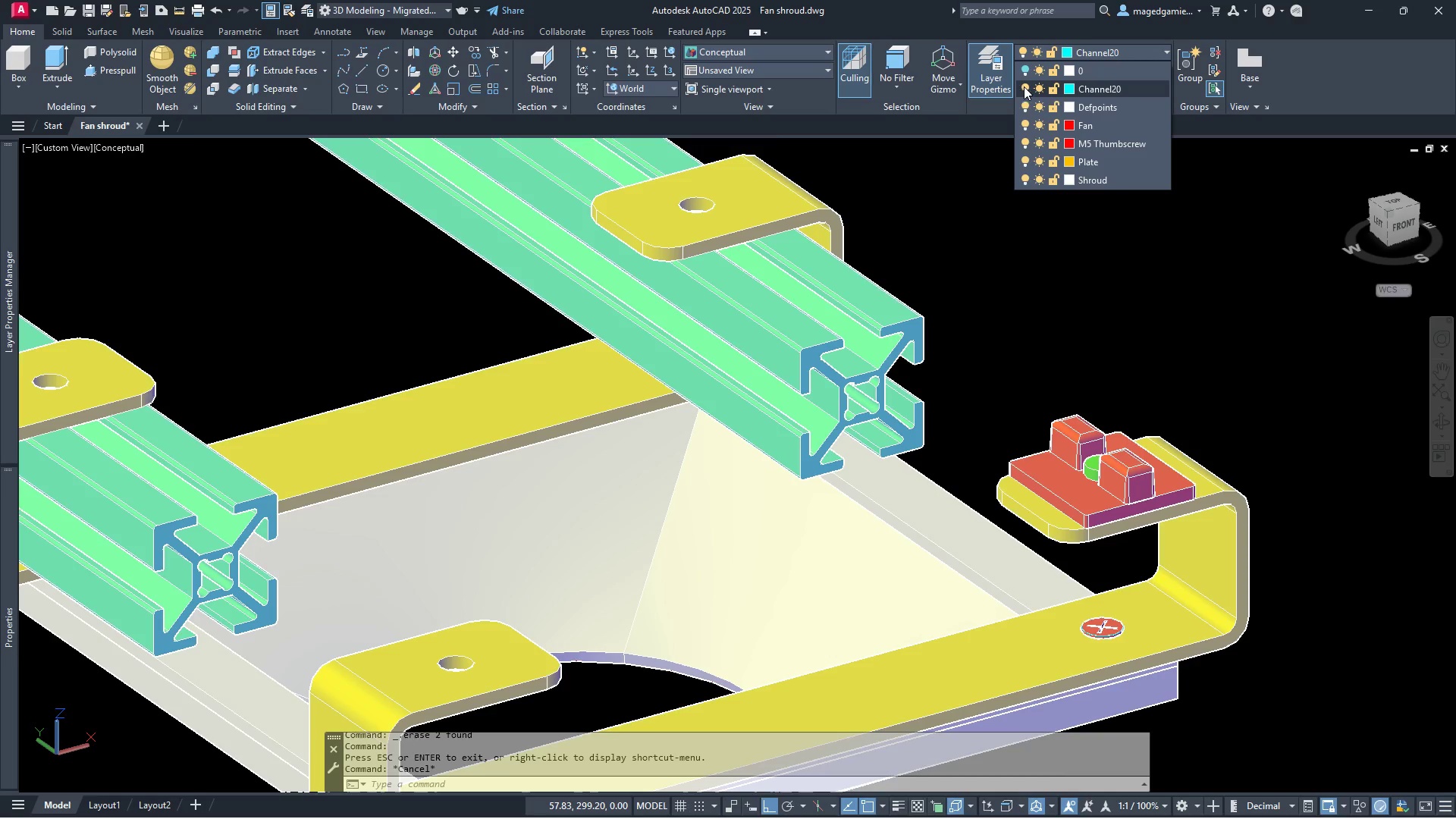 
left_click([1024, 86])
 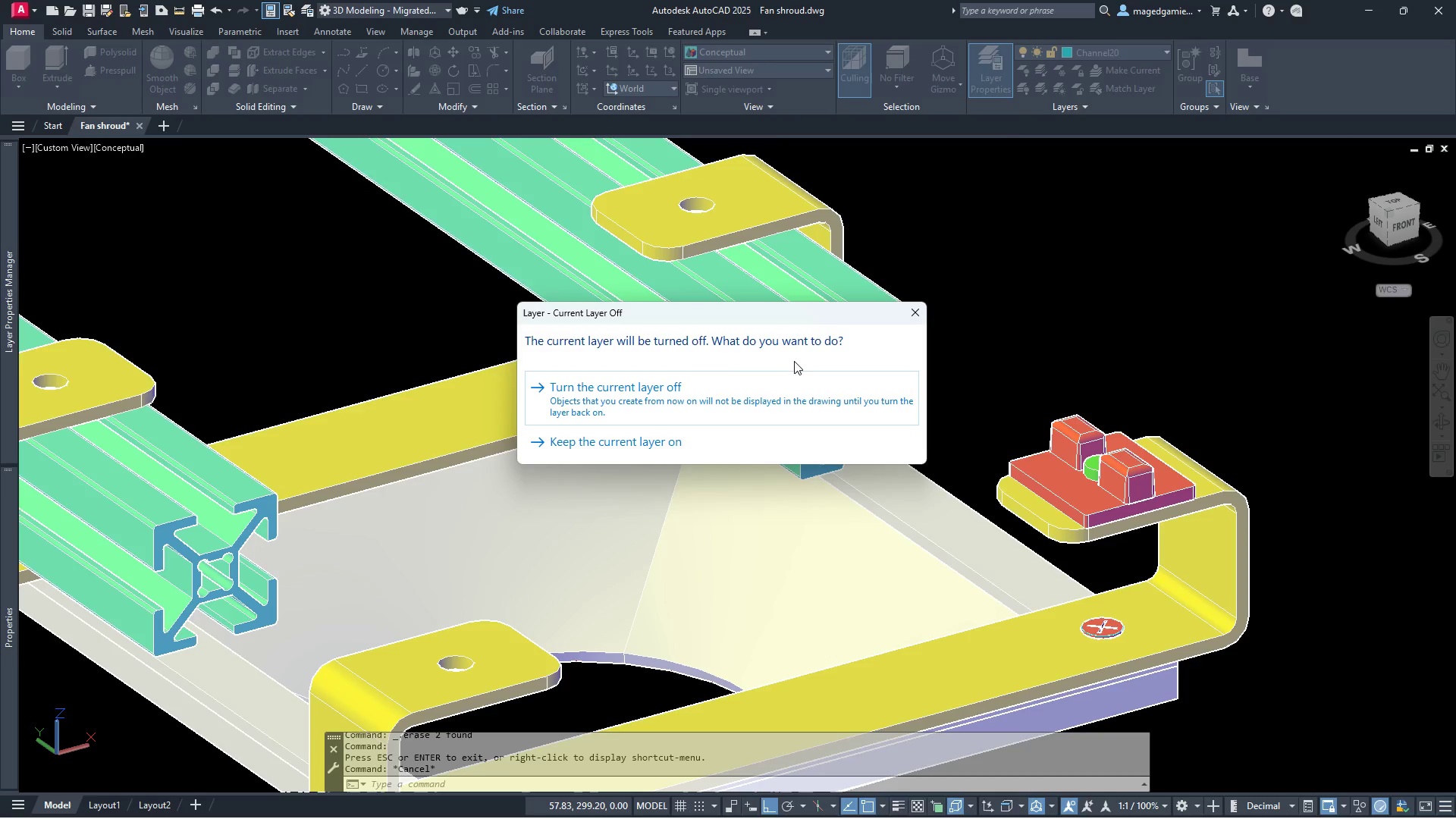 
key(Escape)
 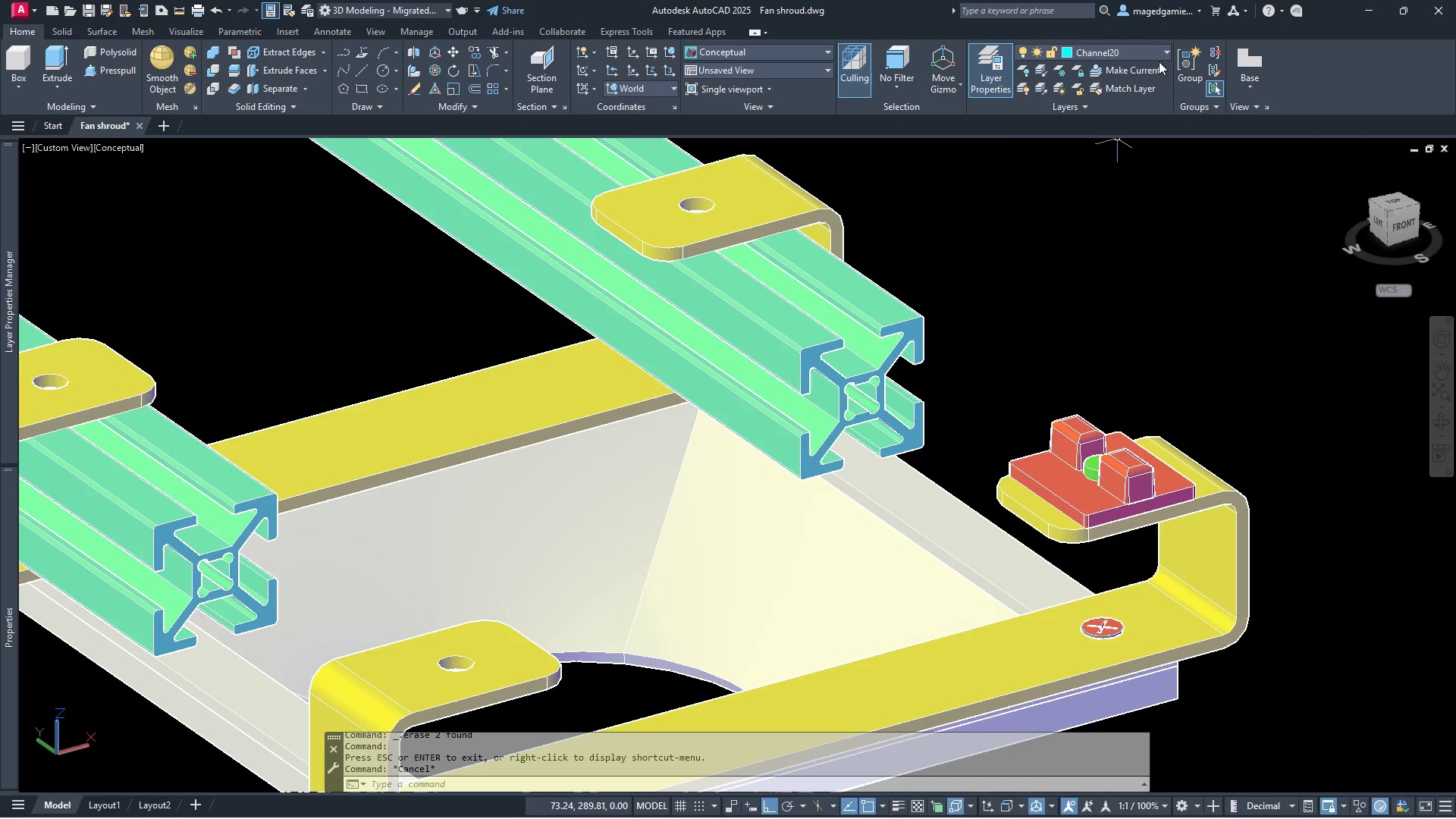 
left_click([1152, 46])
 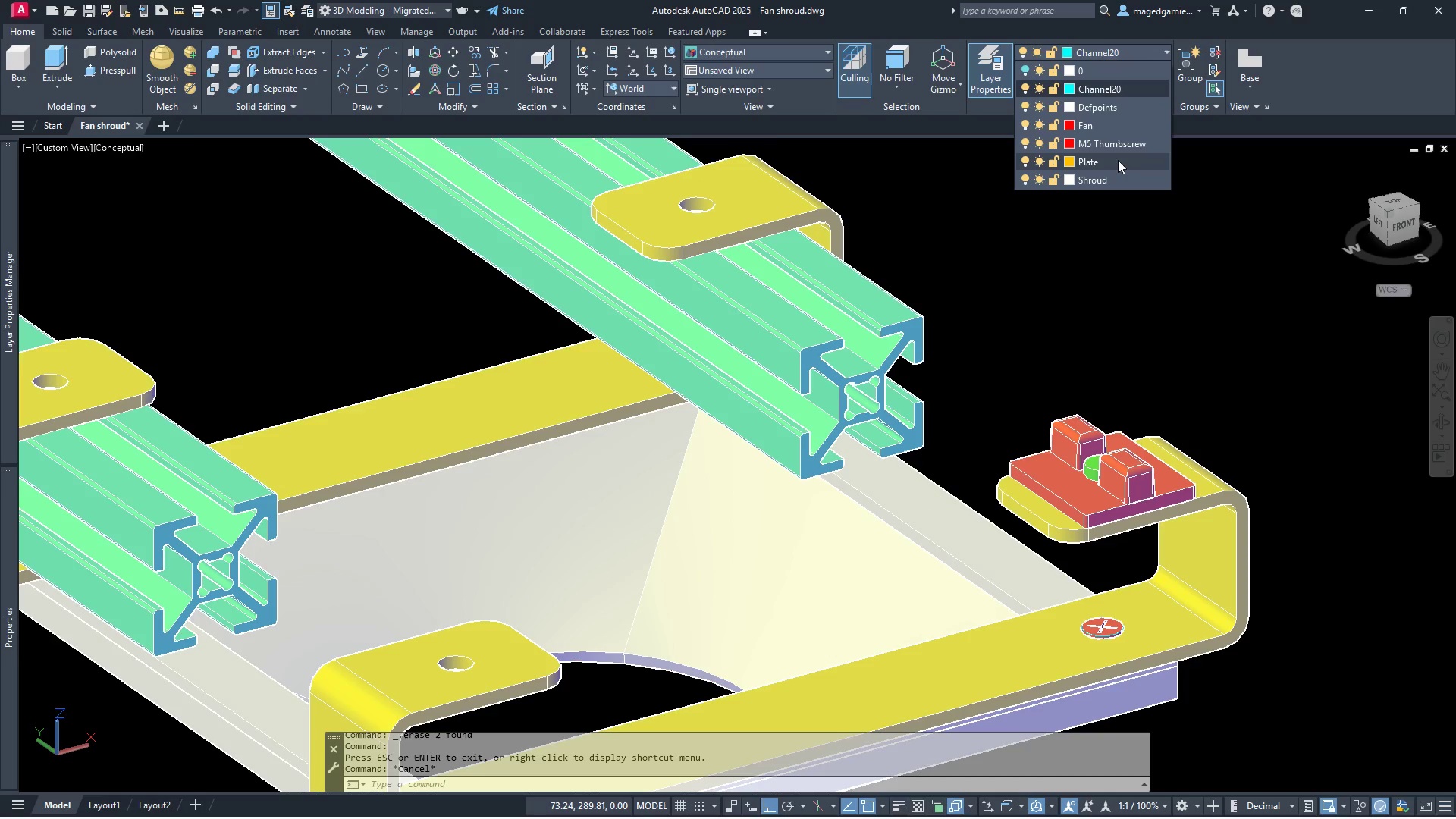 
wait(6.49)
 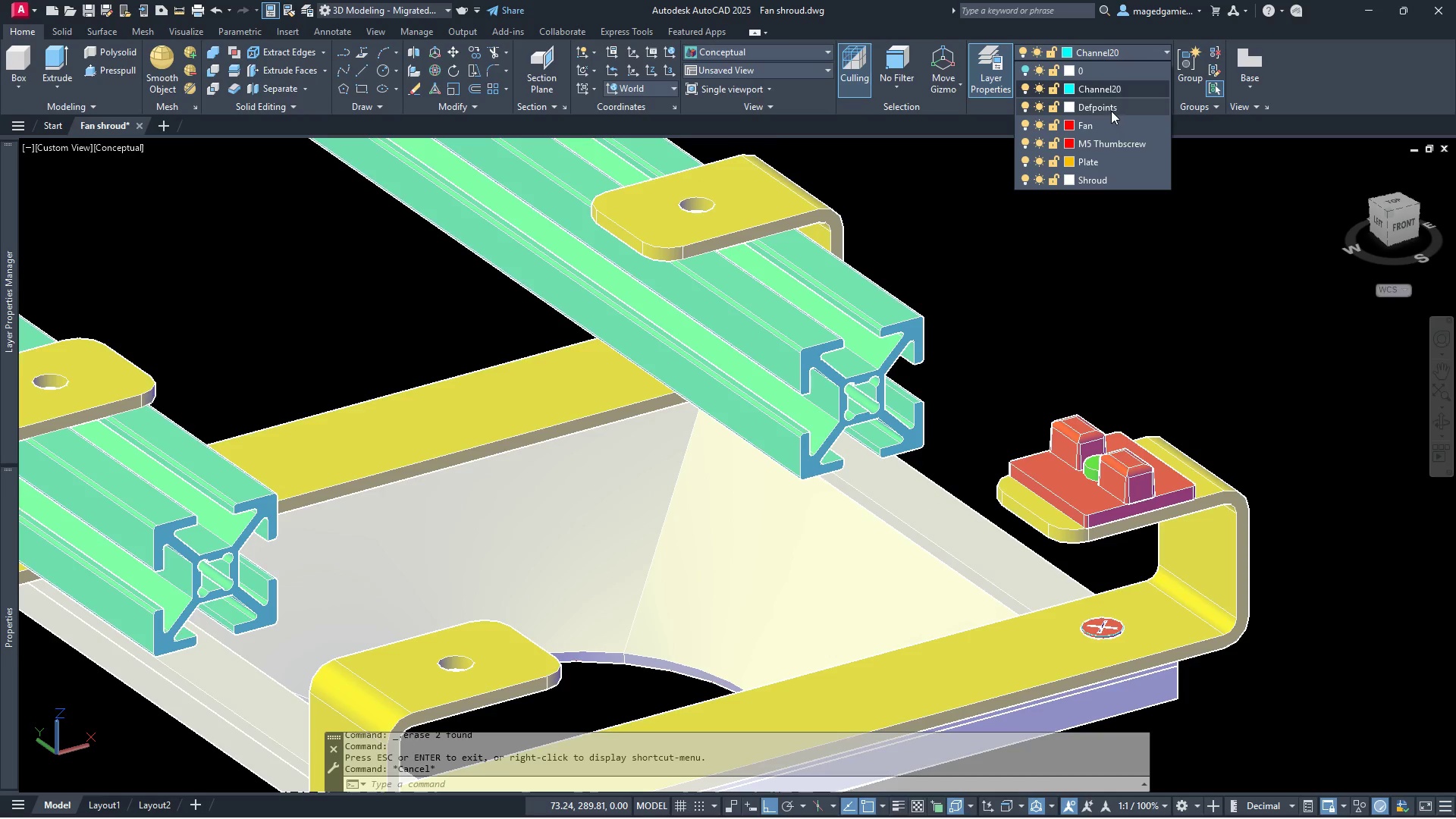 
left_click([1118, 162])
 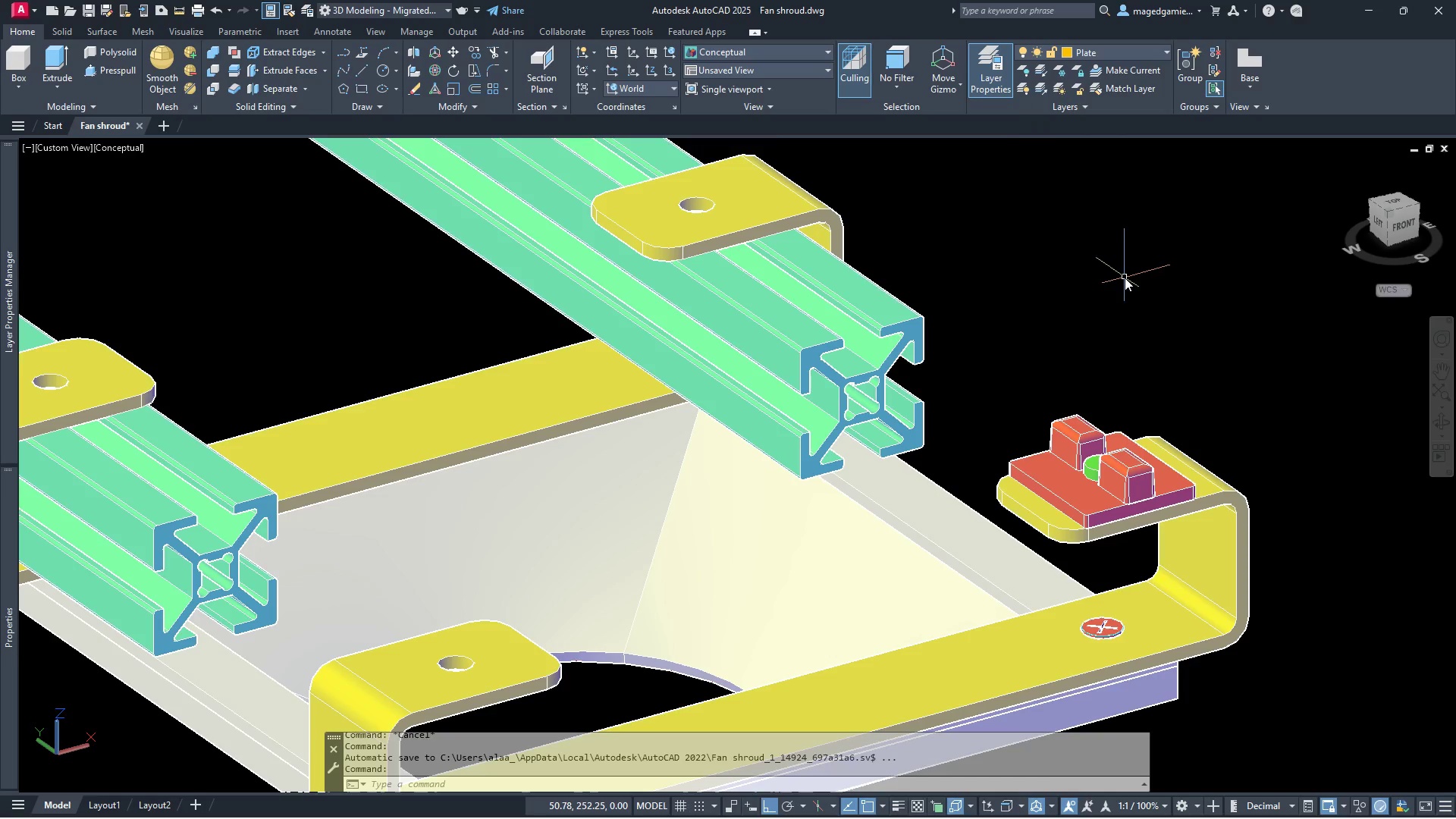 
left_click([1142, 55])
 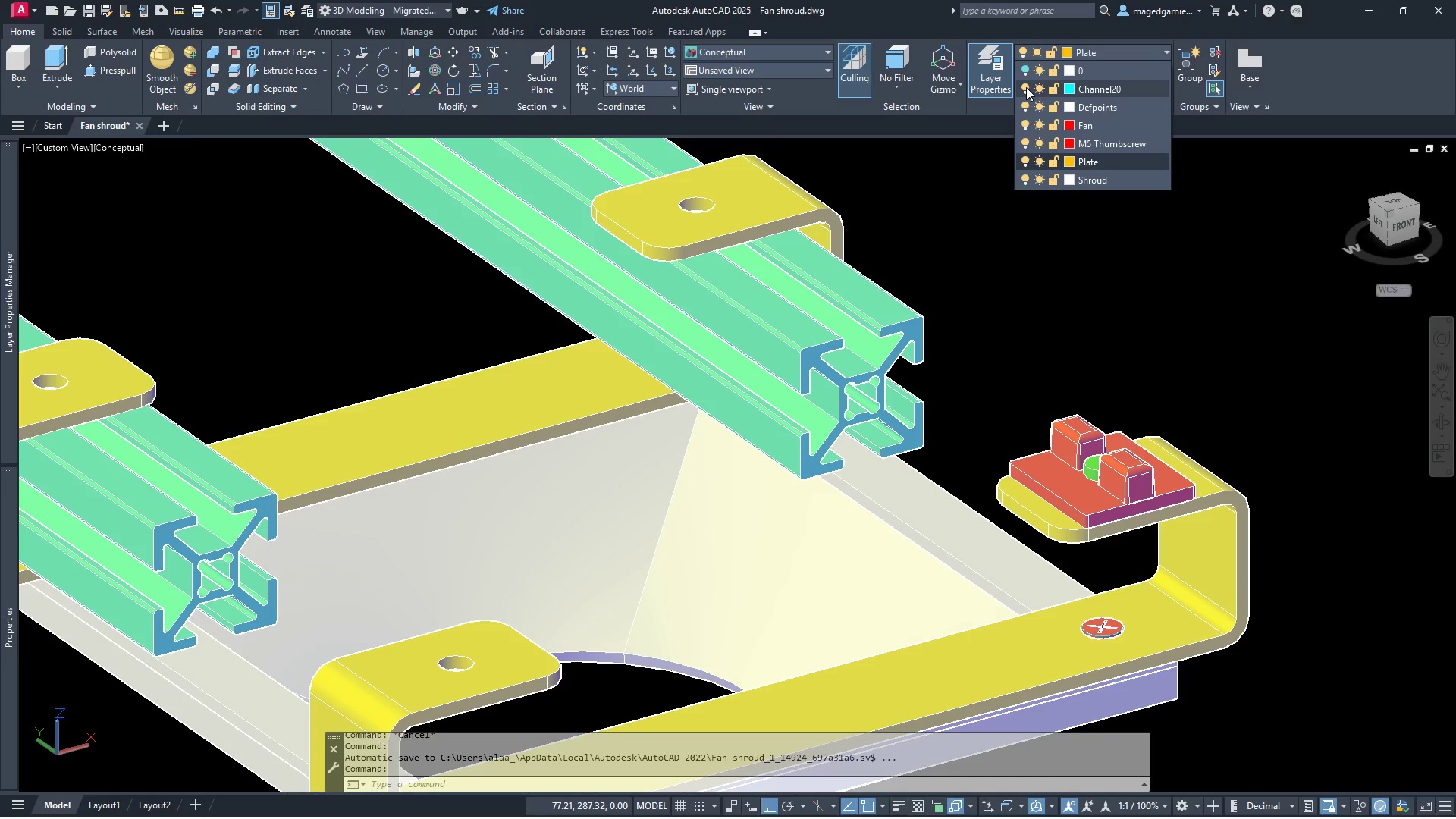 
left_click([1026, 87])
 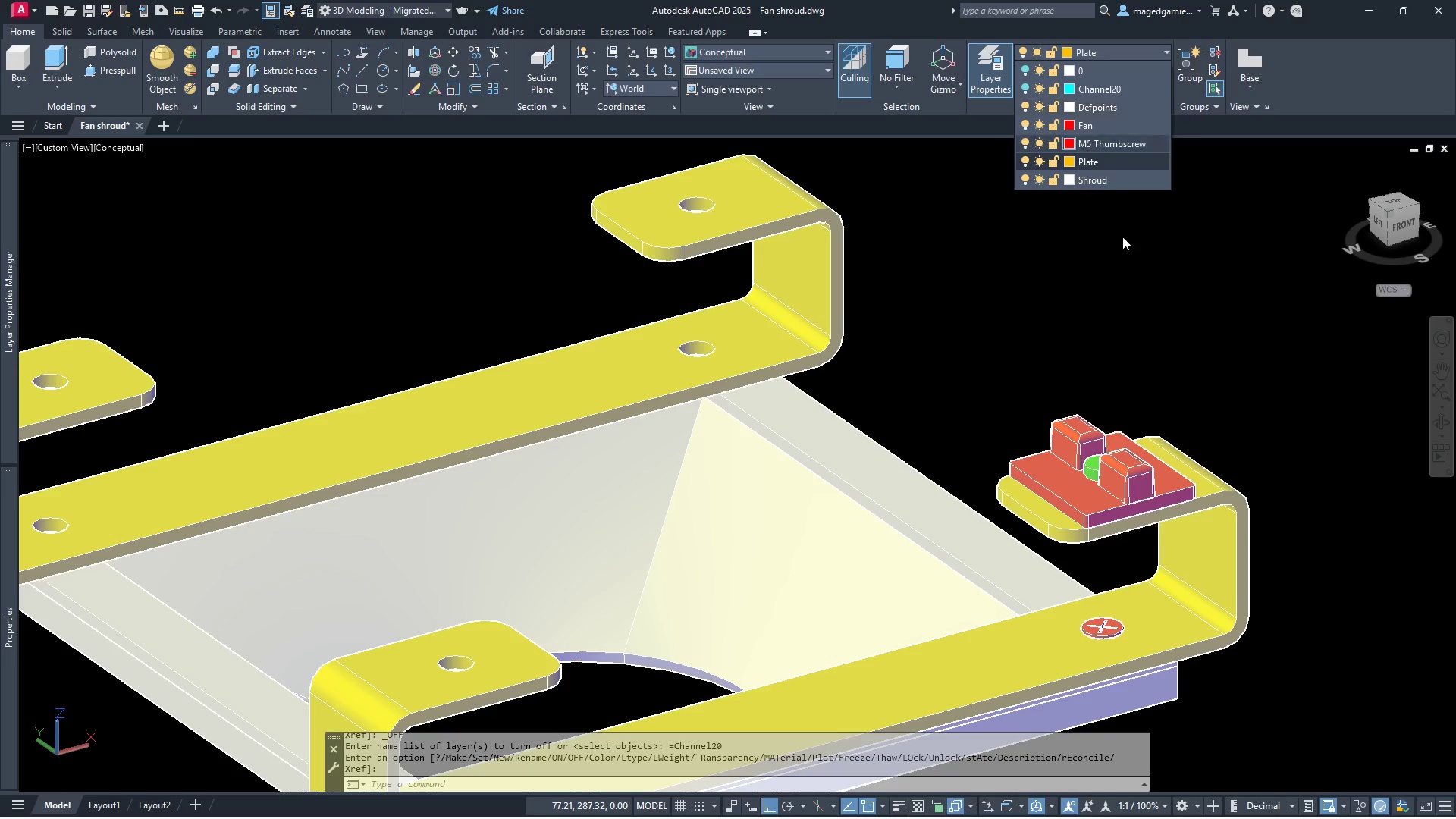 
scroll: coordinate [1201, 376], scroll_direction: down, amount: 2.0
 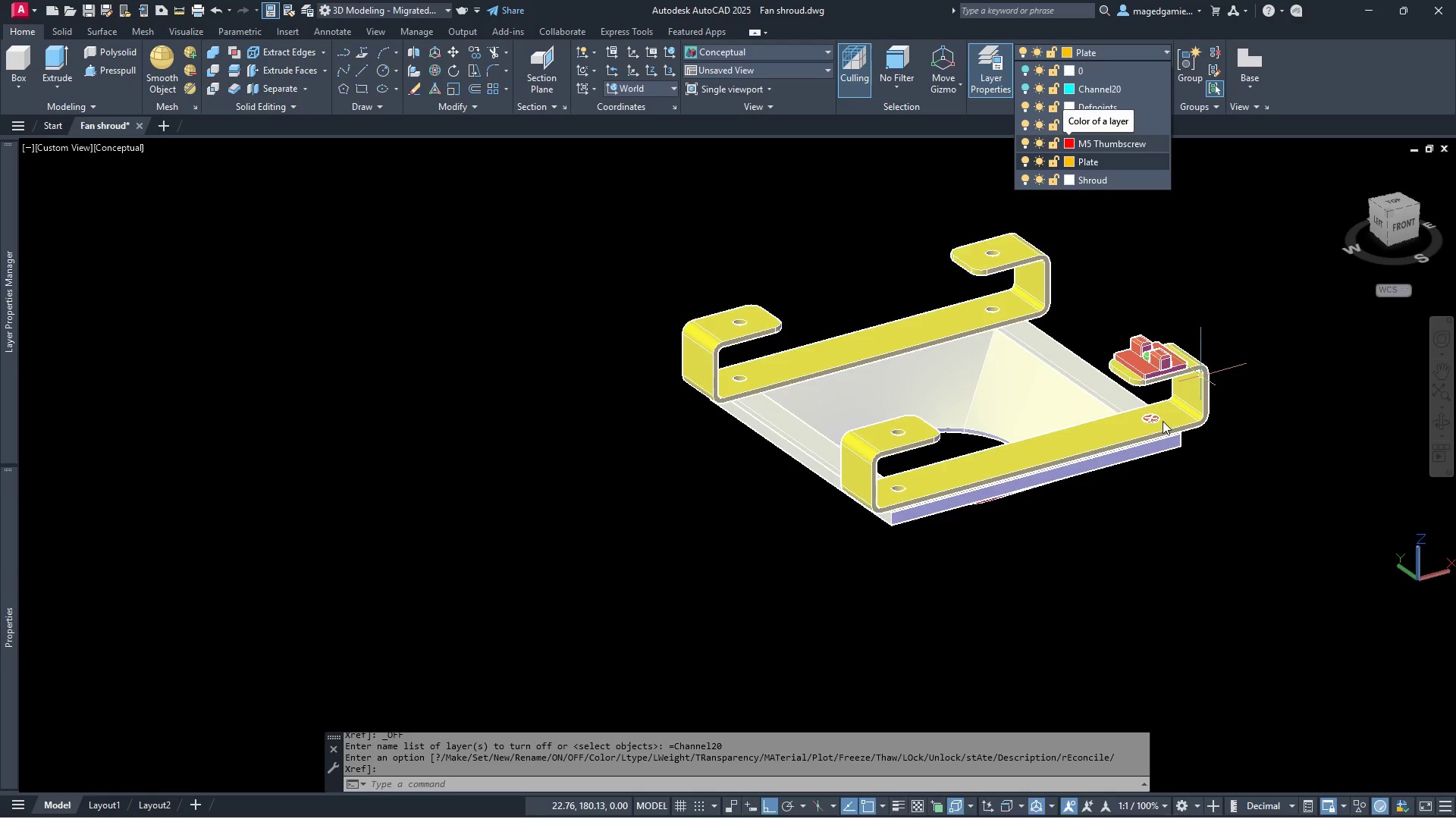 
scroll: coordinate [1015, 492], scroll_direction: up, amount: 8.0
 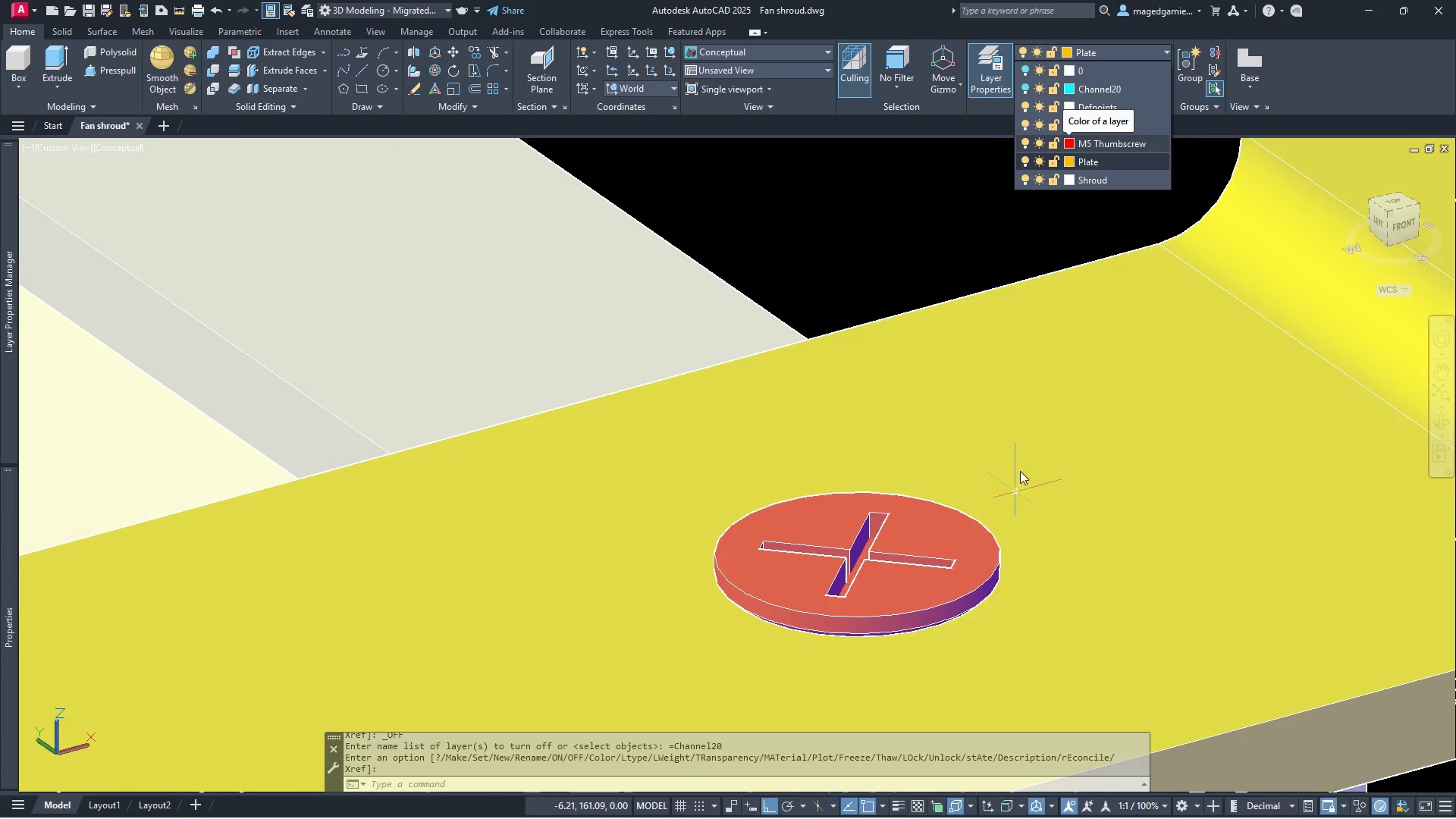 
scroll: coordinate [1027, 450], scroll_direction: down, amount: 2.0
 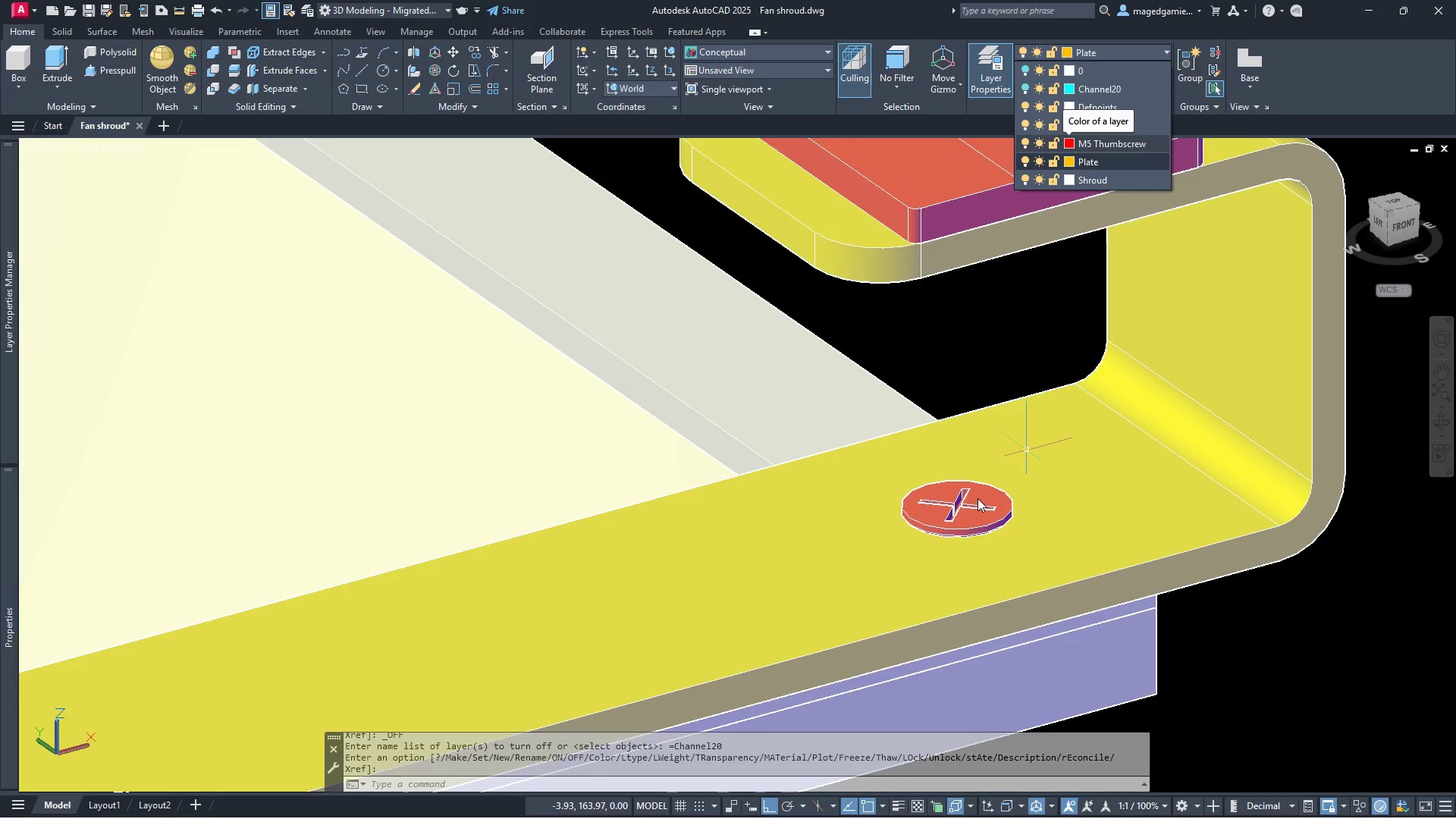 
left_click([974, 350])
 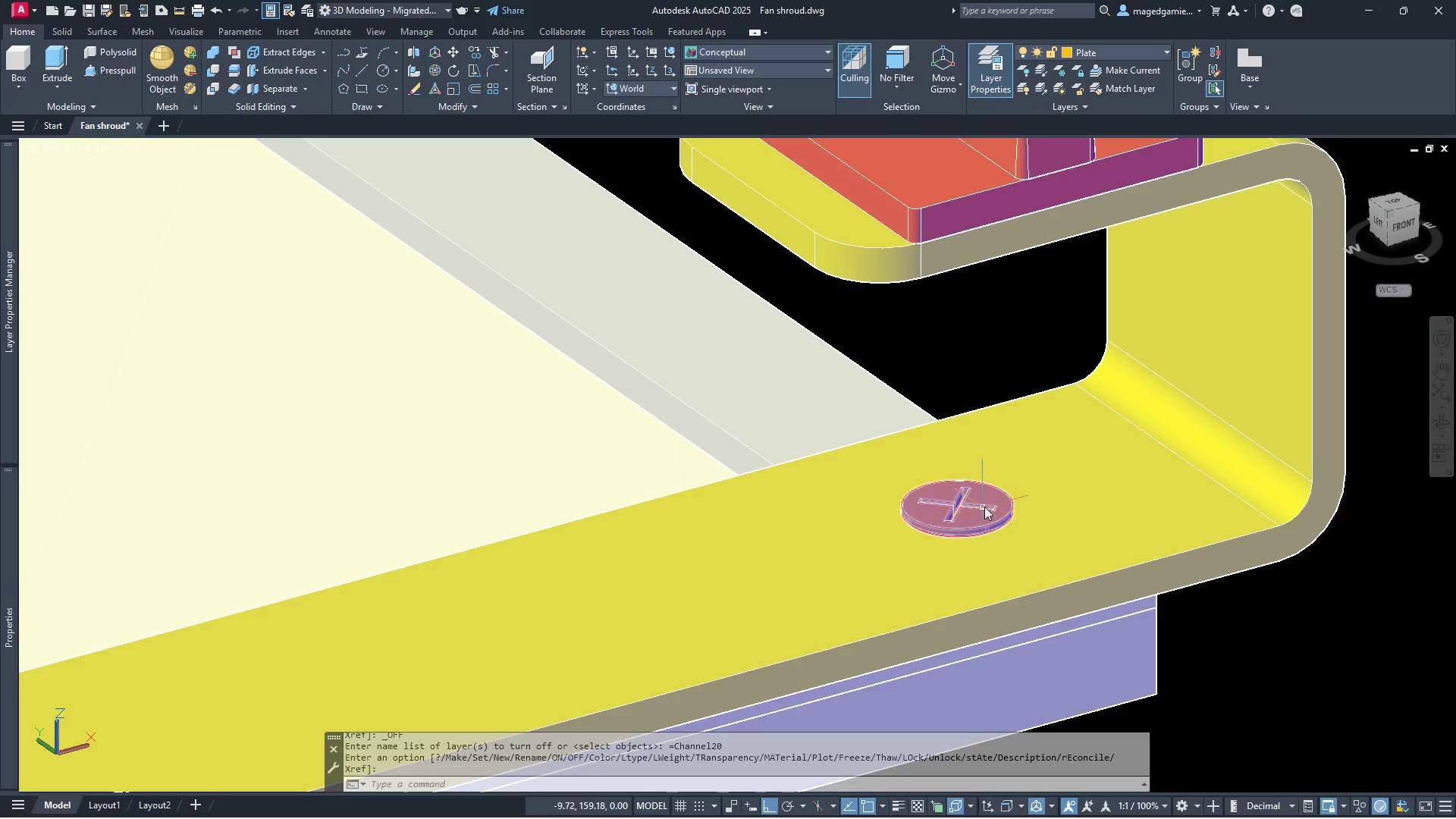 
left_click([981, 498])
 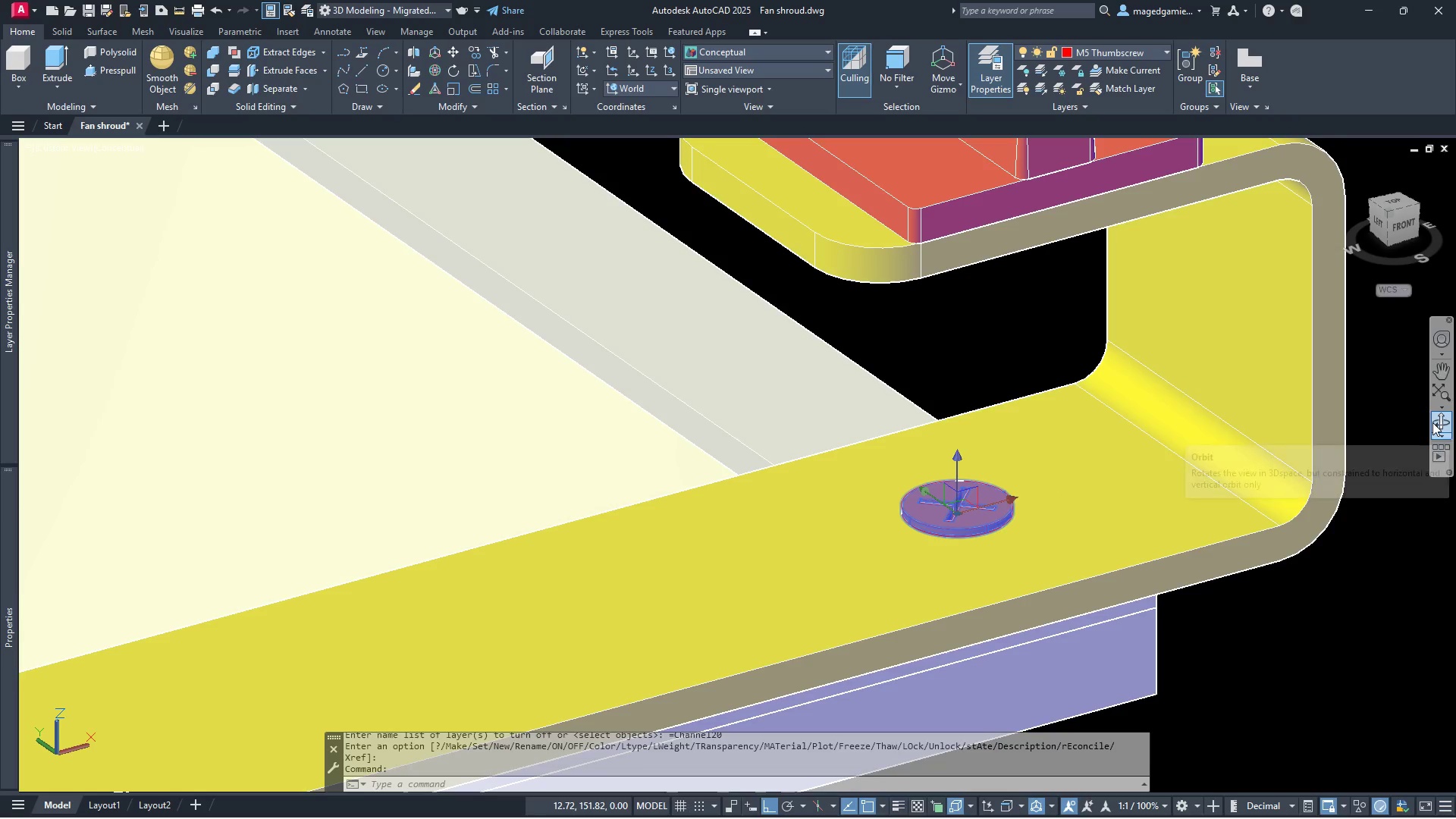 
left_click([1444, 418])
 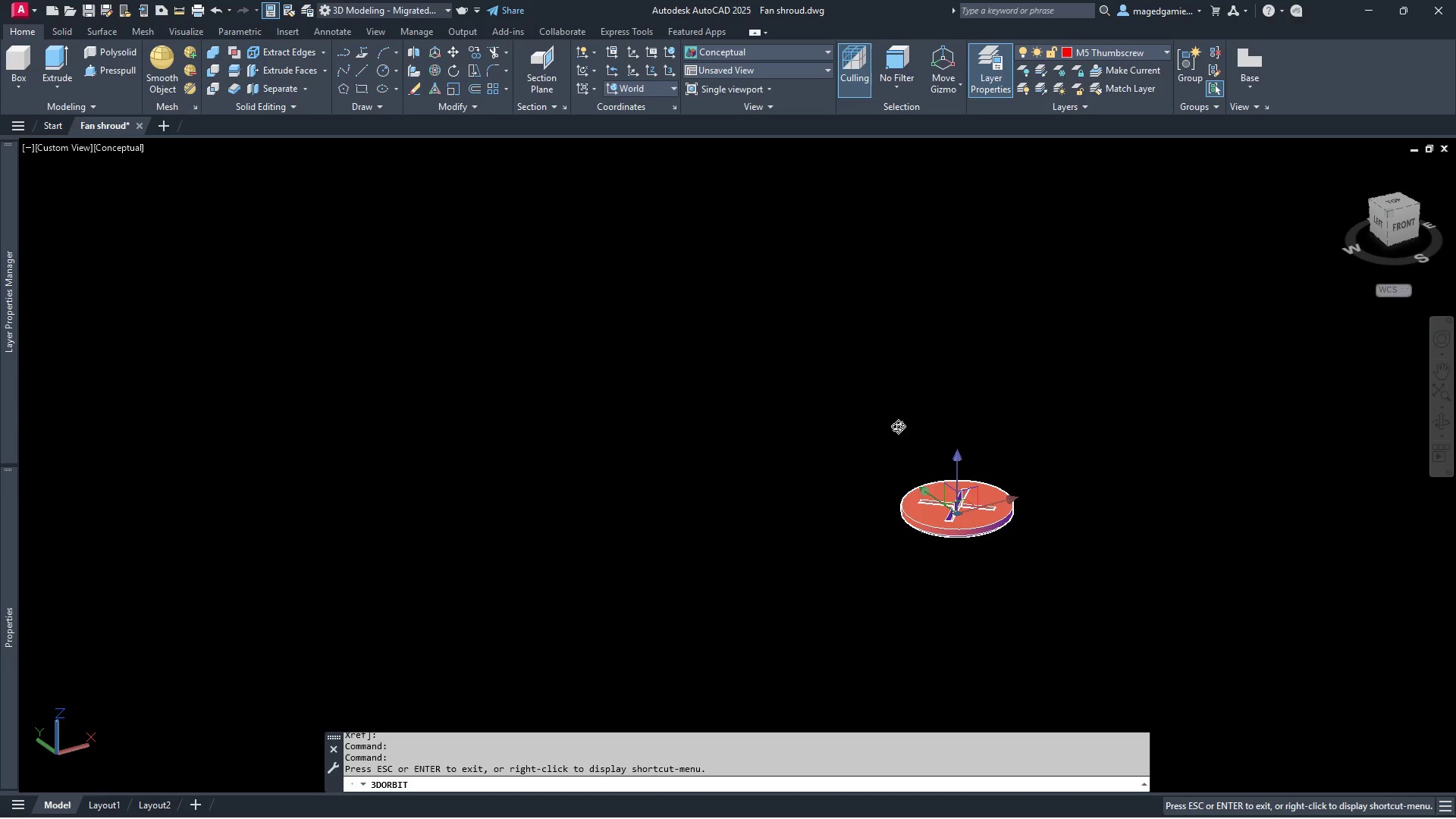 
left_click_drag(start_coordinate=[884, 436], to_coordinate=[1254, 438])
 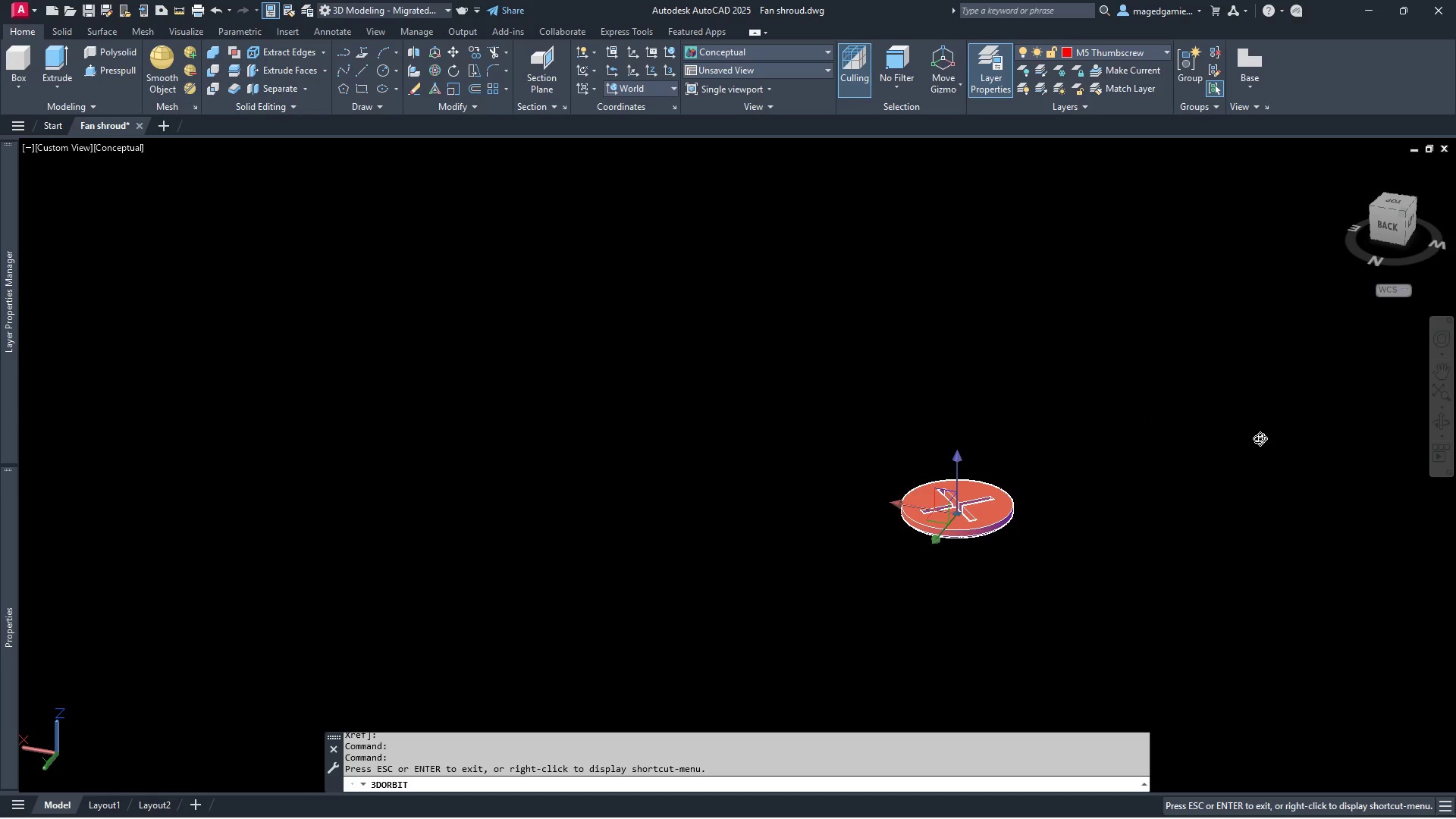 
right_click([1260, 438])
 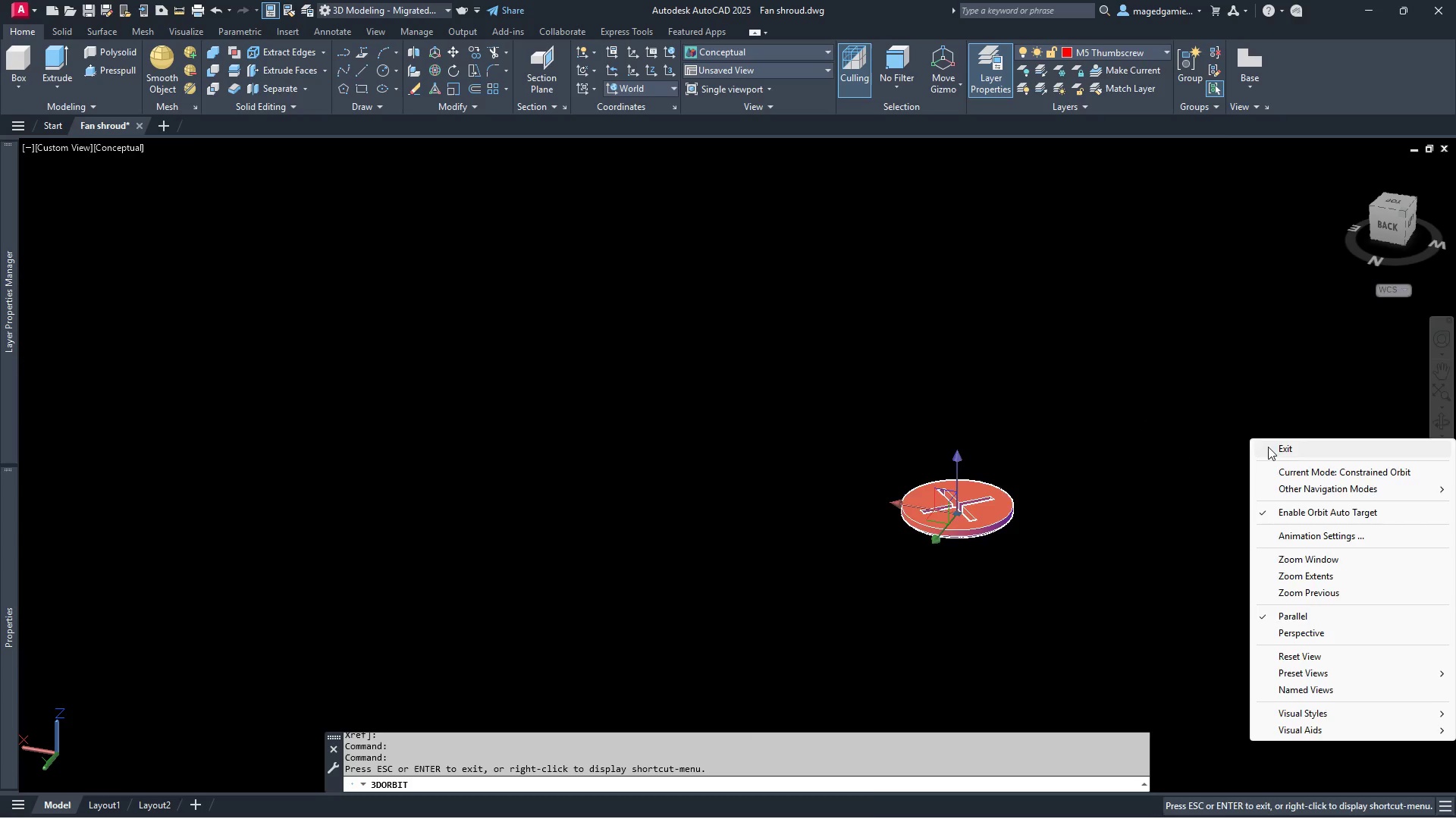 
left_click([1268, 447])
 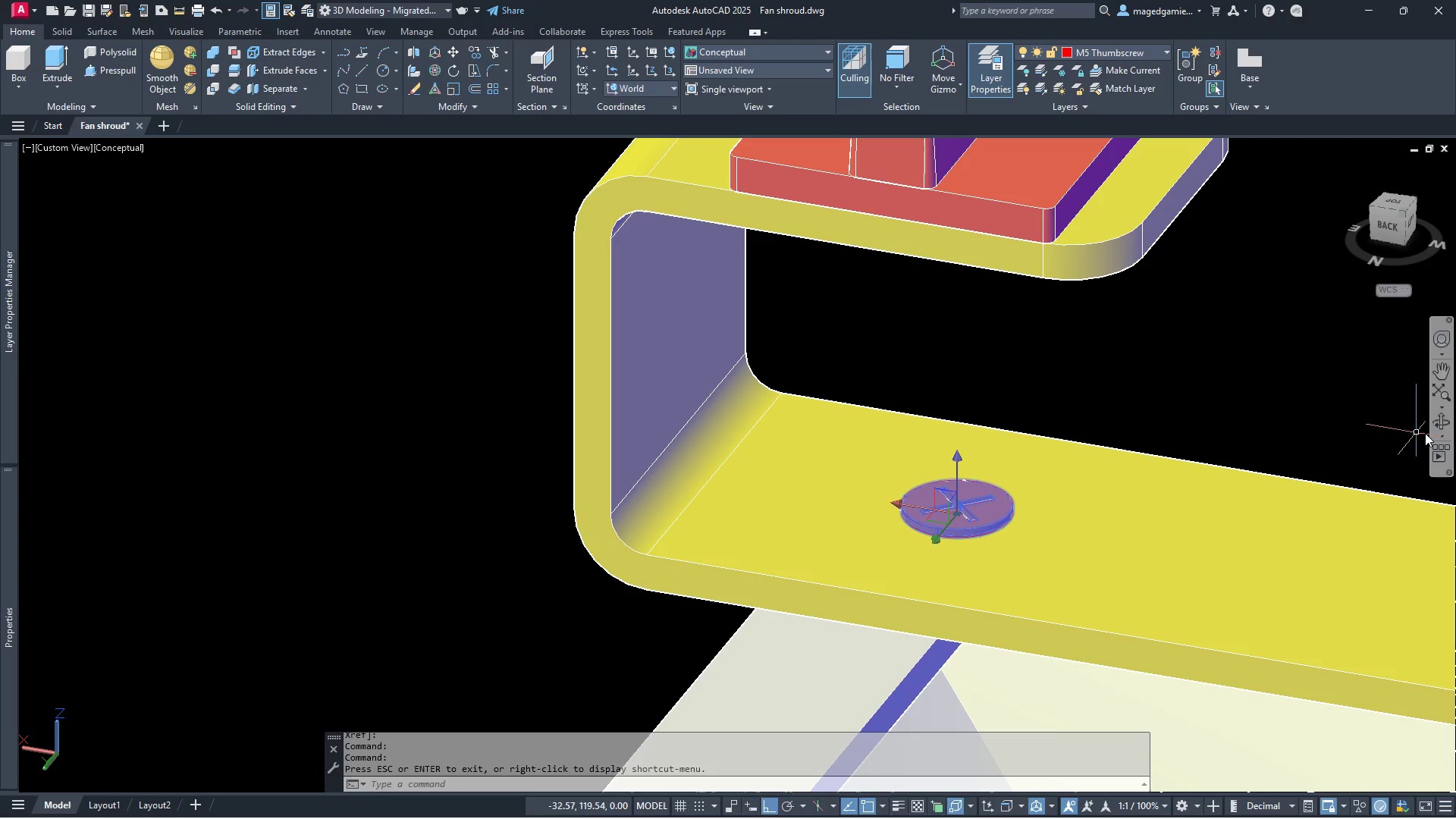 
left_click([1439, 419])
 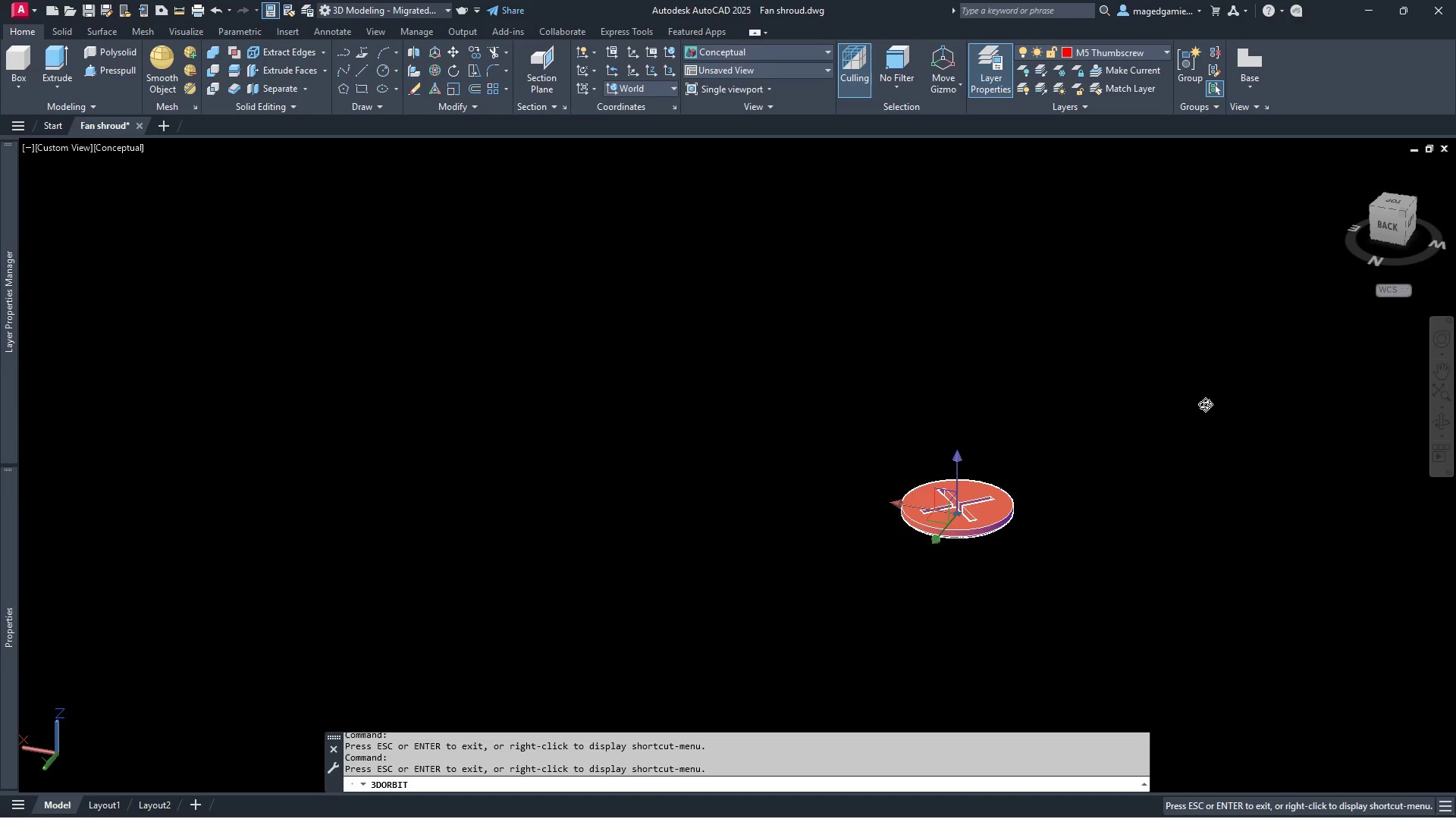 
left_click_drag(start_coordinate=[1203, 404], to_coordinate=[1194, 350])
 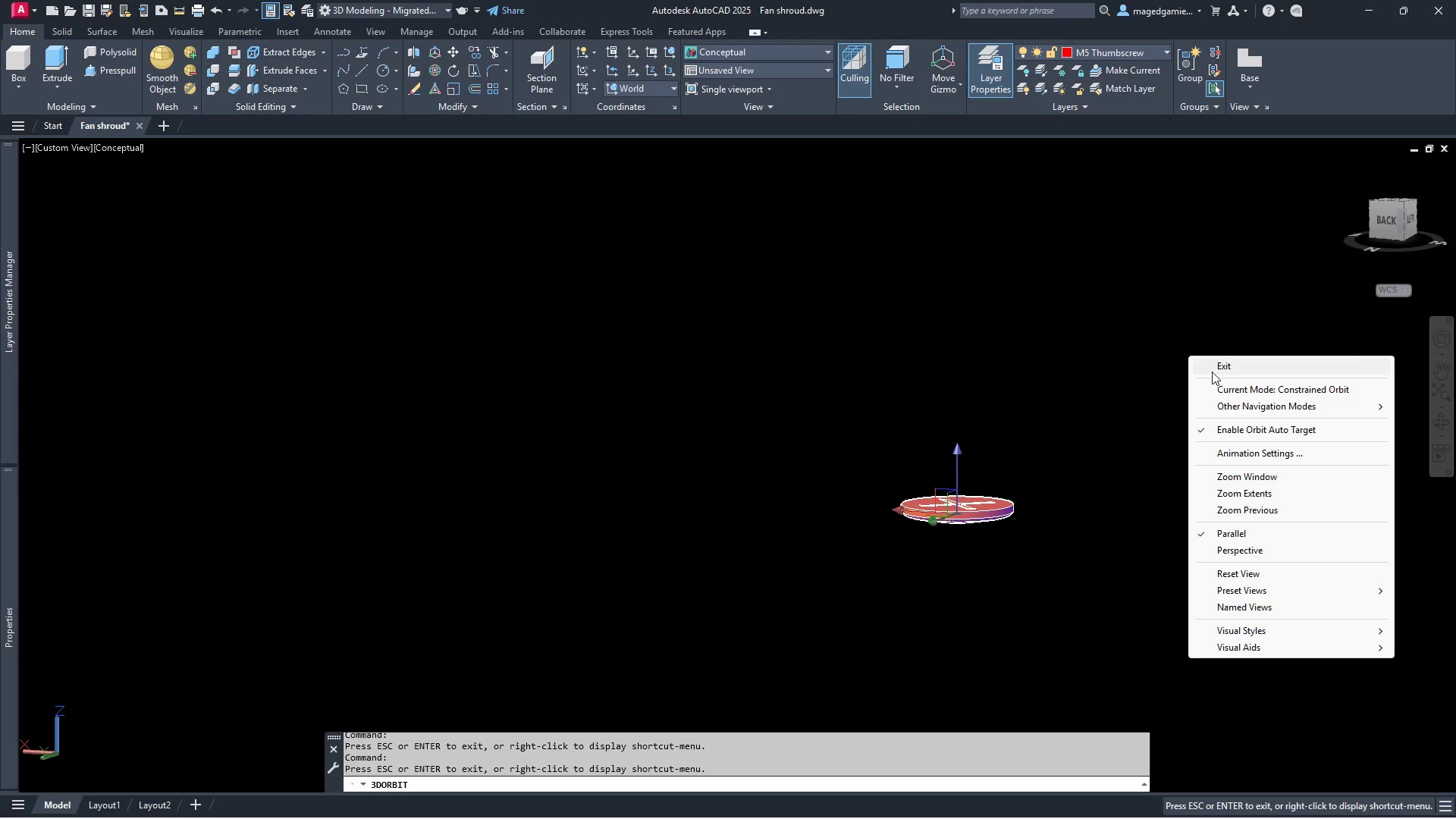 
left_click([1213, 363])
 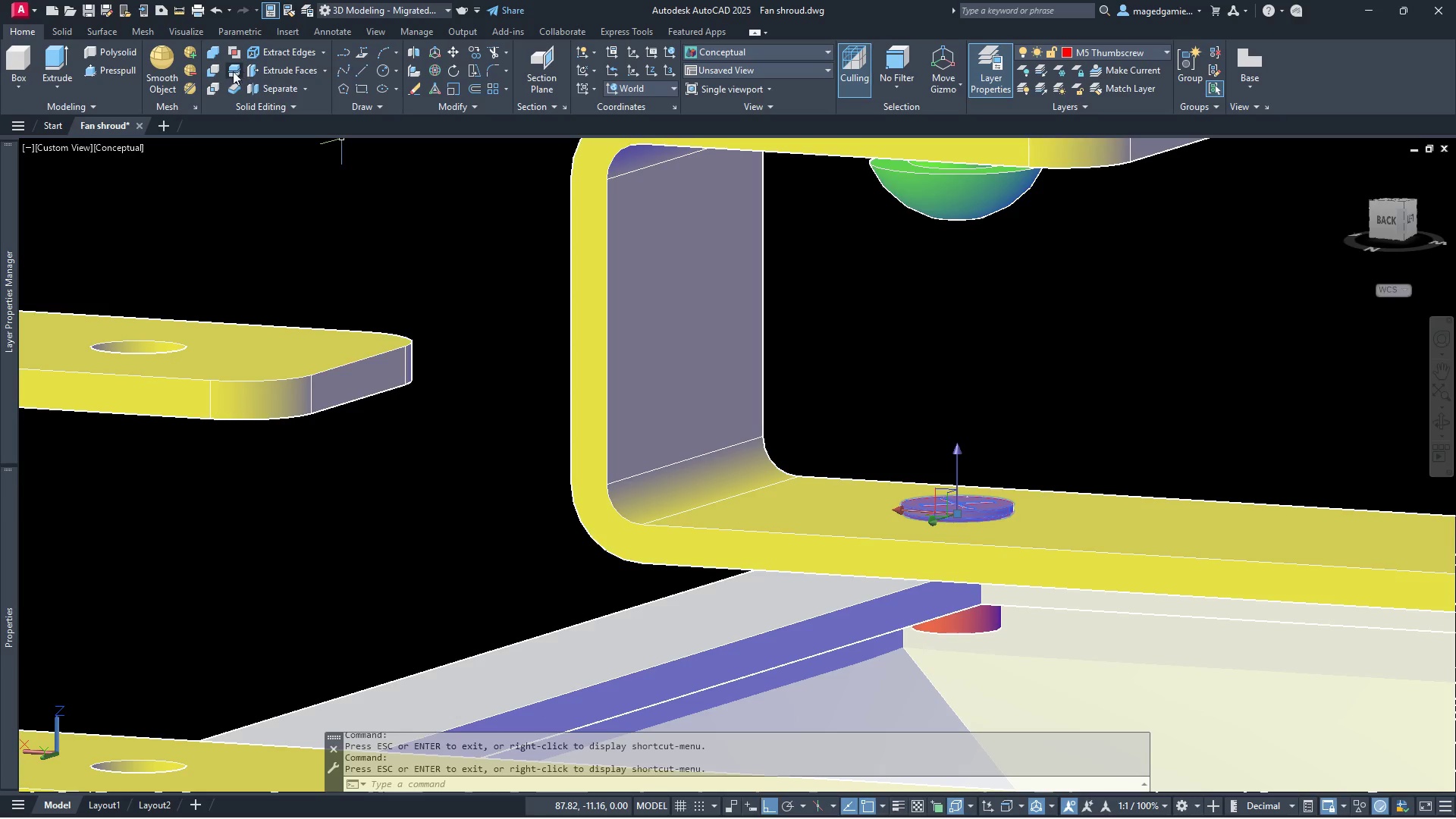 
wait(5.64)
 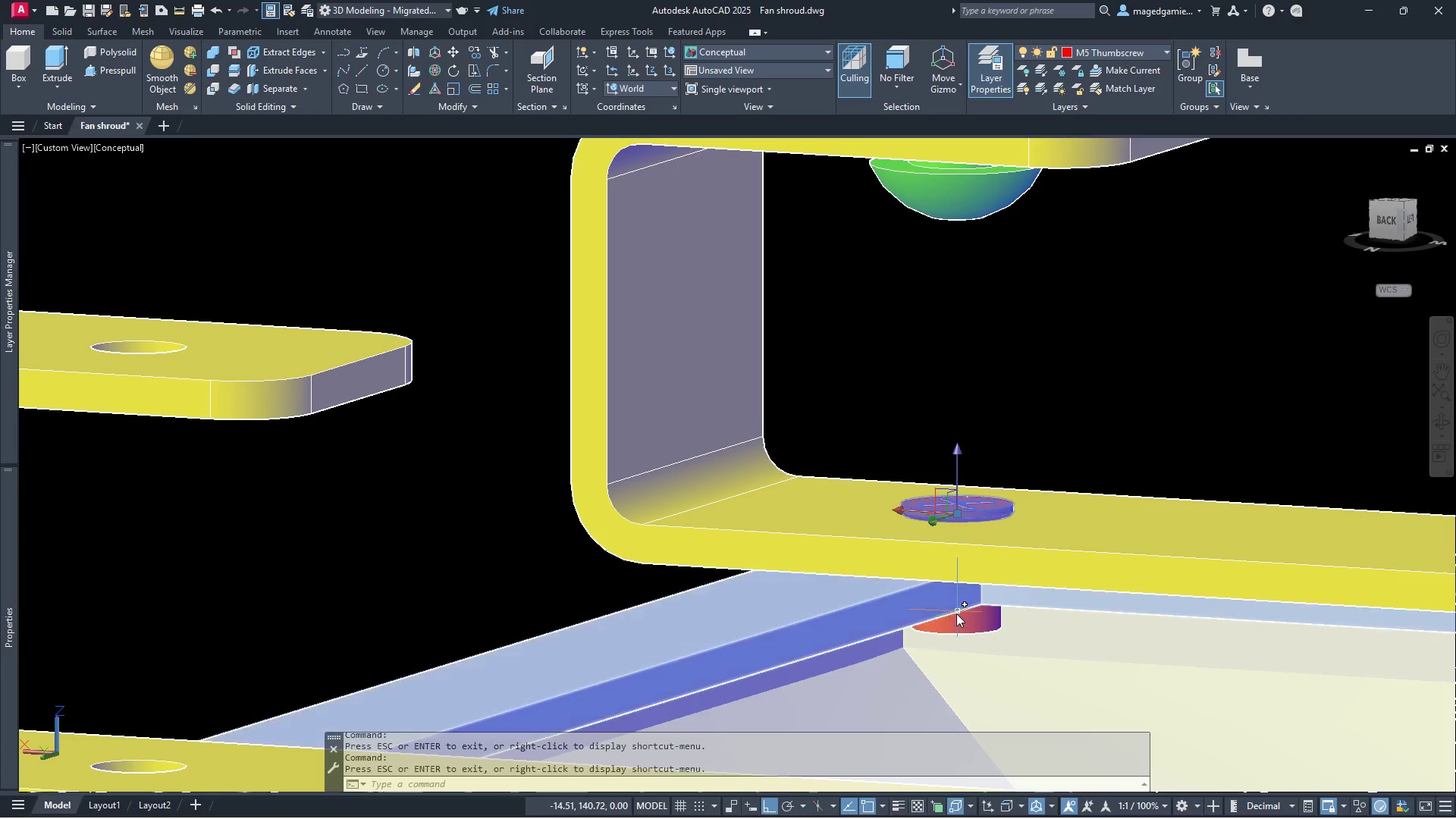 
left_click([212, 48])
 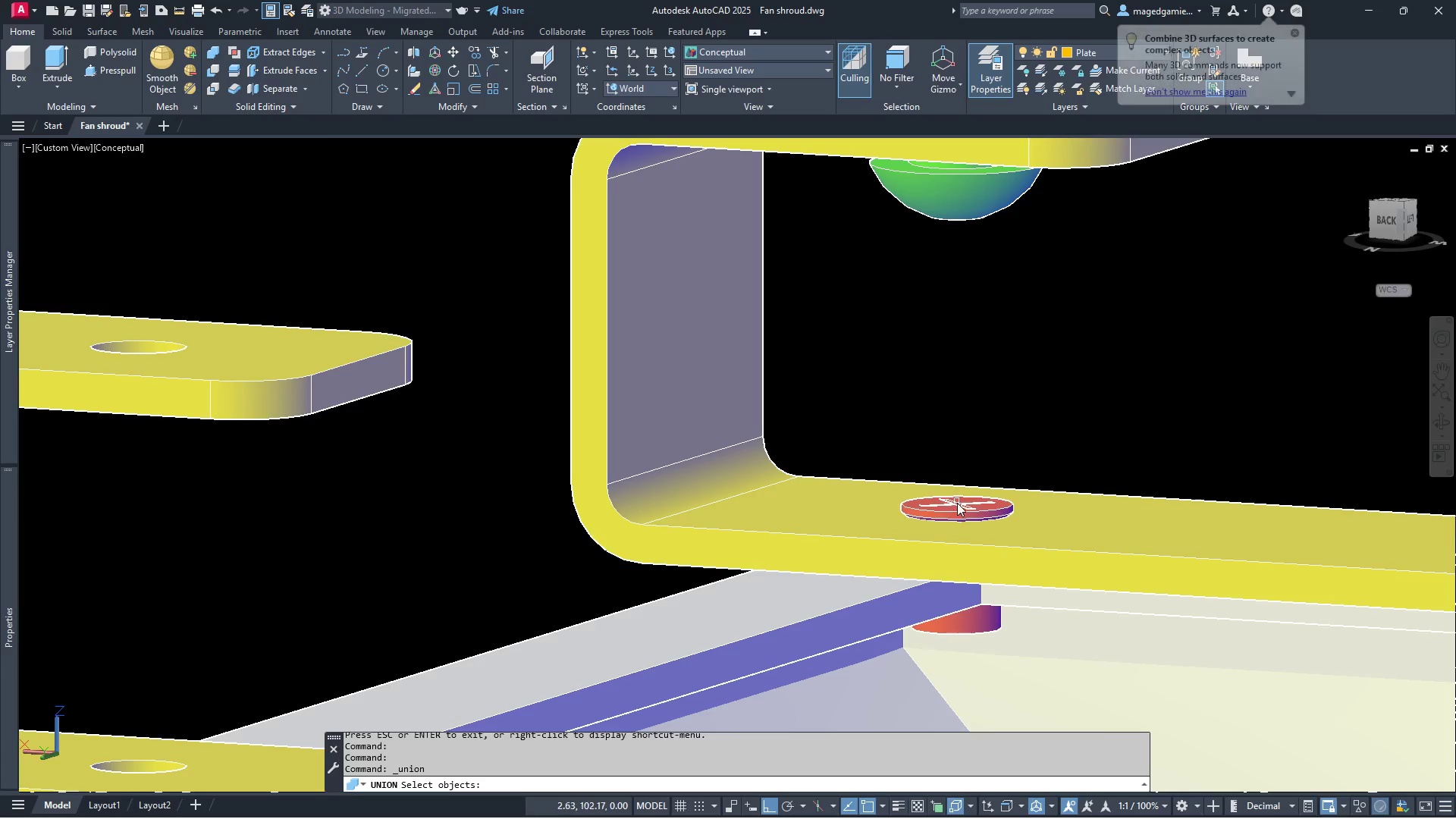 
left_click([962, 511])
 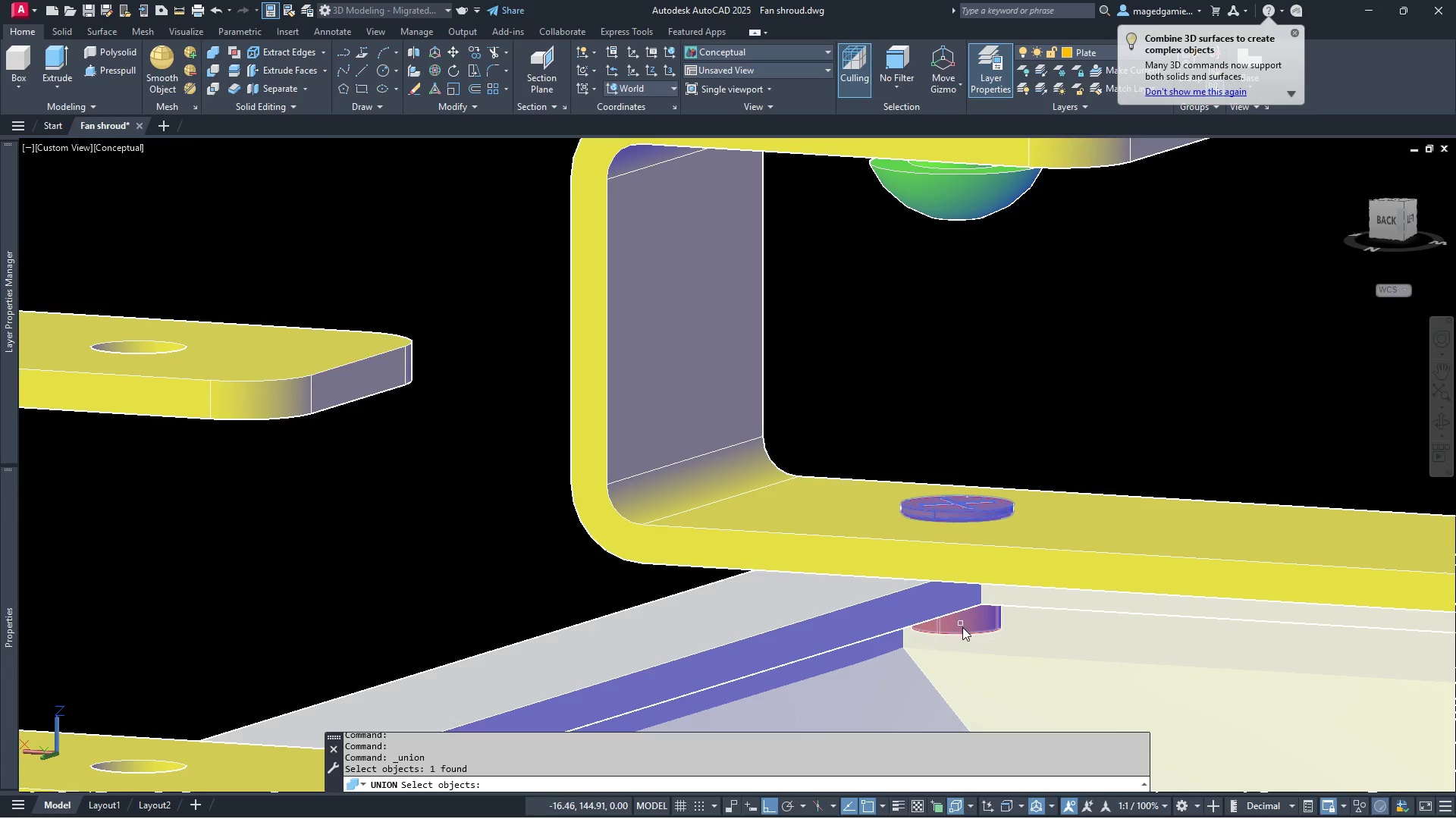 
left_click([964, 629])
 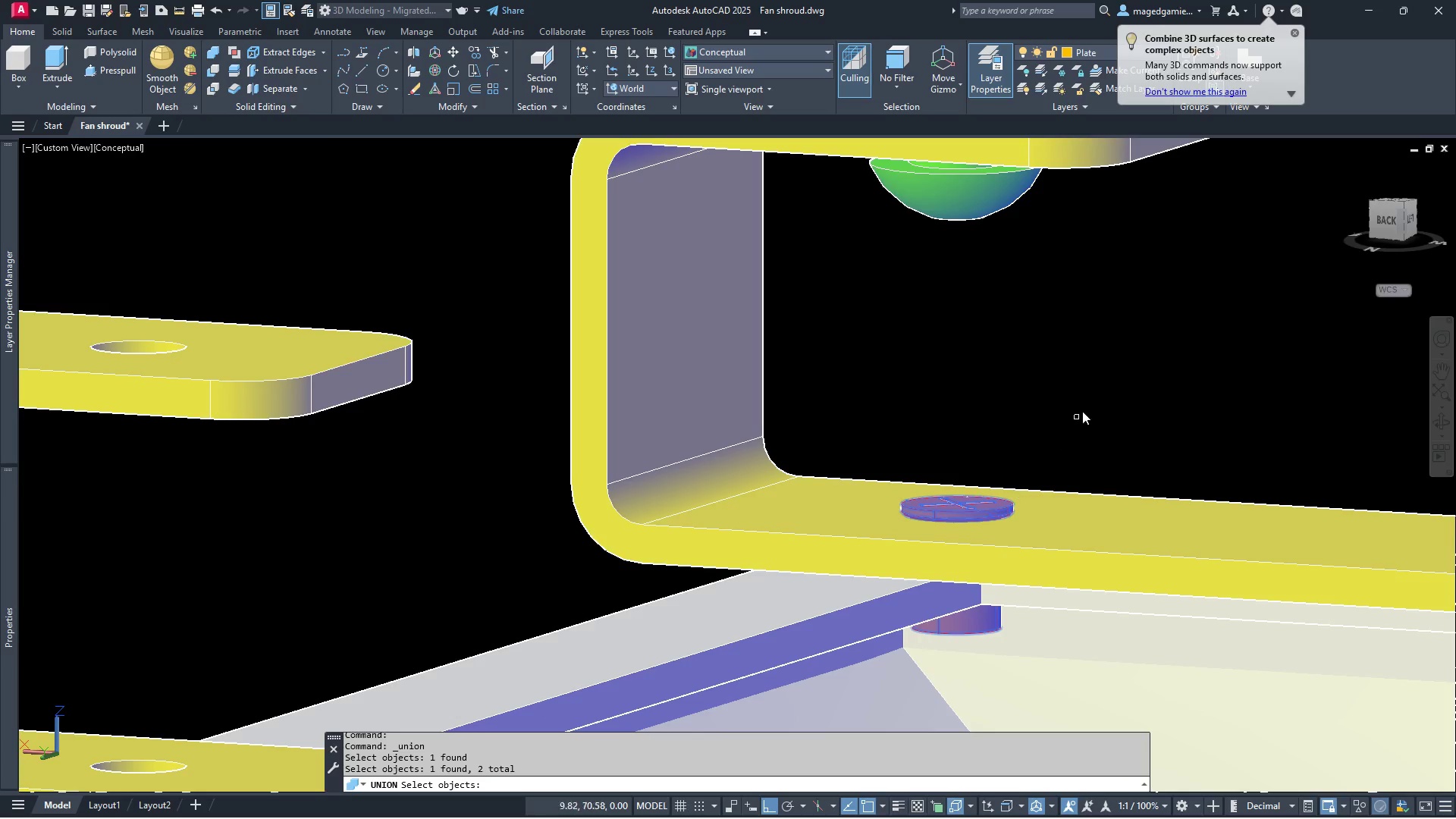 
right_click([1090, 396])
 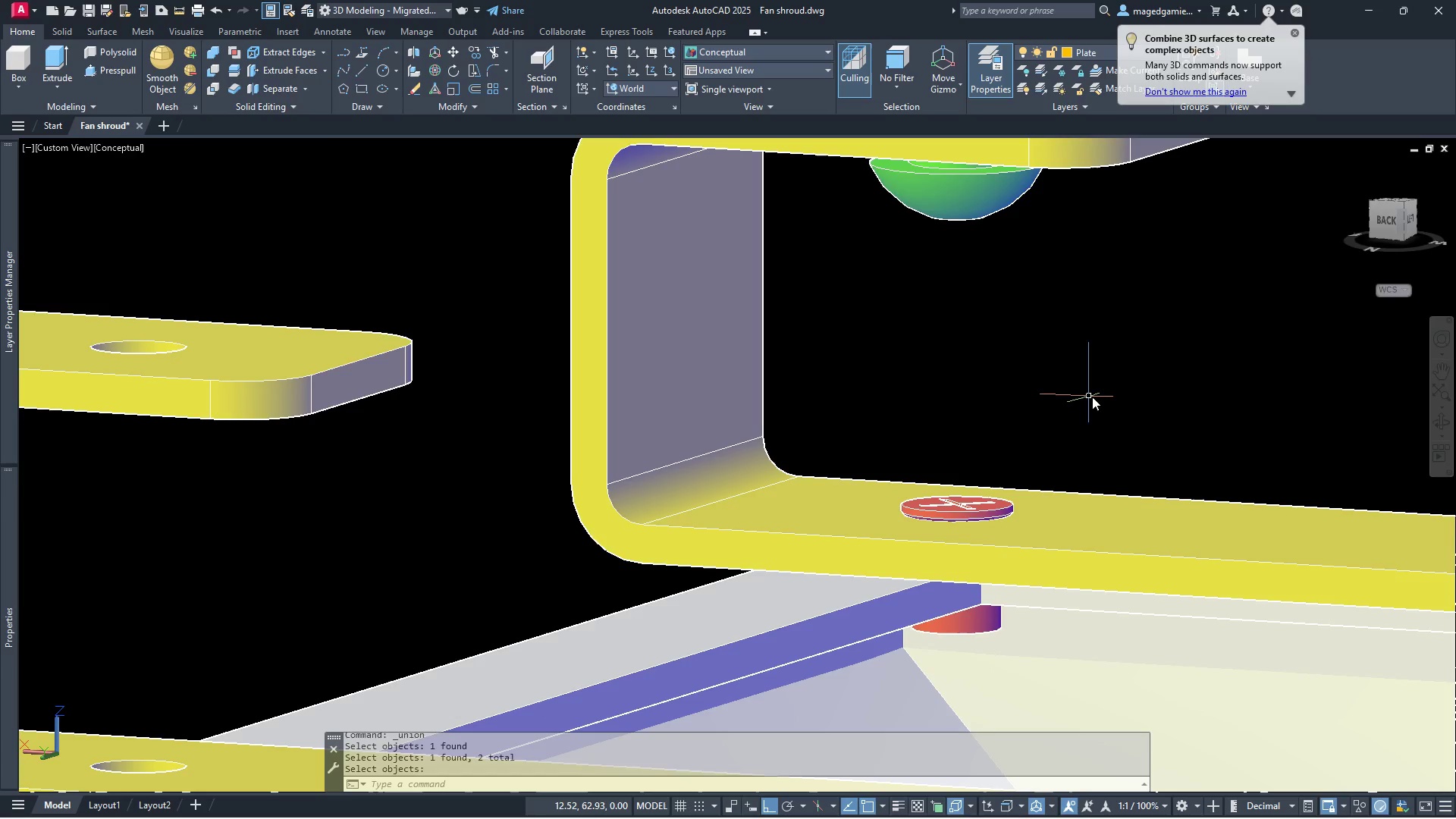 
scroll: coordinate [1099, 397], scroll_direction: down, amount: 1.0
 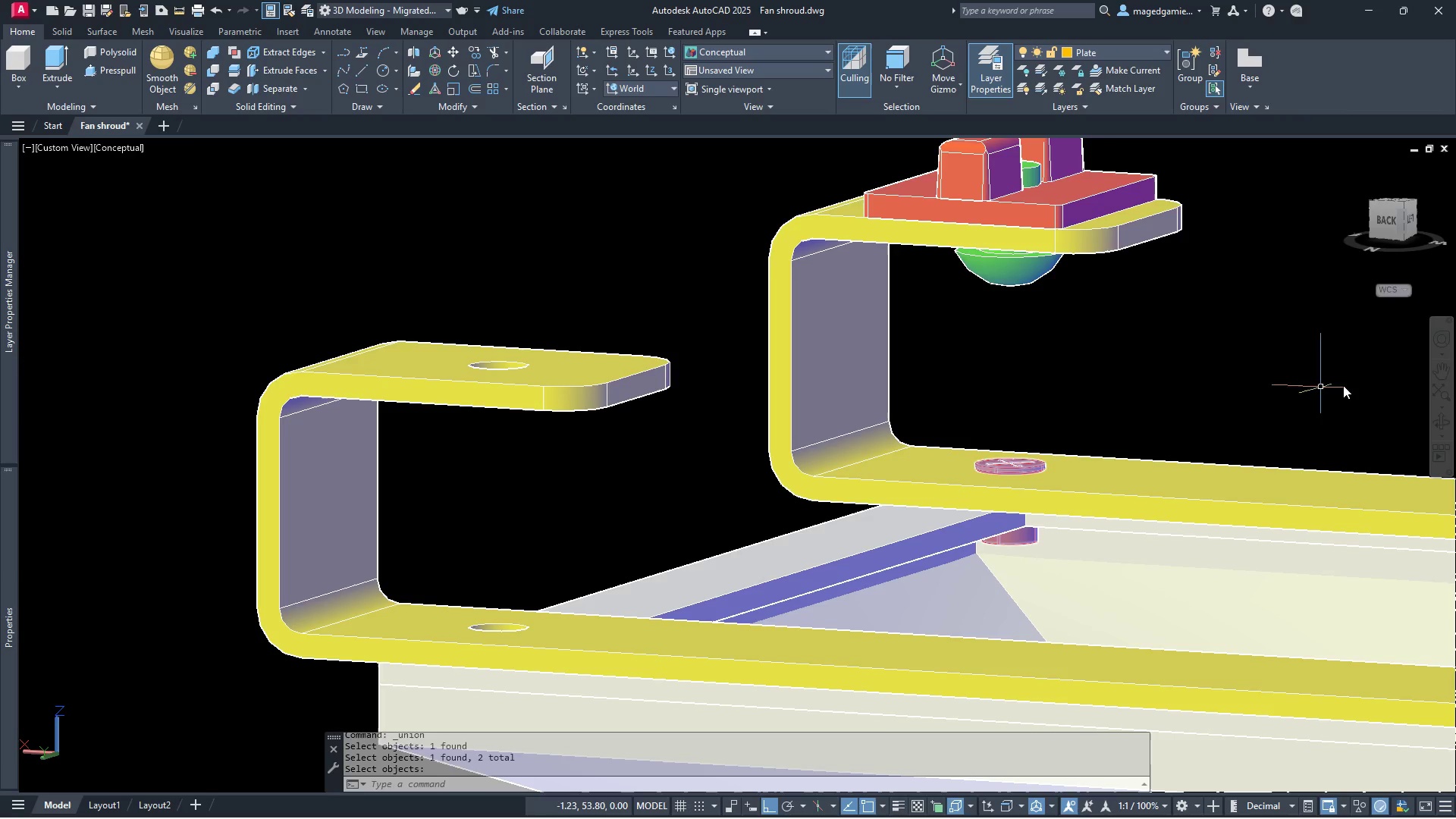 
left_click([1437, 428])
 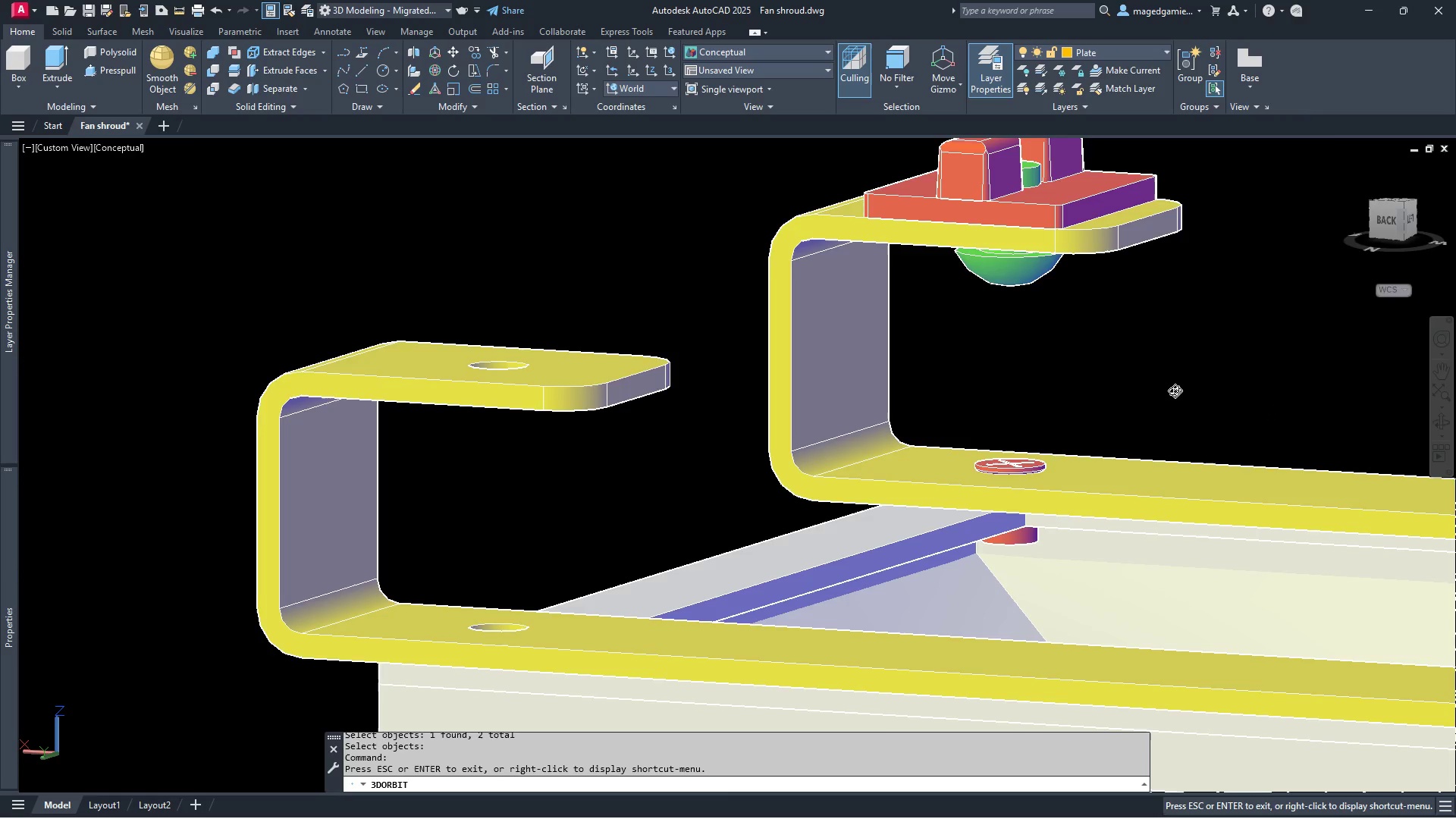 
left_click_drag(start_coordinate=[1164, 392], to_coordinate=[1119, 433])
 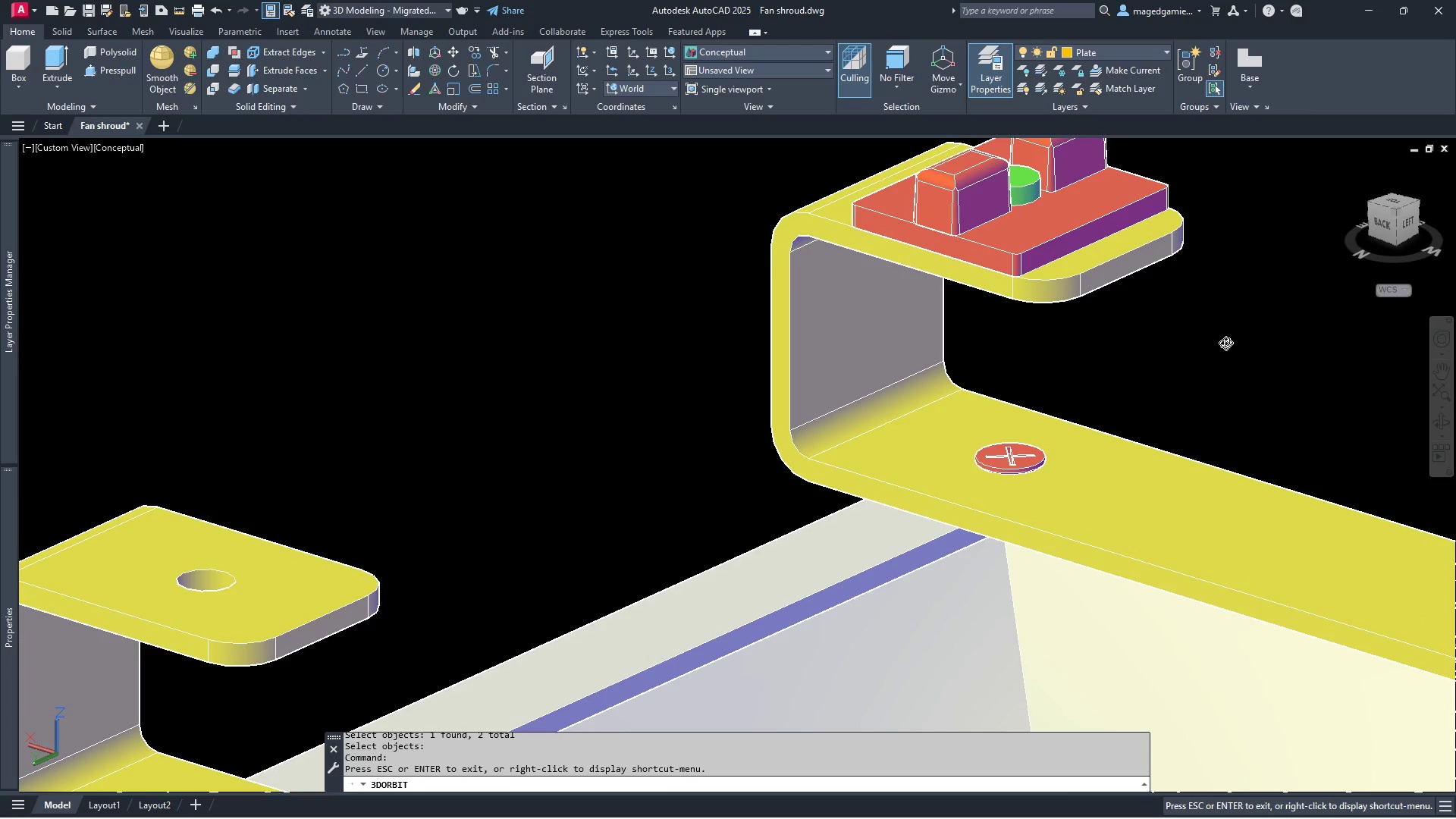 
scroll: coordinate [1227, 333], scroll_direction: down, amount: 6.0
 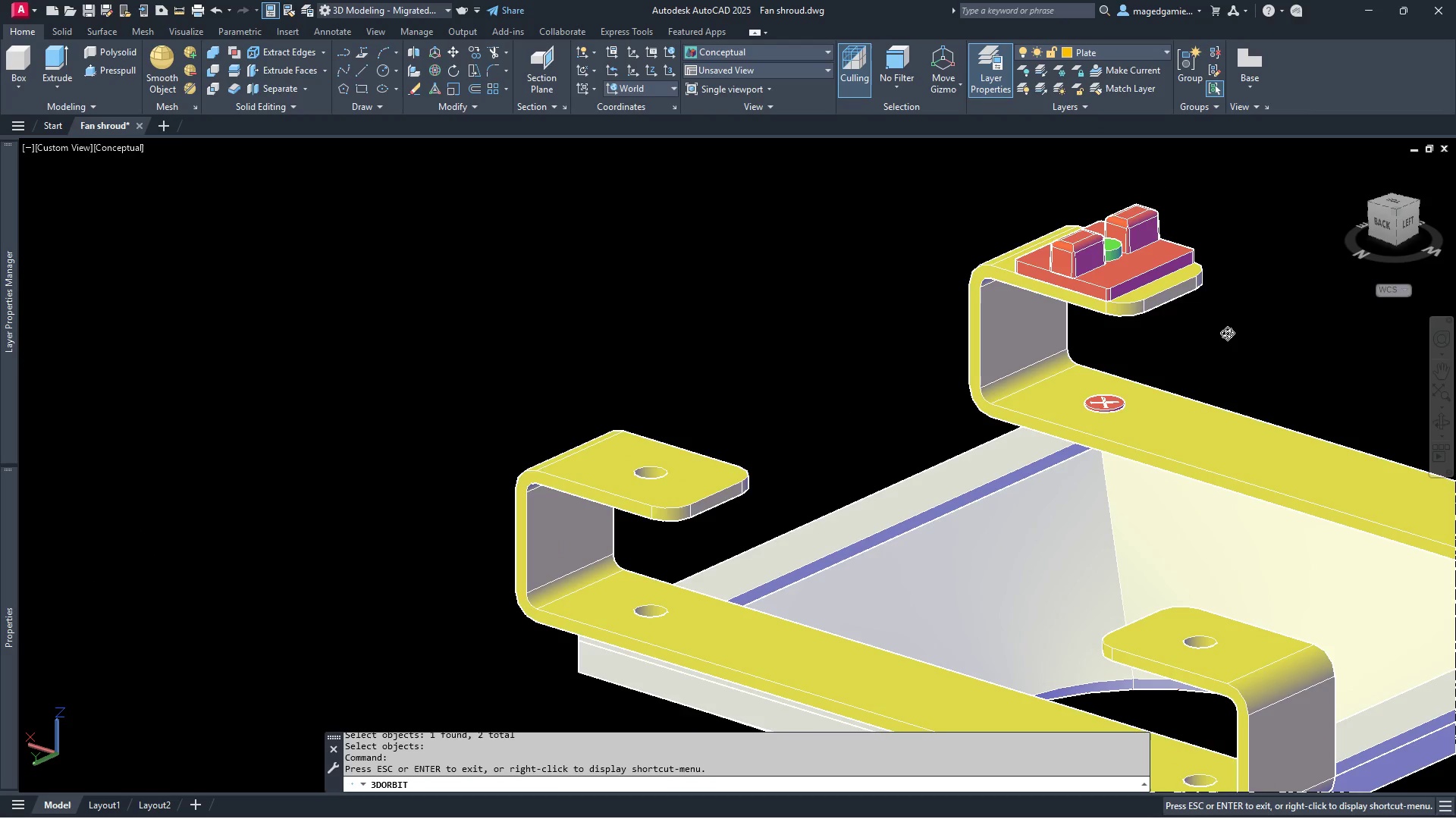 
scroll: coordinate [1227, 333], scroll_direction: up, amount: 1.0
 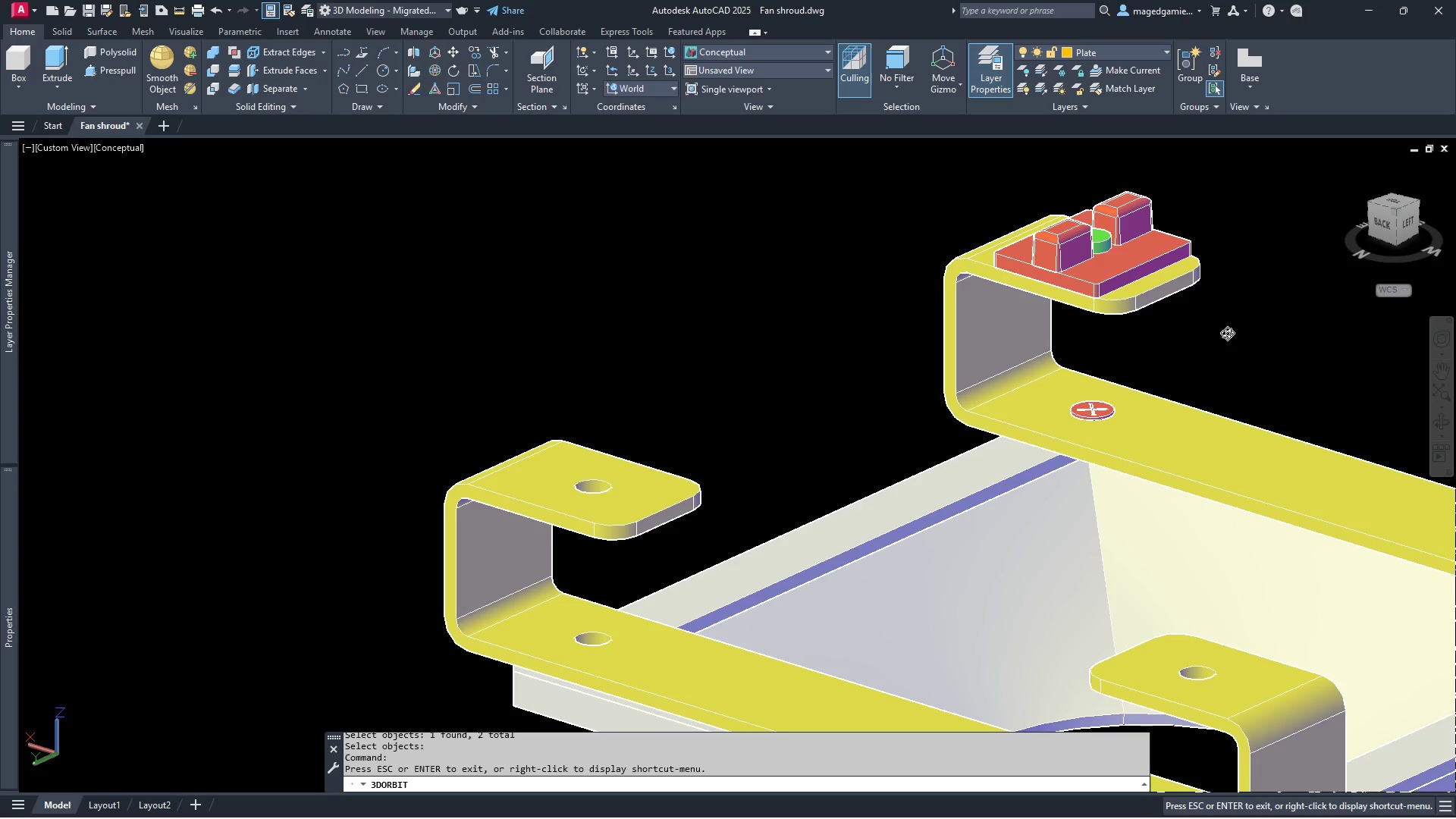 
scroll: coordinate [1227, 333], scroll_direction: down, amount: 2.0
 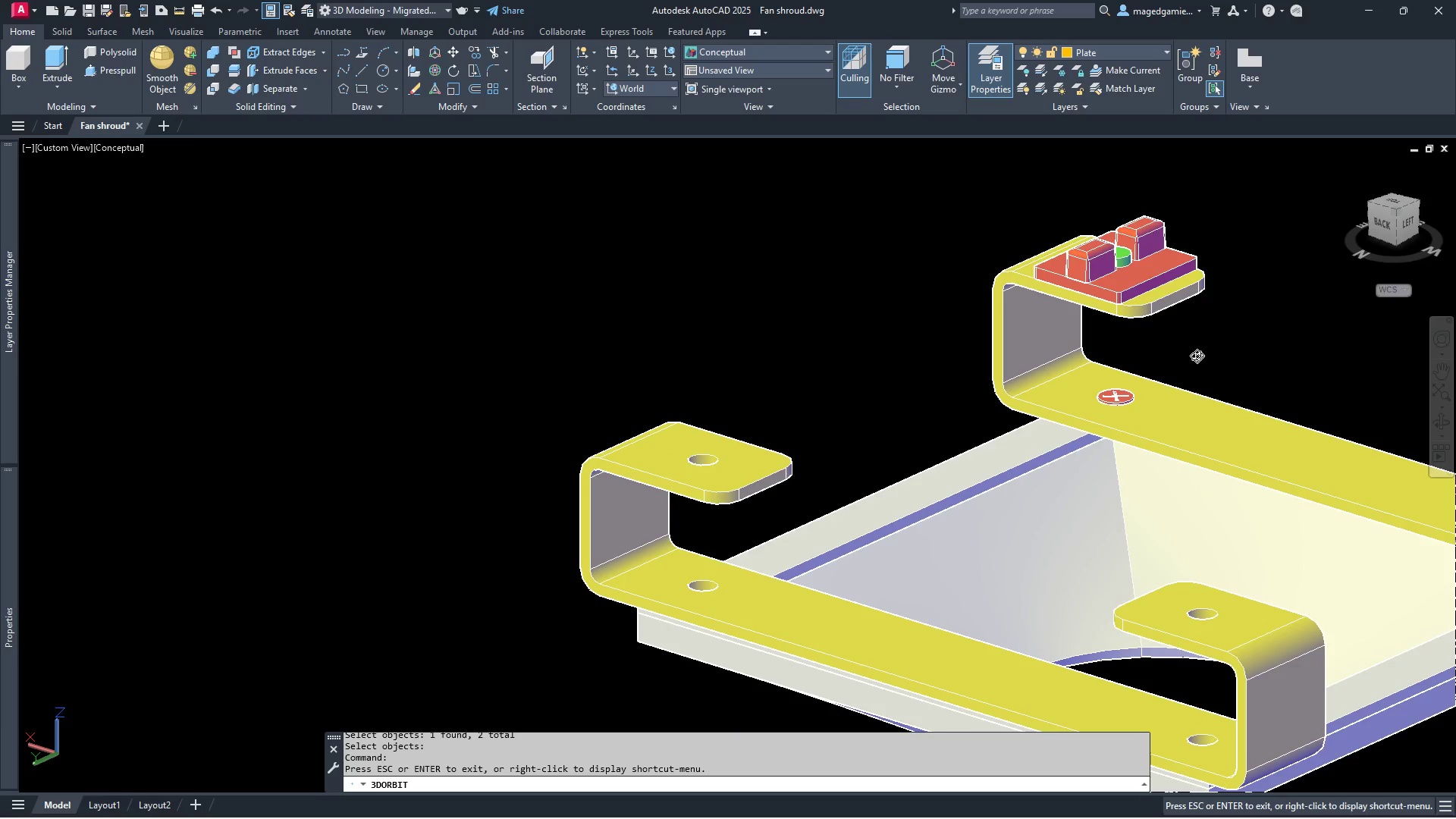 
wait(5.22)
 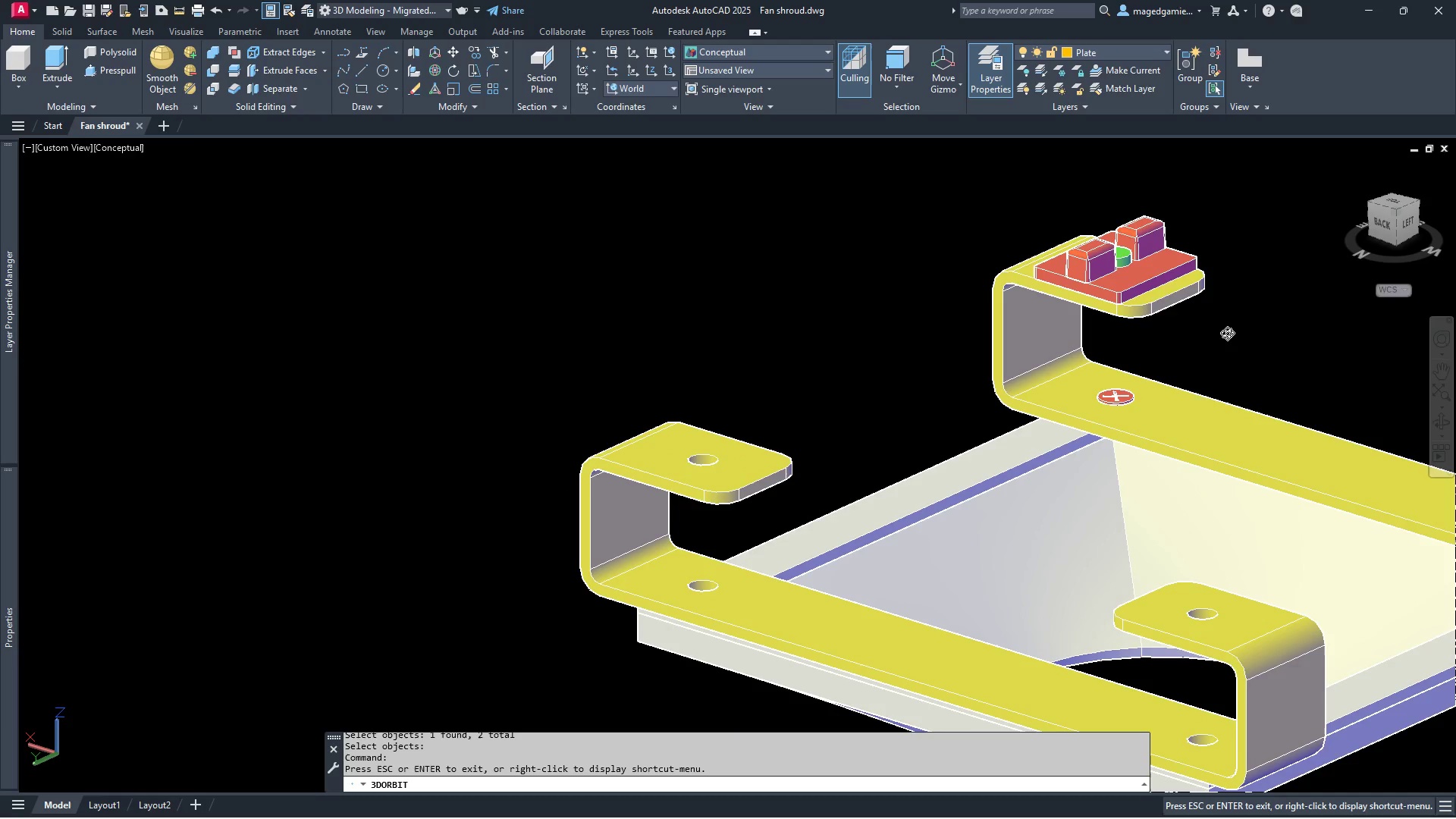 
key(Escape)
 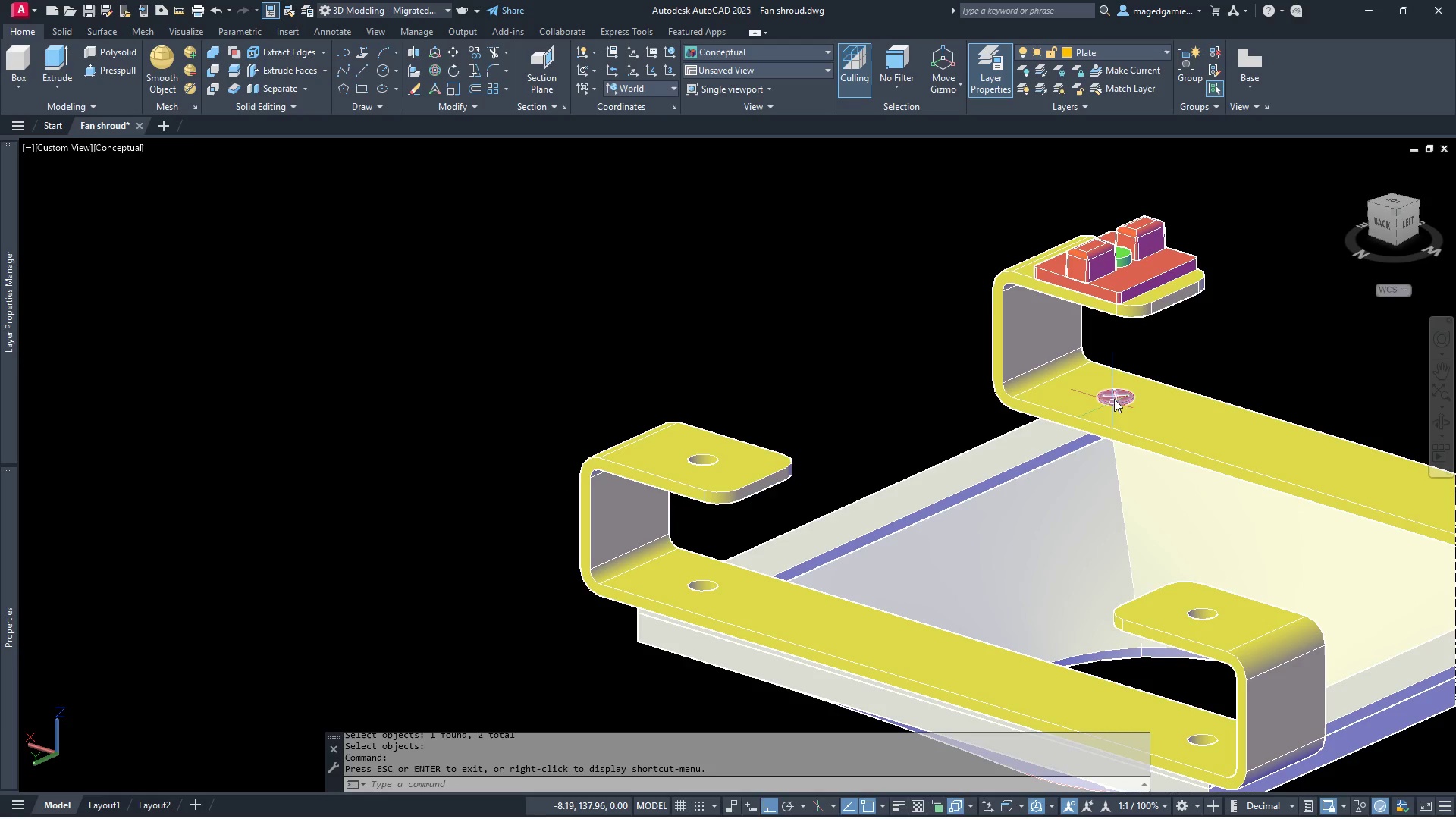 
left_click([1114, 399])
 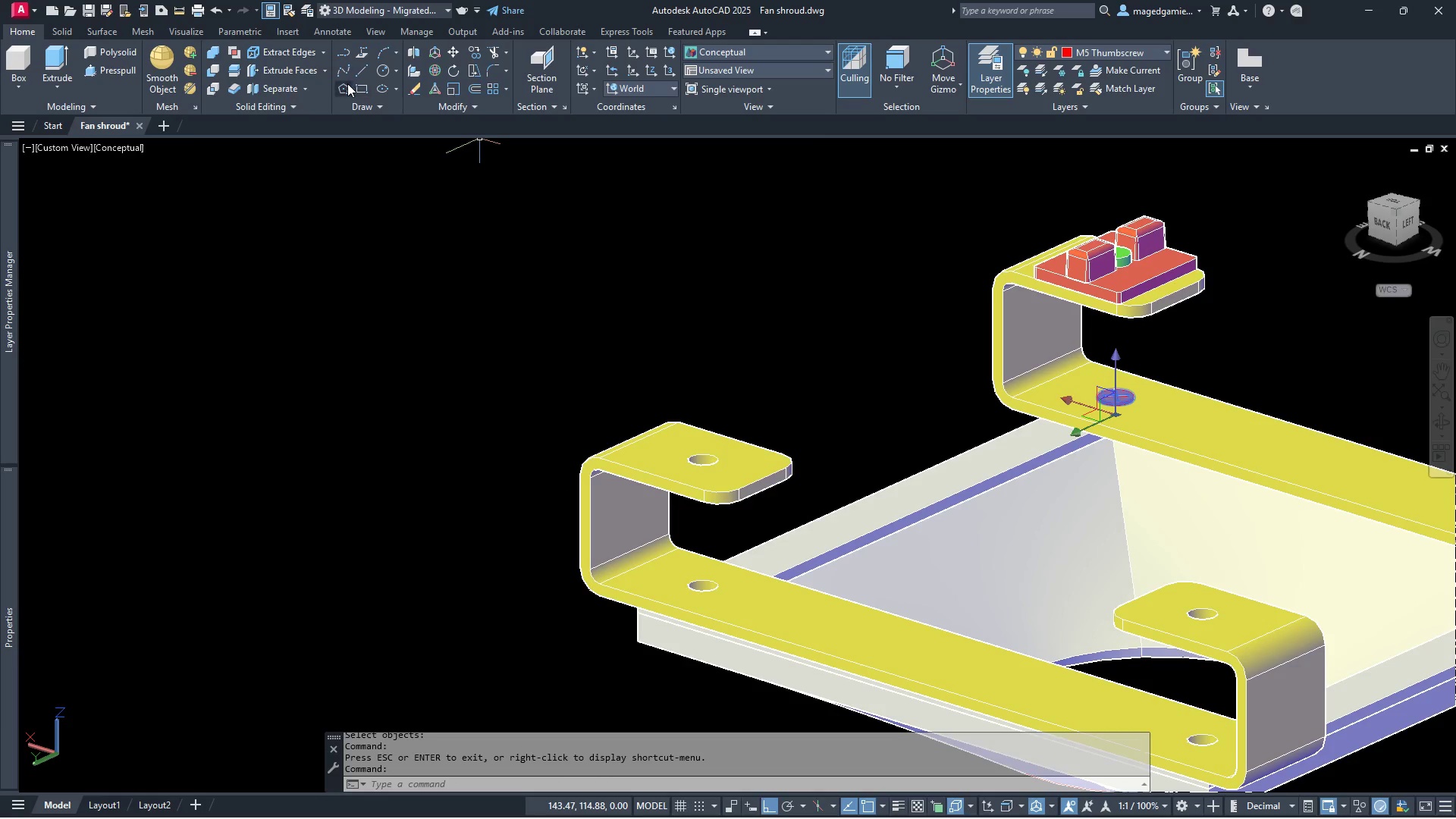 
left_click([471, 105])
 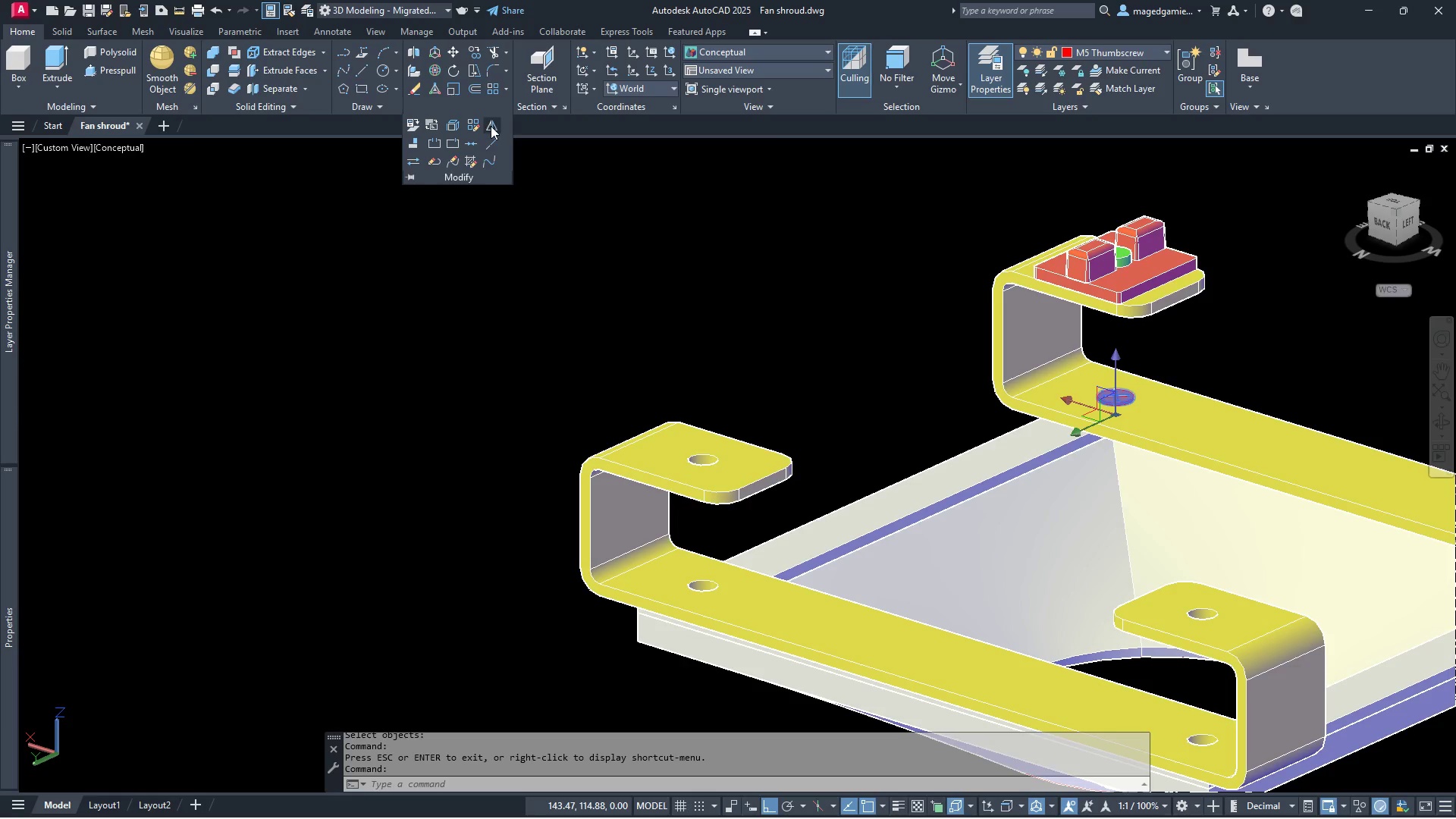 
left_click([487, 126])
 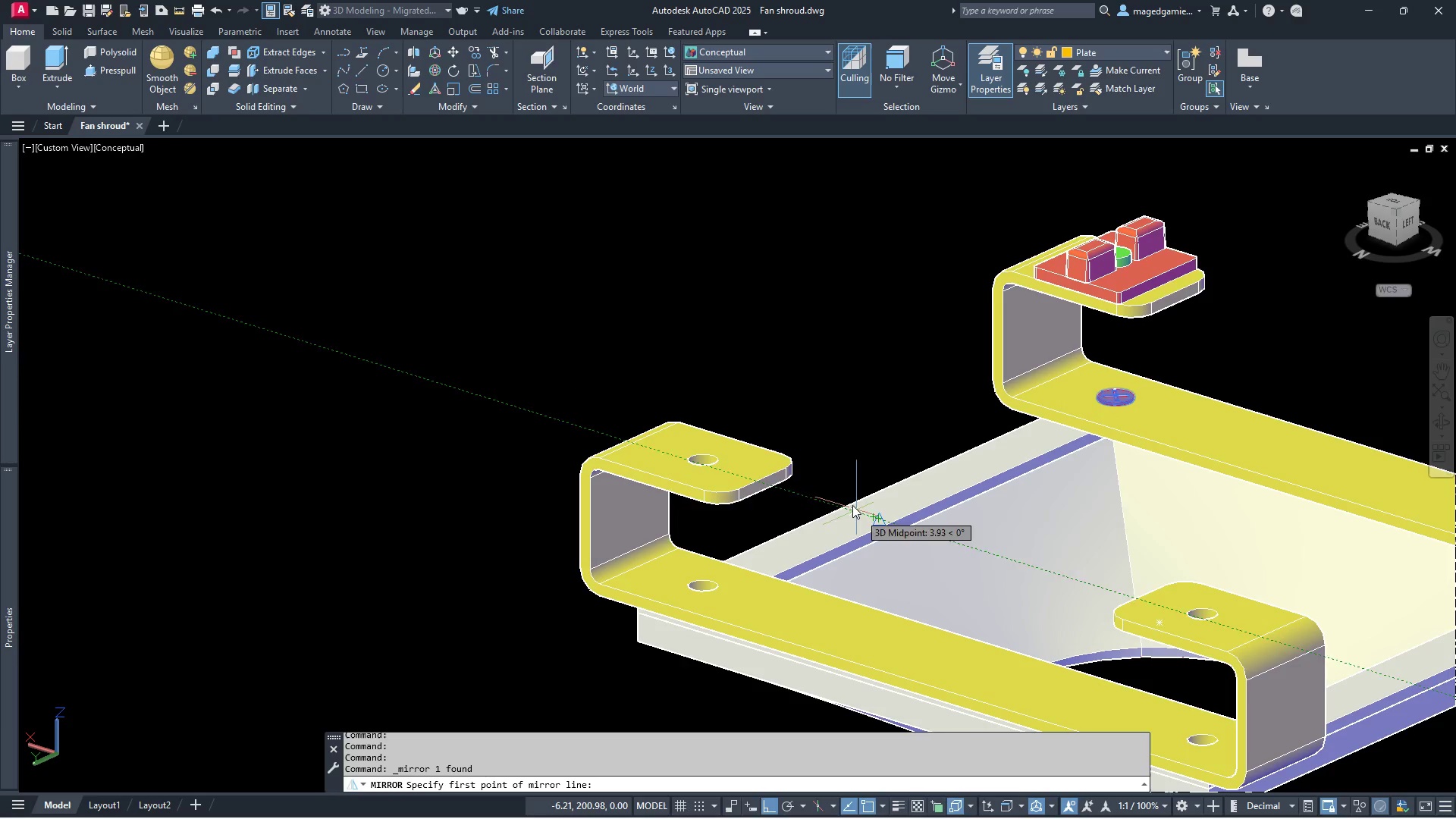 
wait(10.16)
 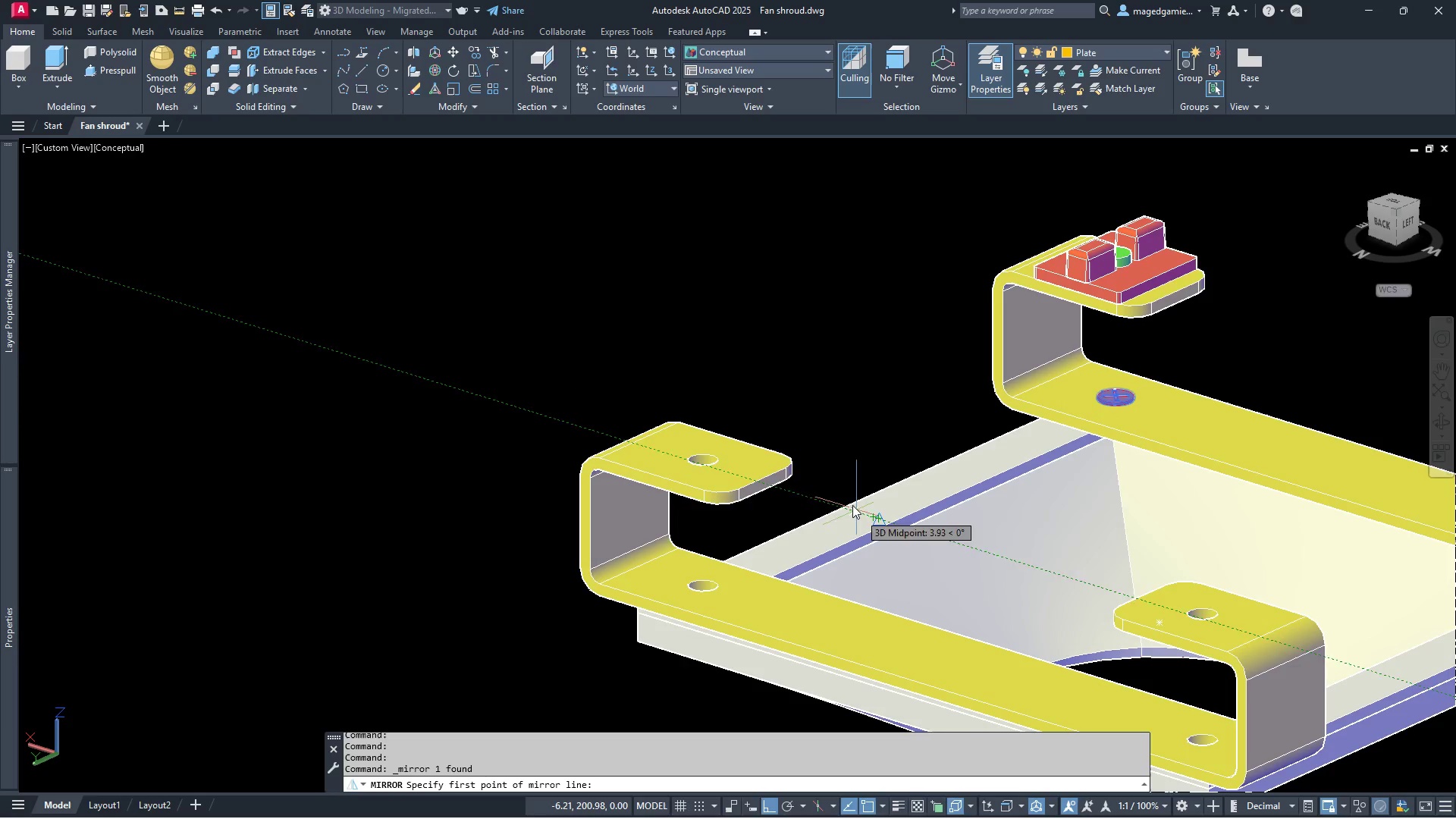 
scroll: coordinate [951, 433], scroll_direction: down, amount: 2.0
 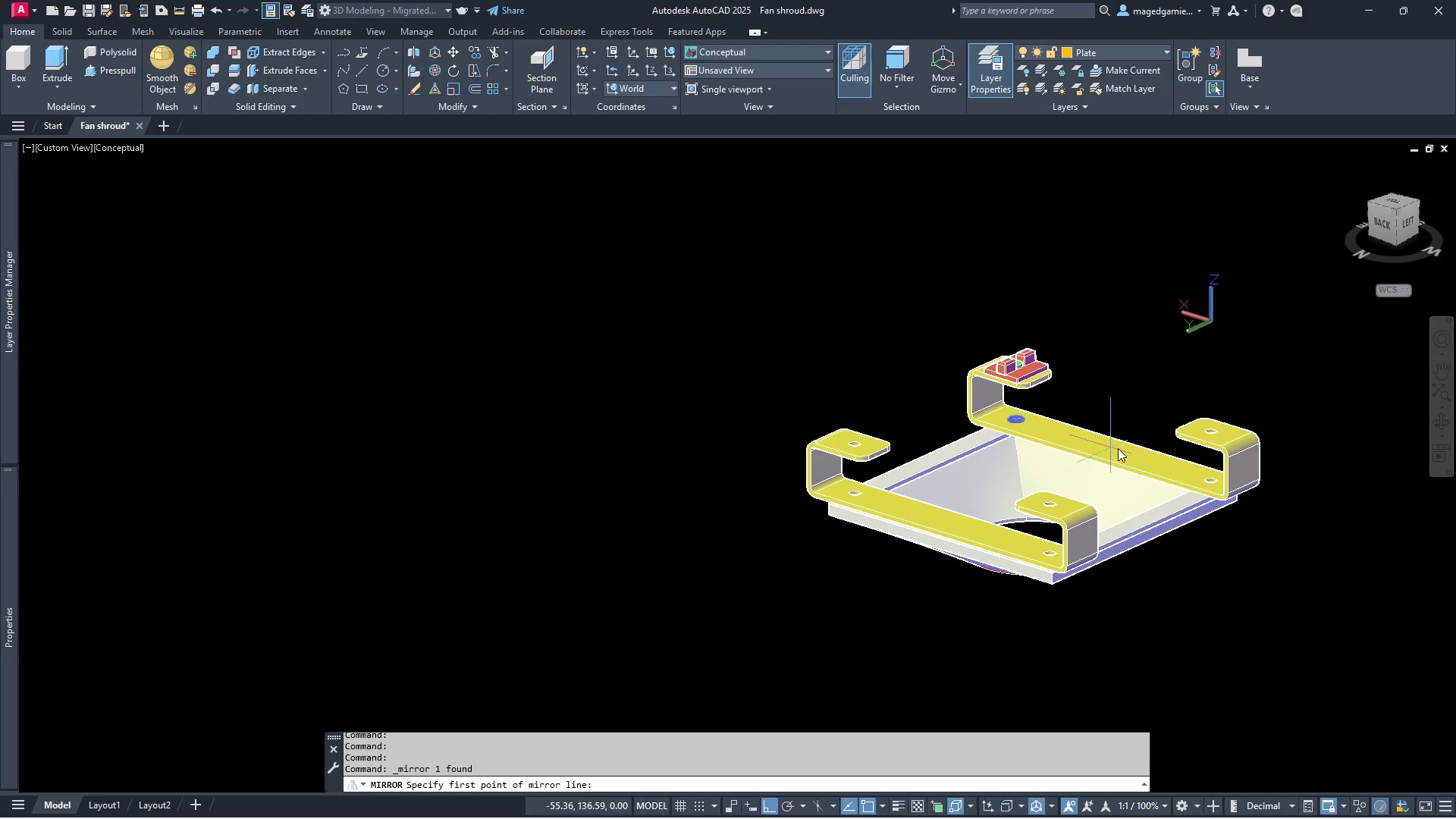 
scroll: coordinate [1121, 450], scroll_direction: up, amount: 3.0
 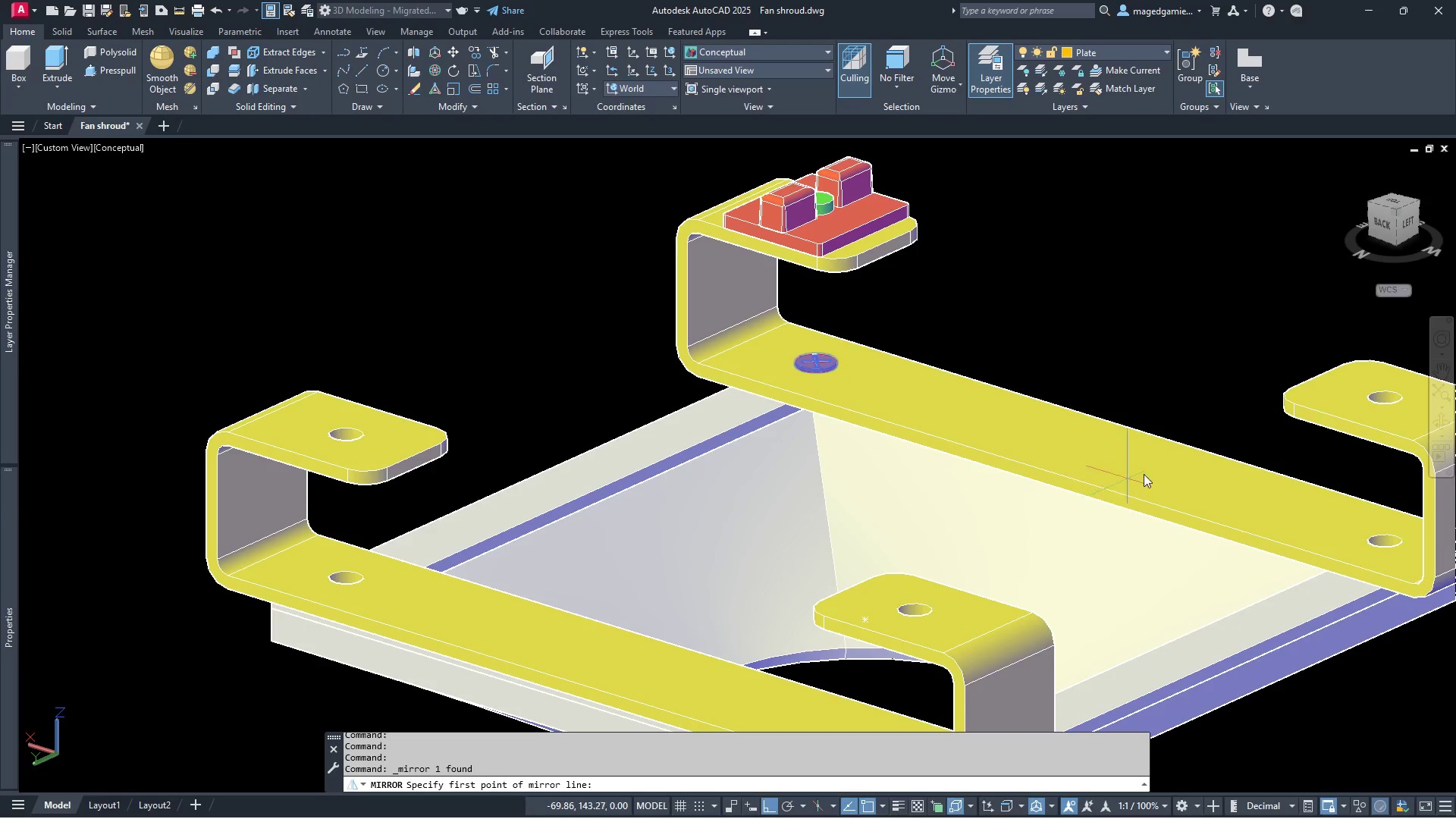 
wait(9.57)
 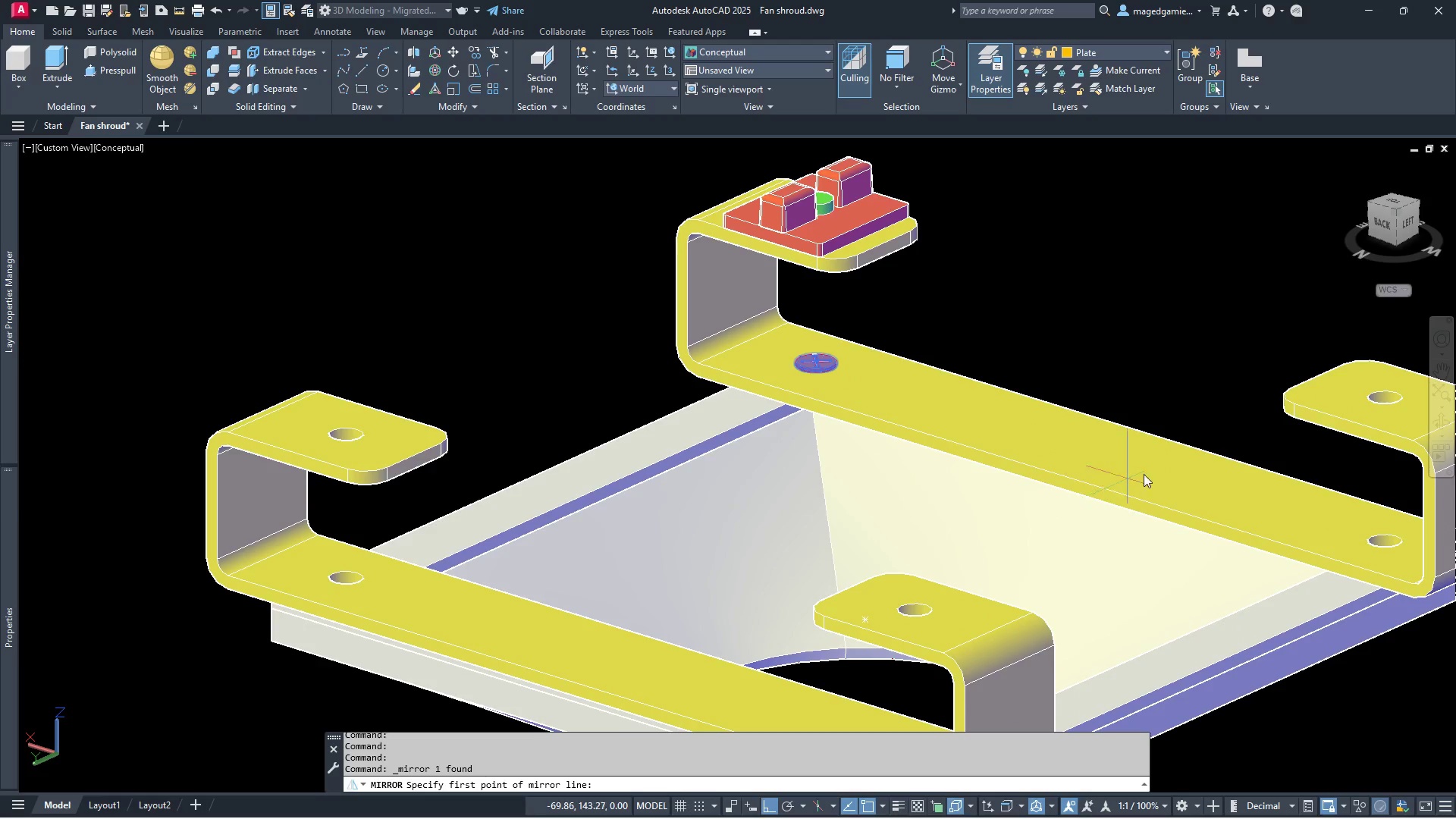 
left_click([1163, 438])
 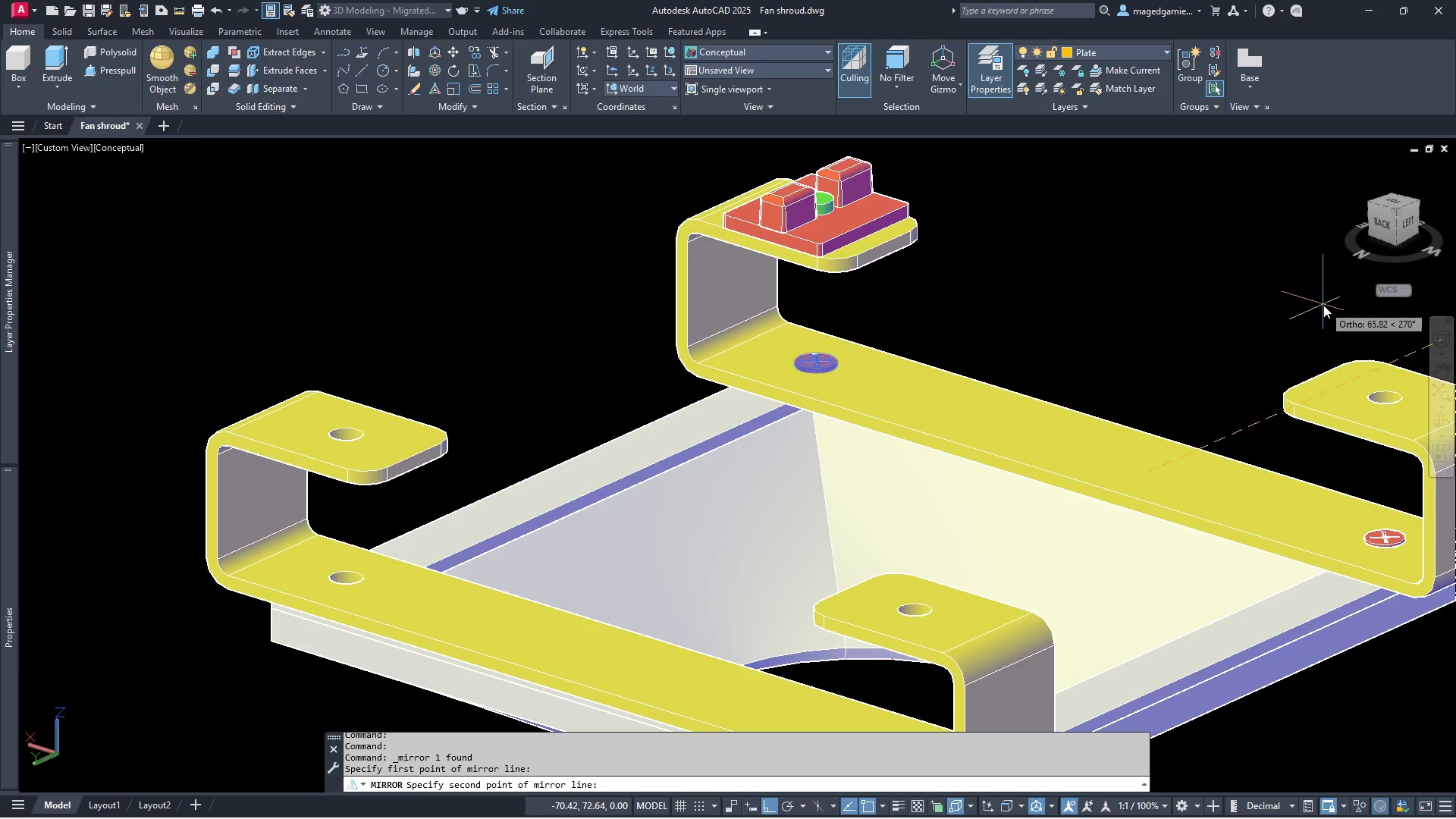 
left_click([1323, 305])
 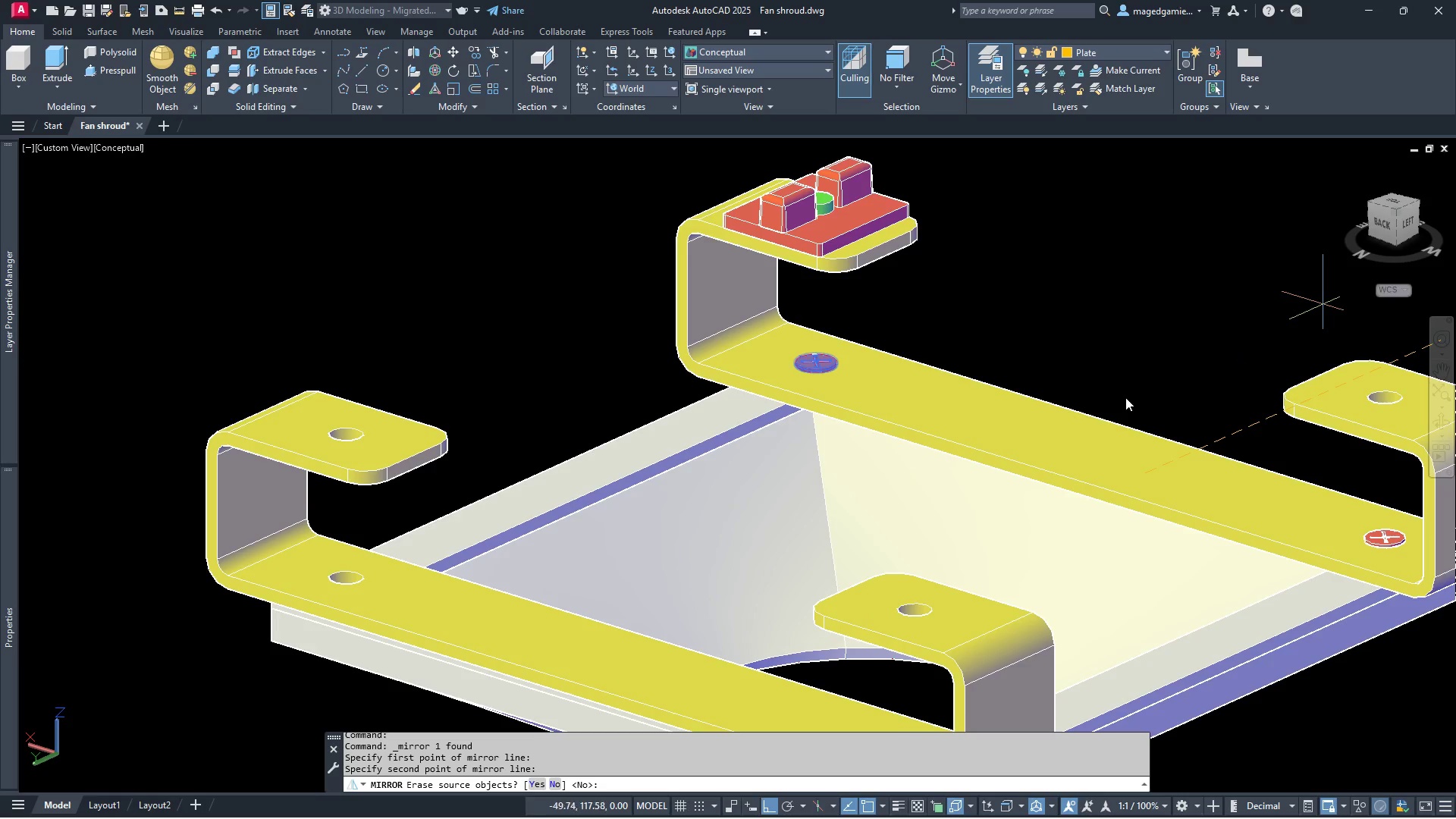 
key(Escape)
 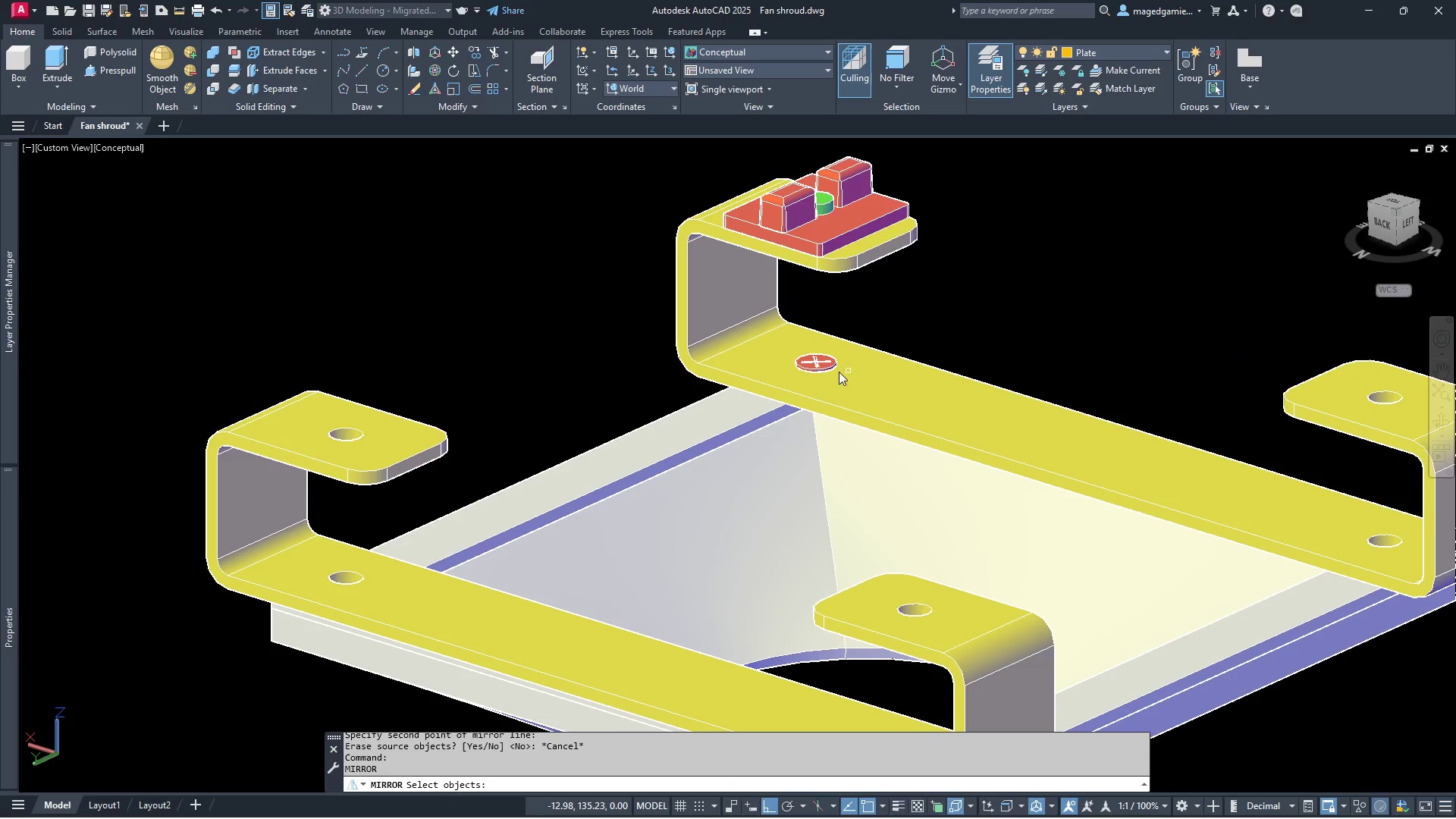 
left_click([820, 369])
 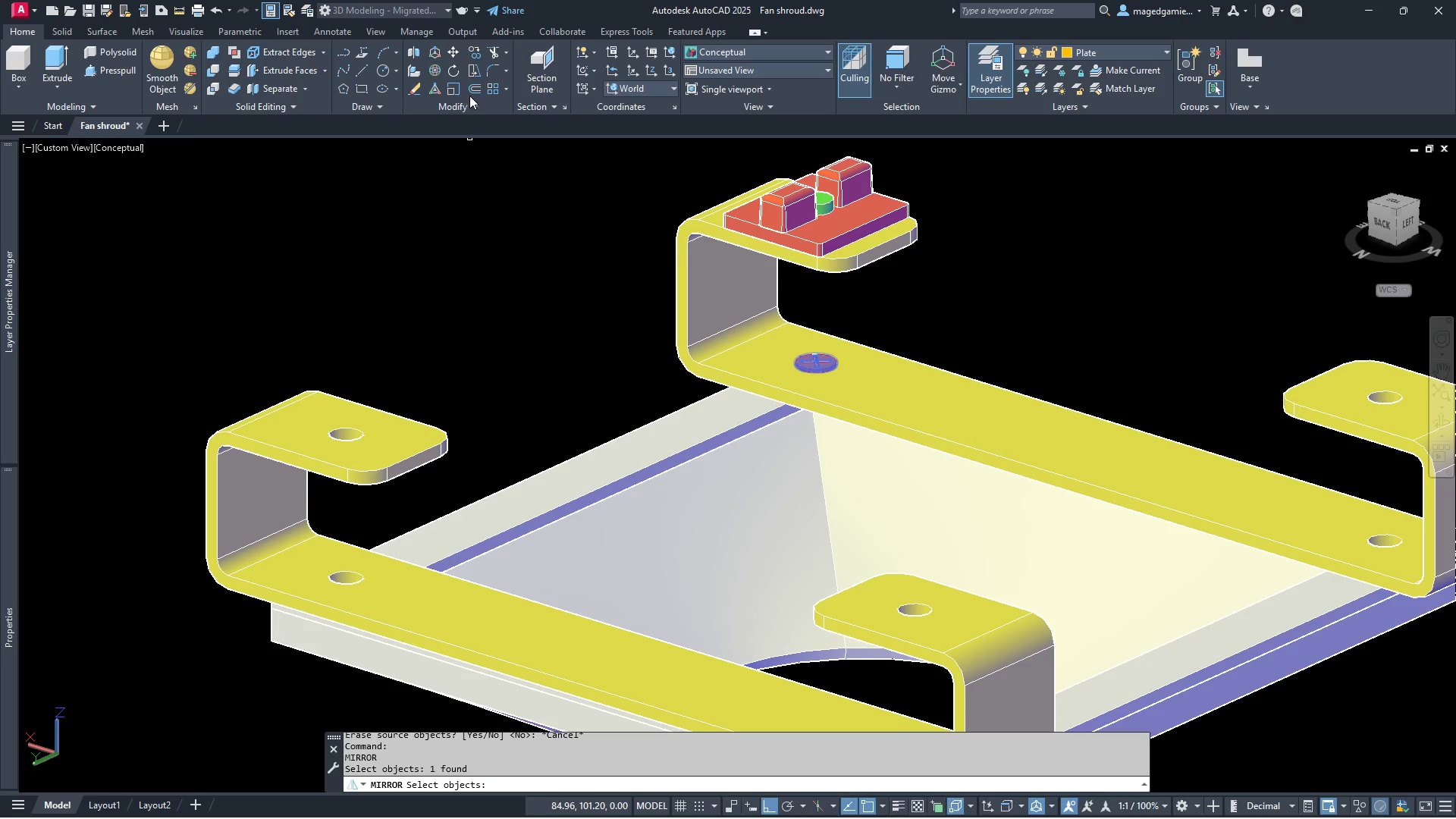 
left_click([478, 105])
 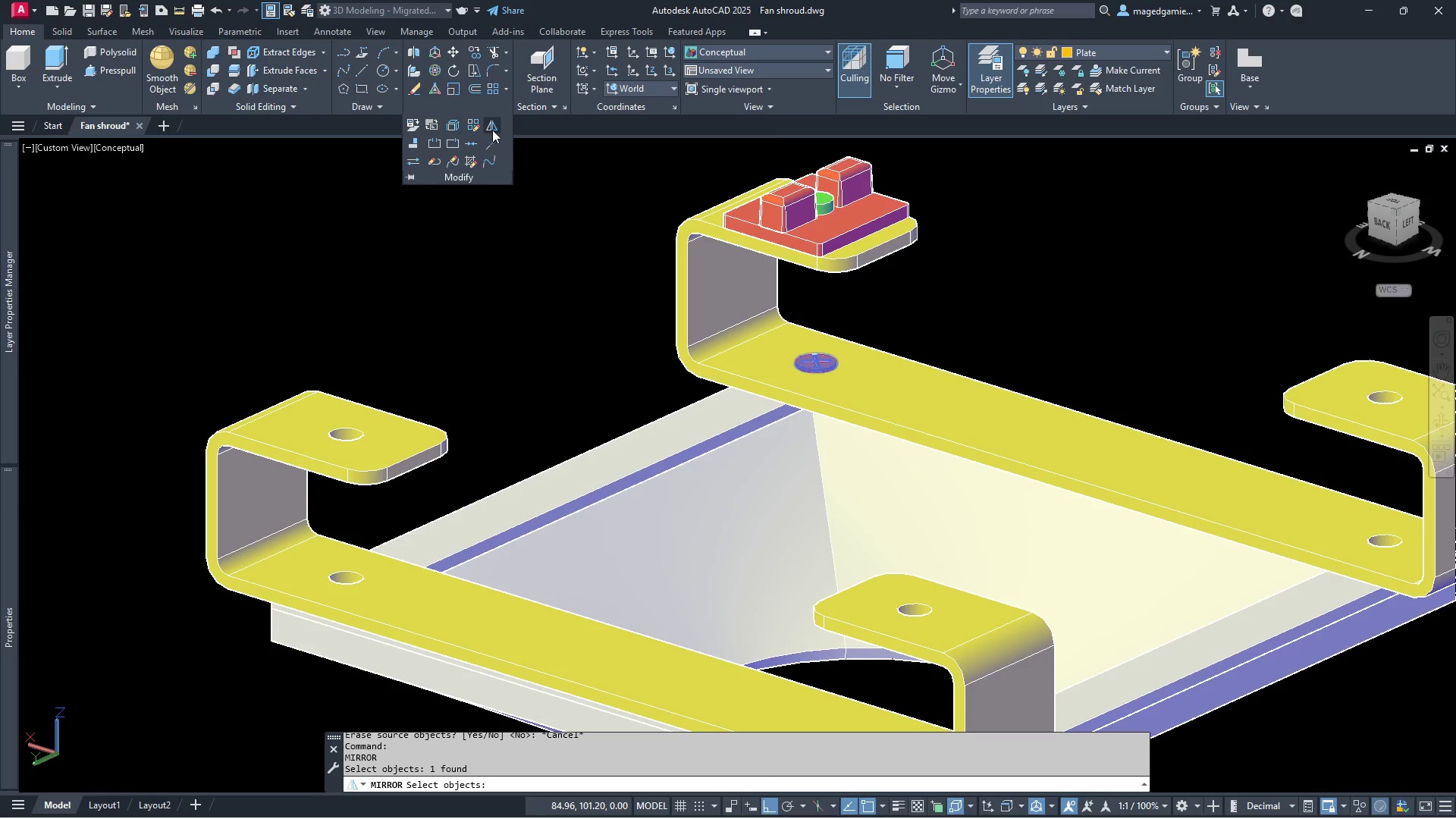 
left_click([492, 126])
 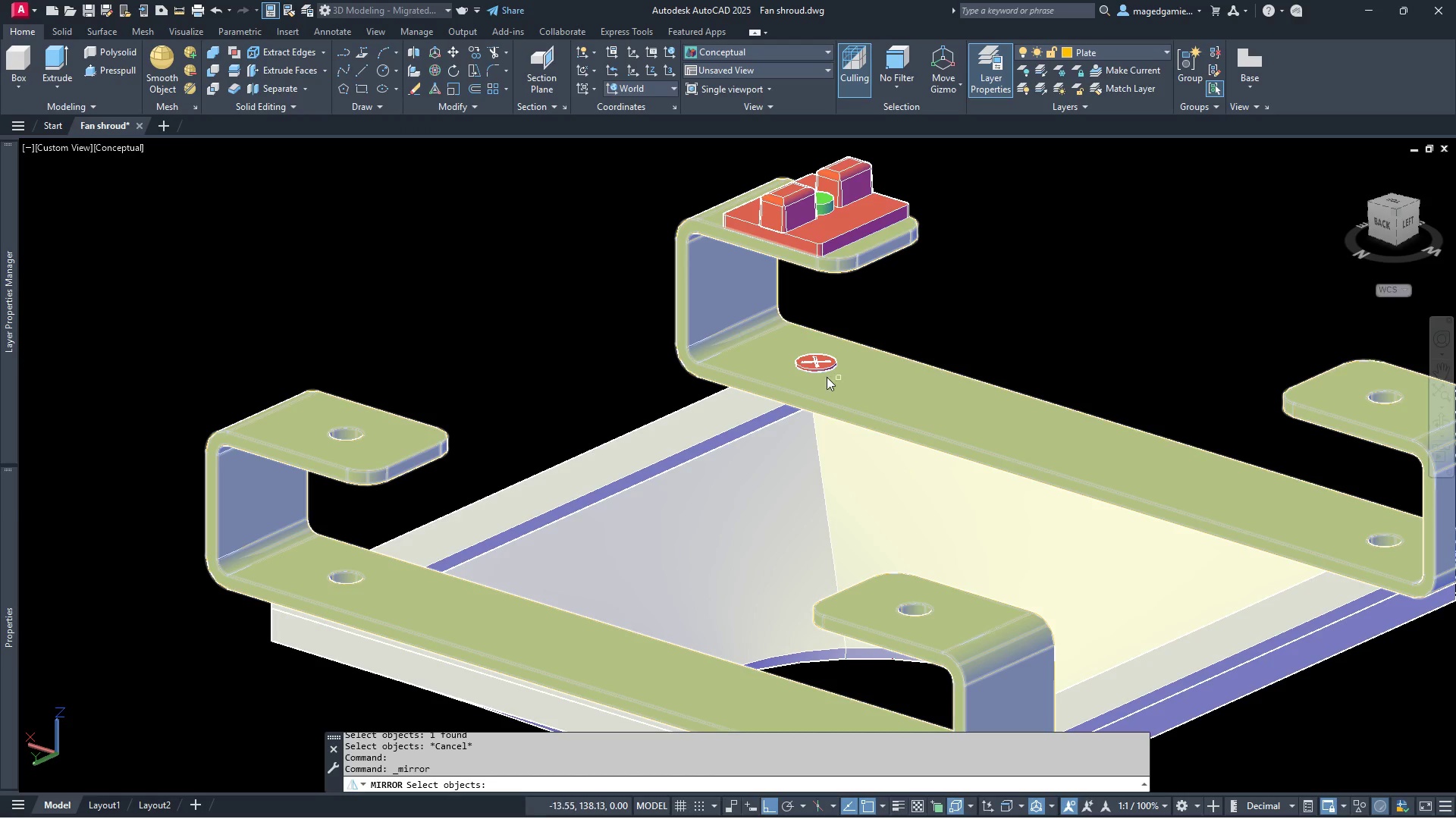 
left_click([809, 367])
 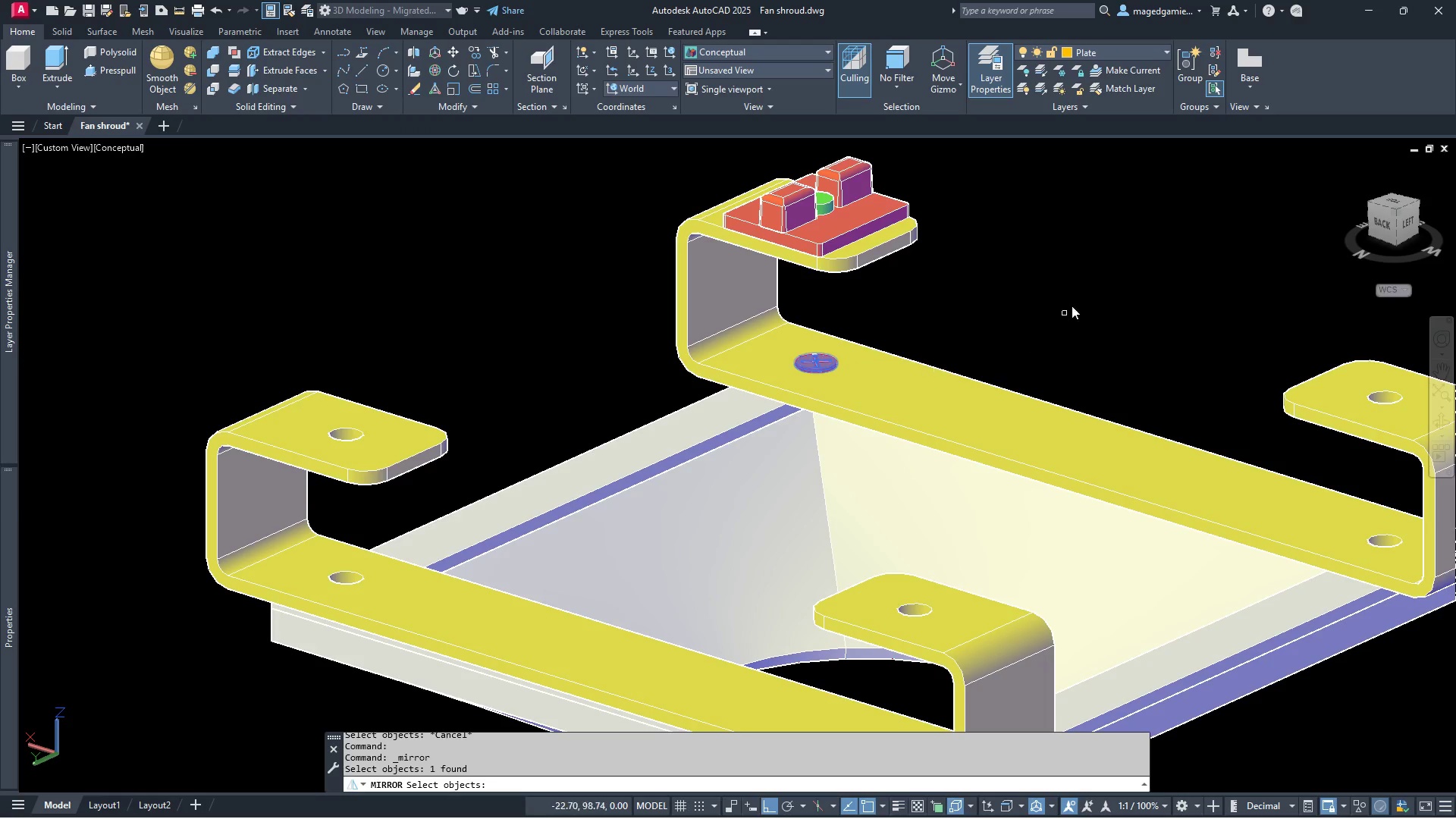 
right_click([1077, 300])
 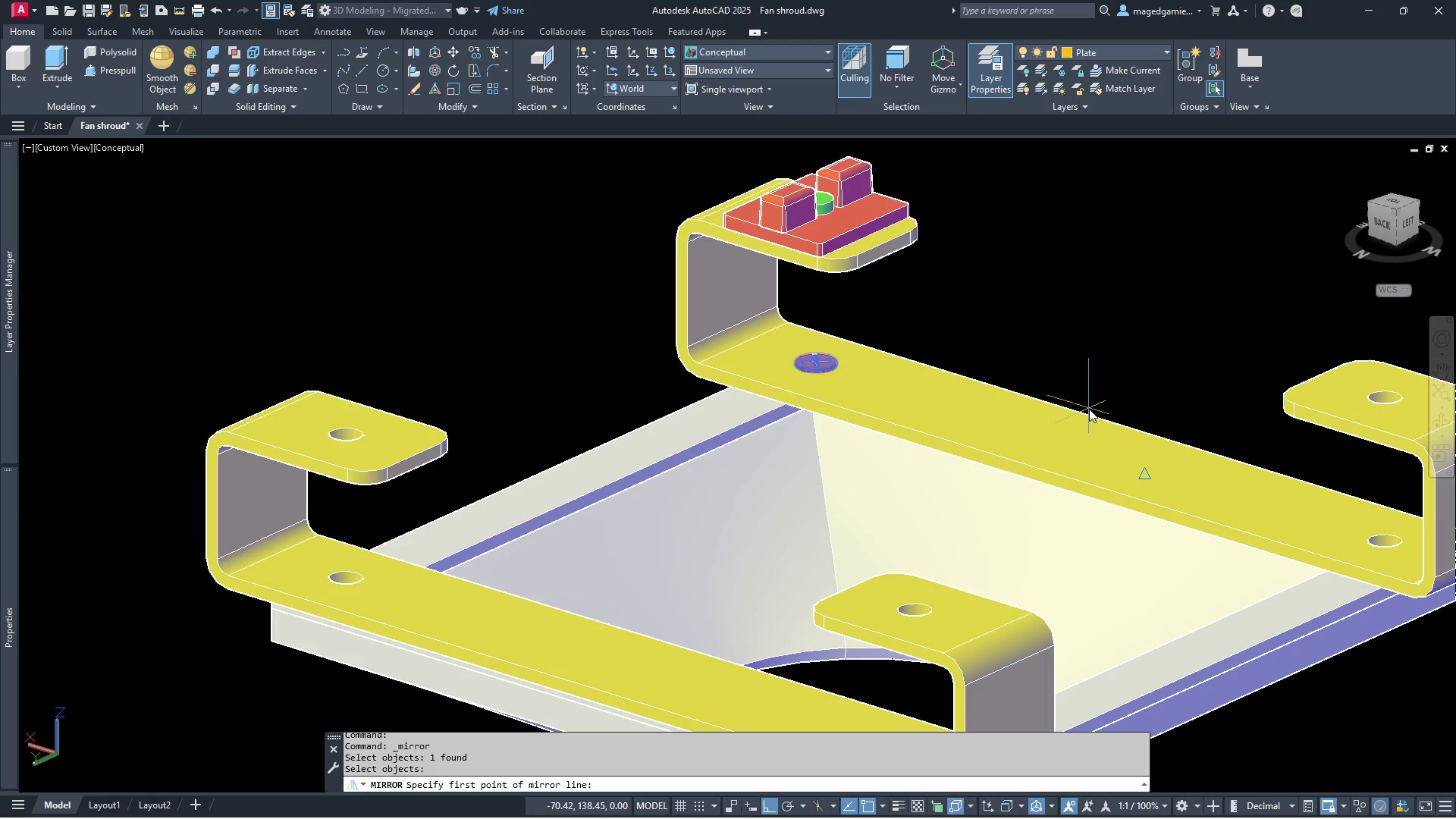 
left_click([1089, 409])
 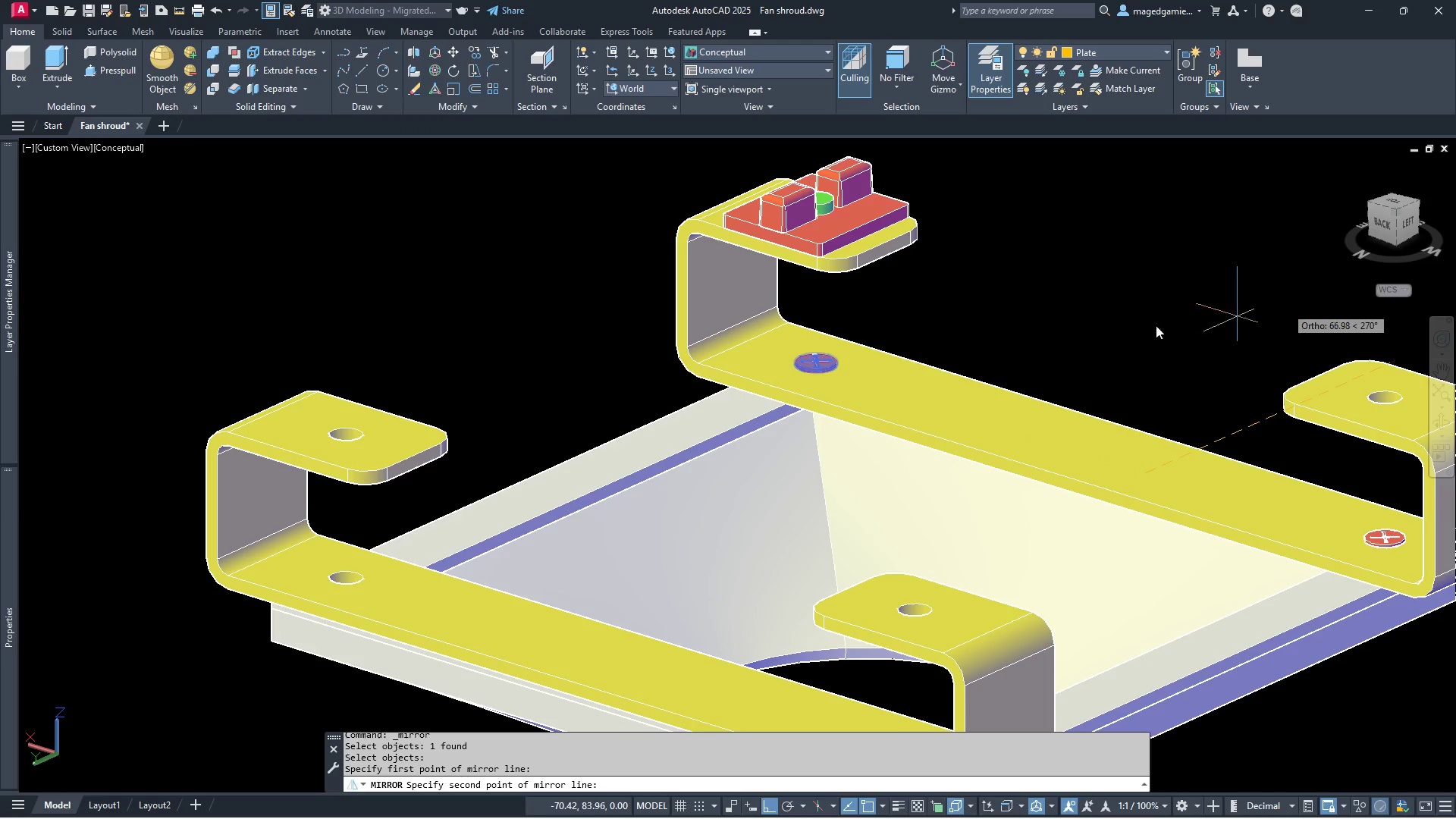 
scroll: coordinate [997, 321], scroll_direction: down, amount: 3.0
 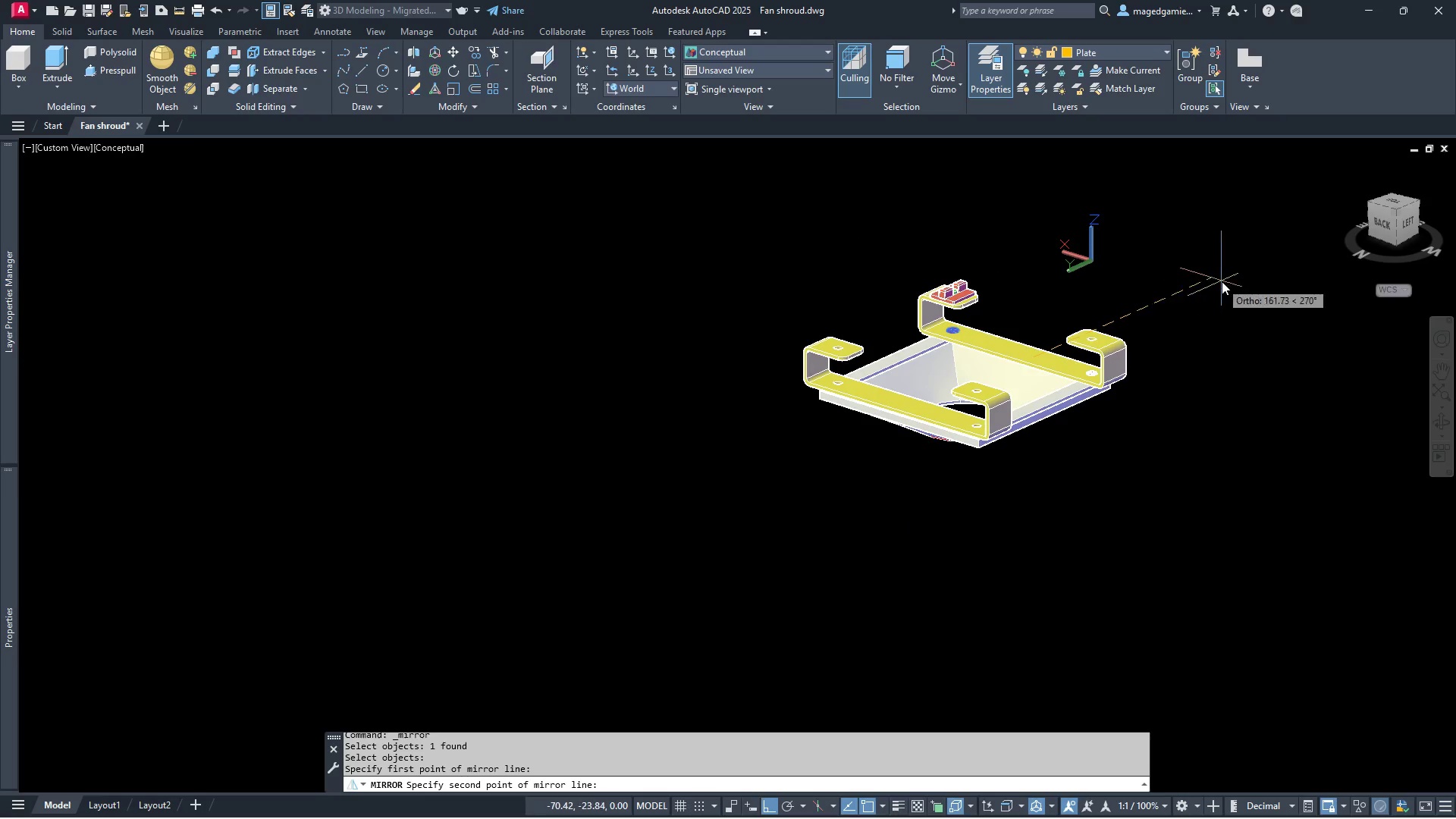 
left_click([1222, 281])
 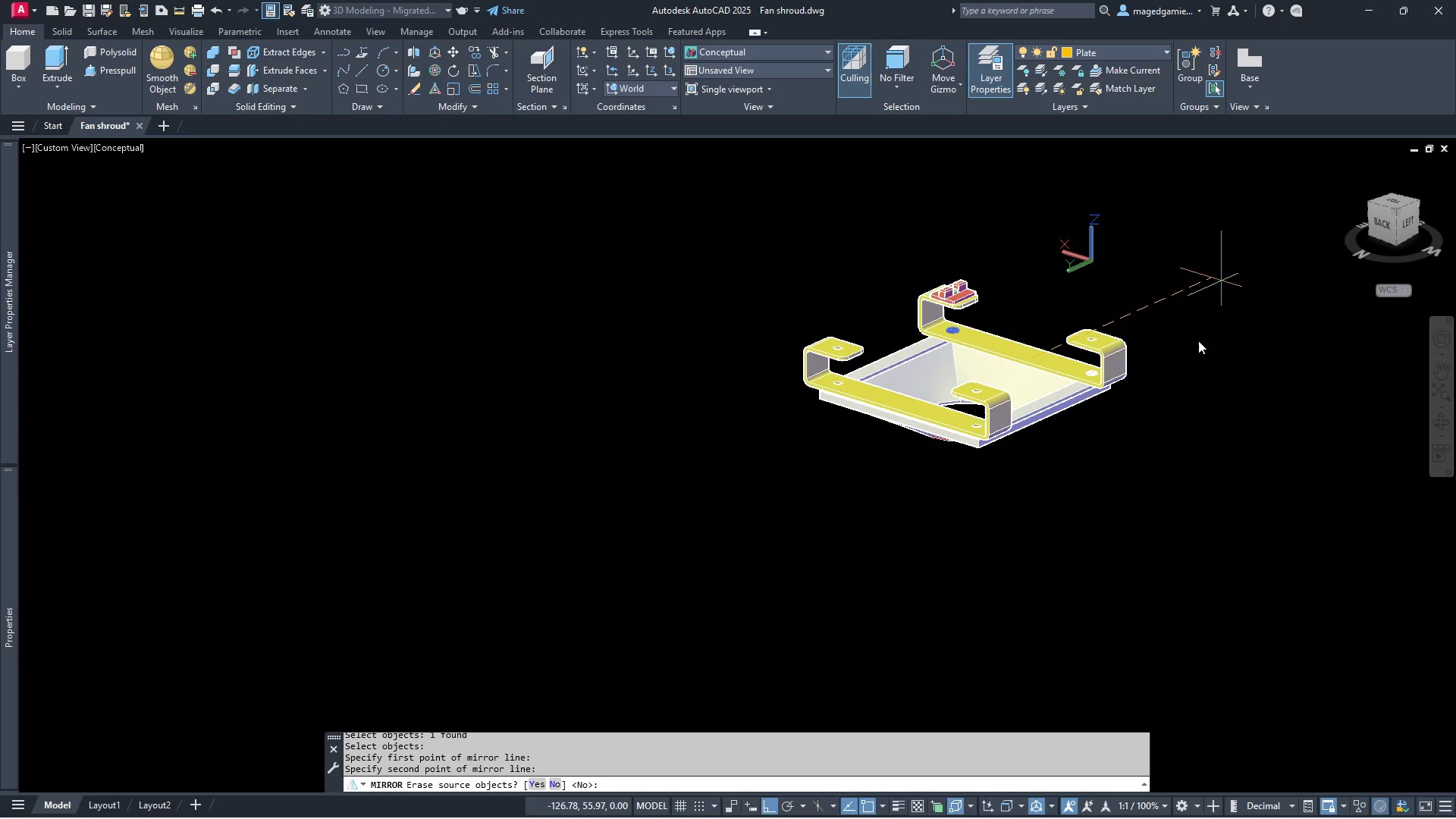 
right_click([1198, 340])
 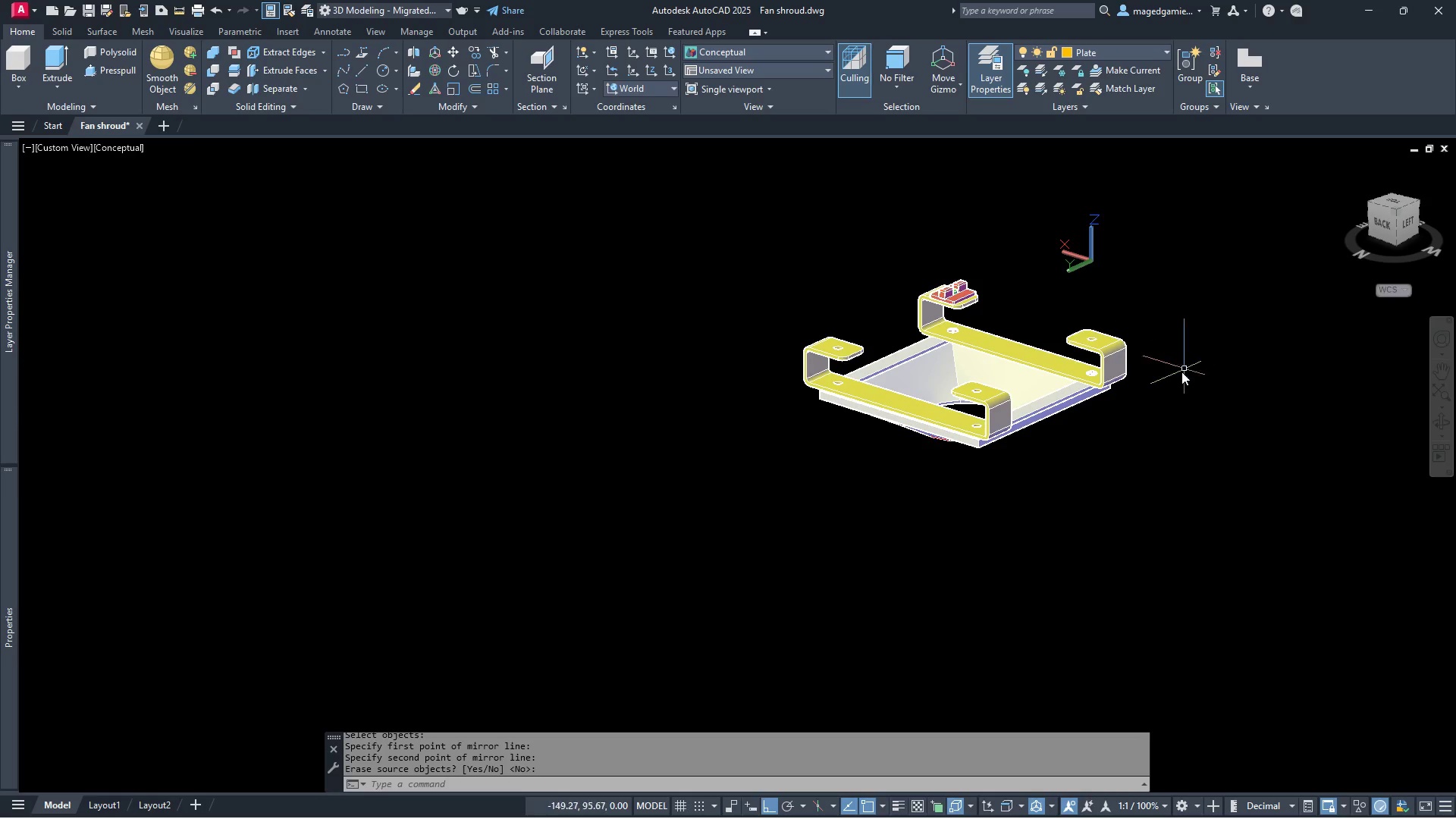 
scroll: coordinate [1096, 381], scroll_direction: up, amount: 6.0
 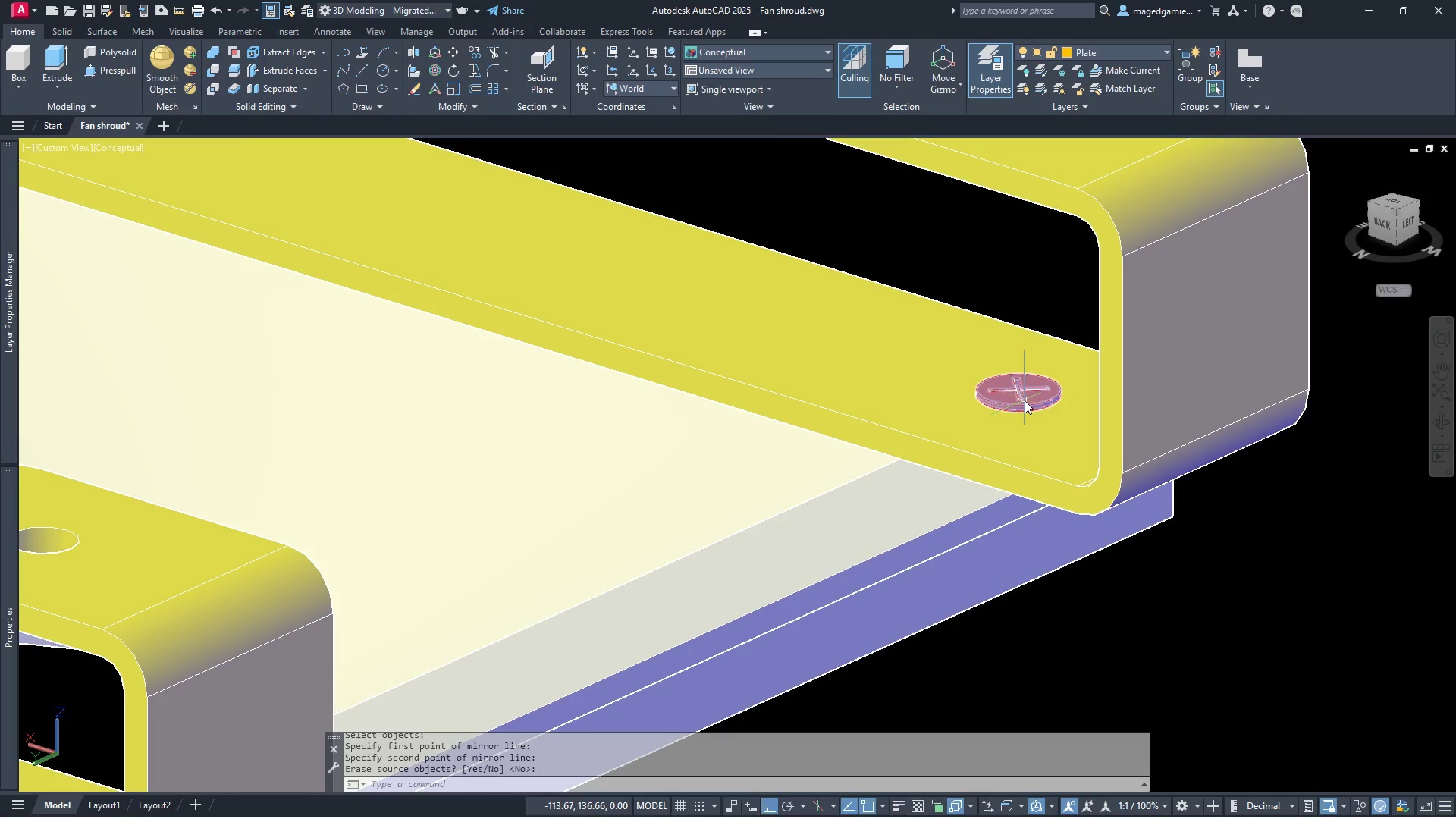 
left_click([1025, 400])
 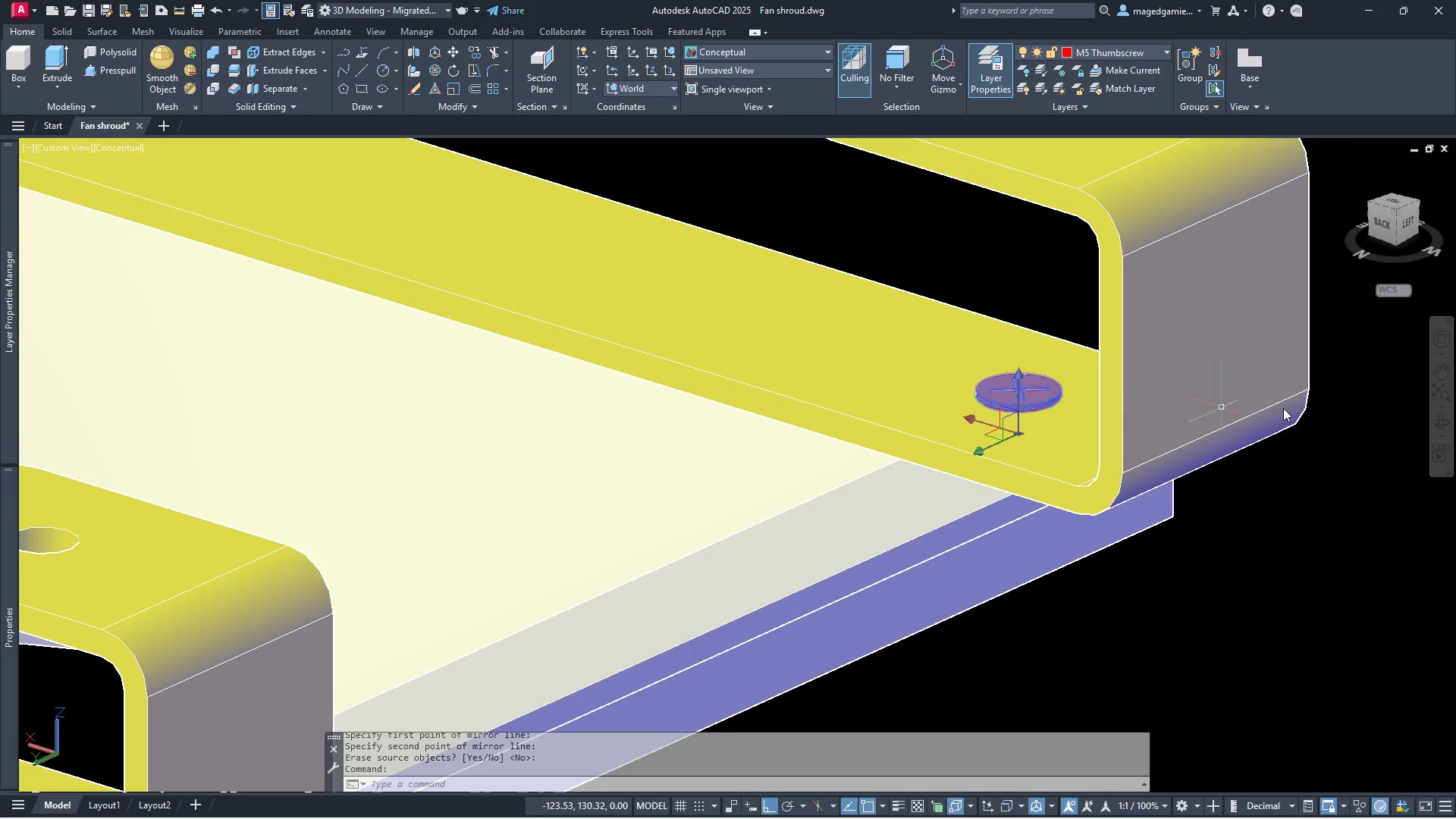 
scroll: coordinate [1312, 417], scroll_direction: down, amount: 2.0
 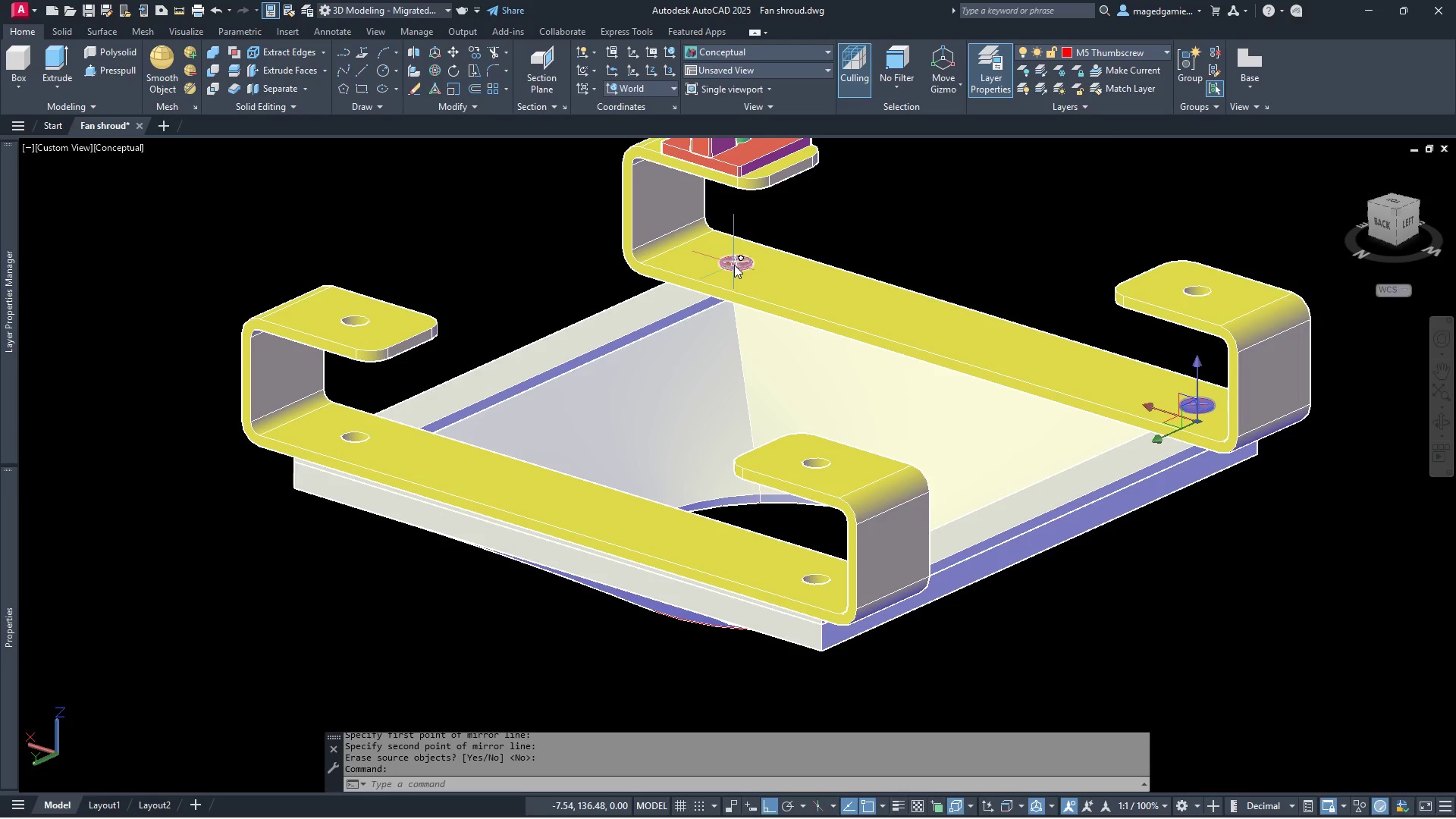 
left_click([734, 265])
 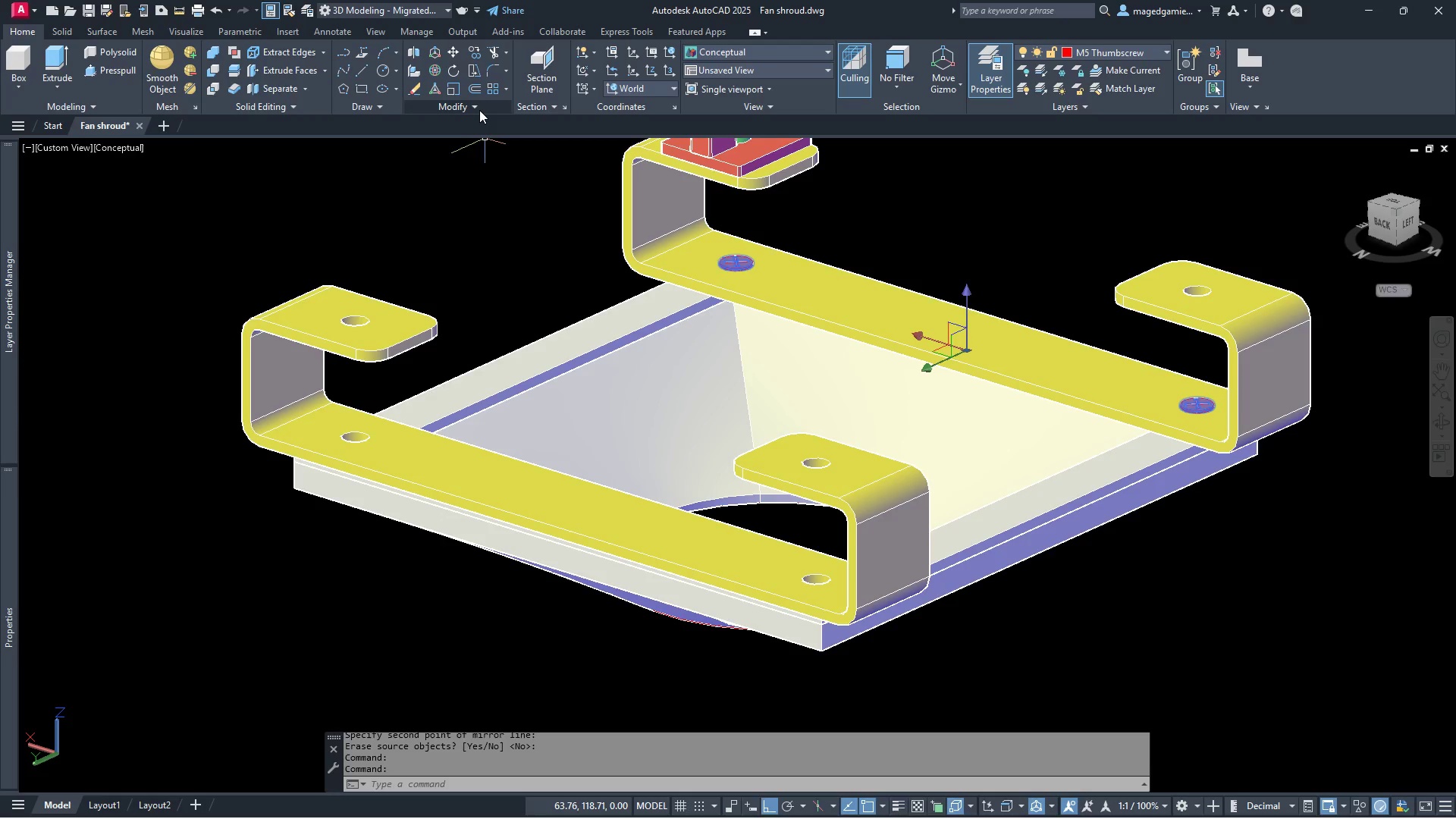 
left_click([482, 102])
 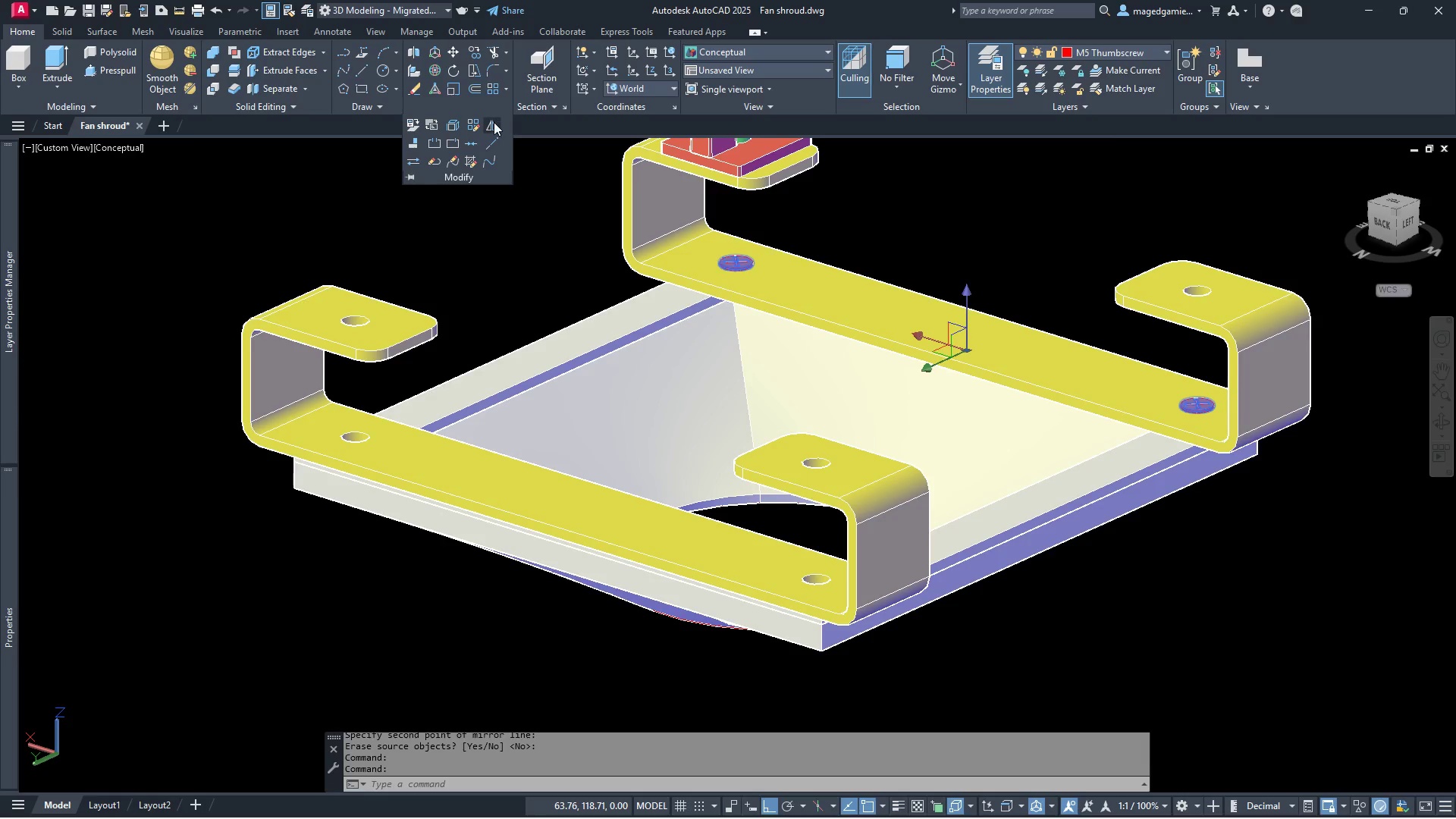 
left_click([494, 122])
 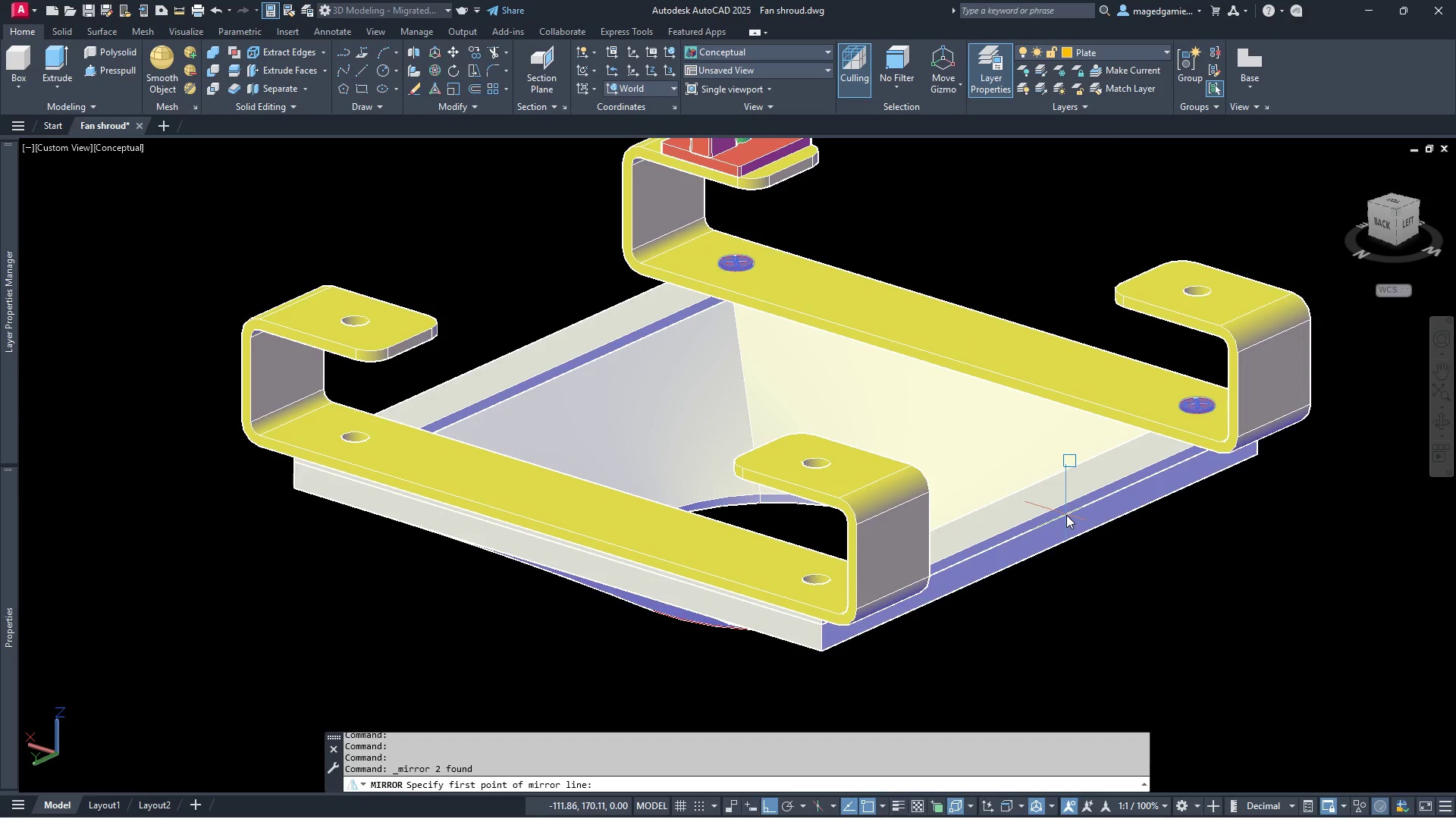 
scroll: coordinate [1057, 507], scroll_direction: up, amount: 5.0
 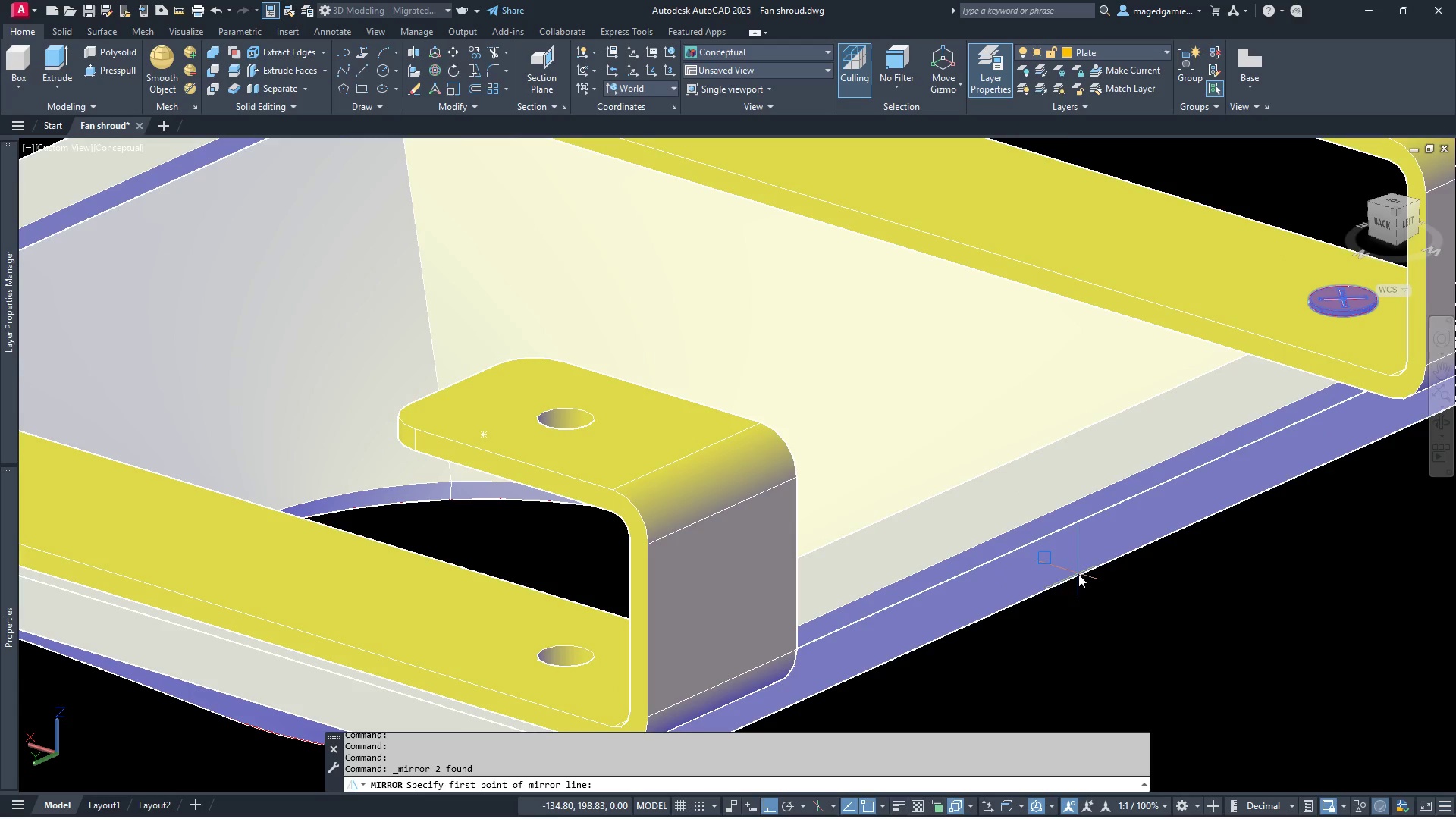 
left_click([1050, 592])
 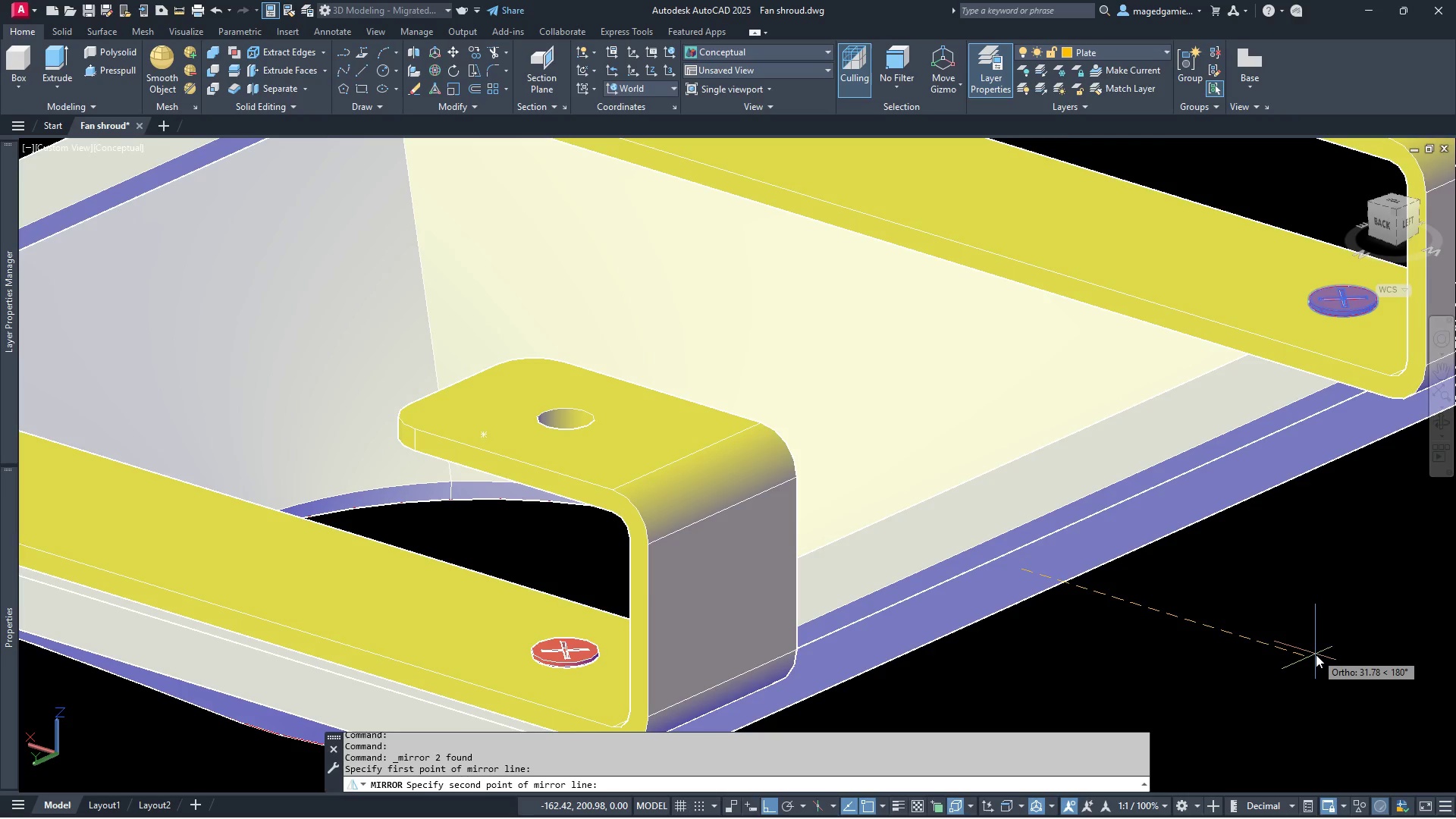 
scroll: coordinate [1303, 640], scroll_direction: down, amount: 3.0
 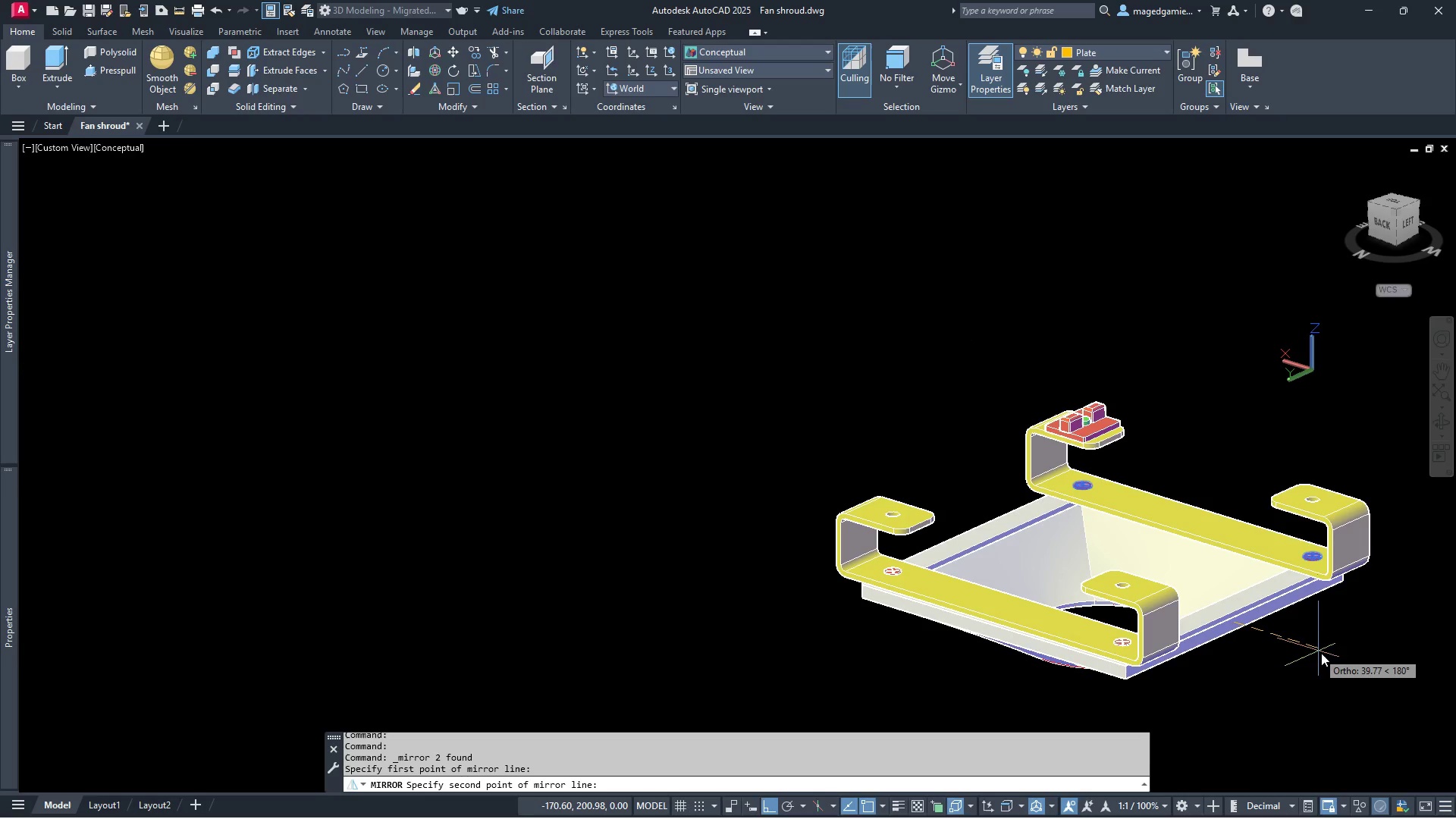 
left_click([1323, 653])
 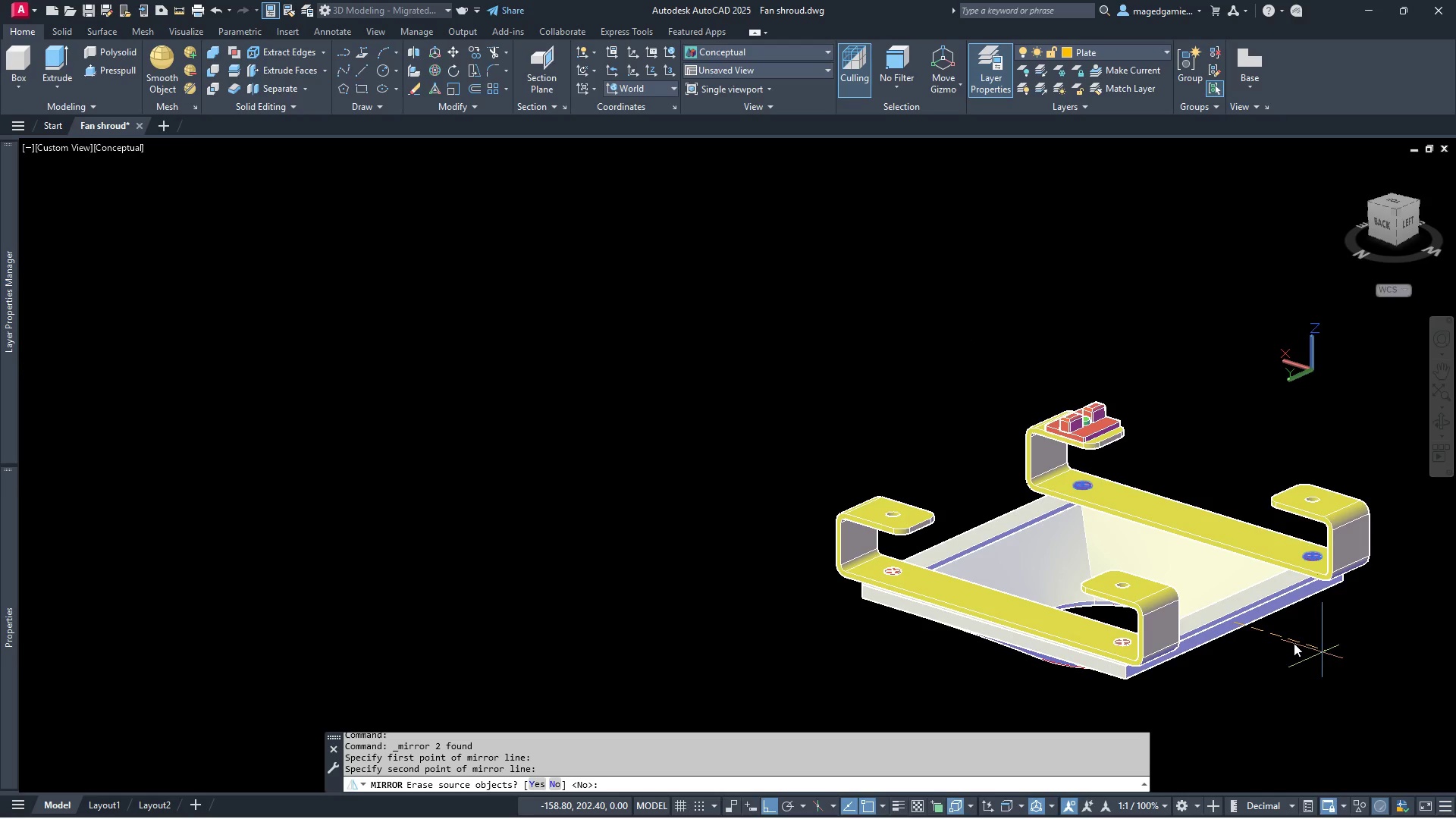 
wait(9.56)
 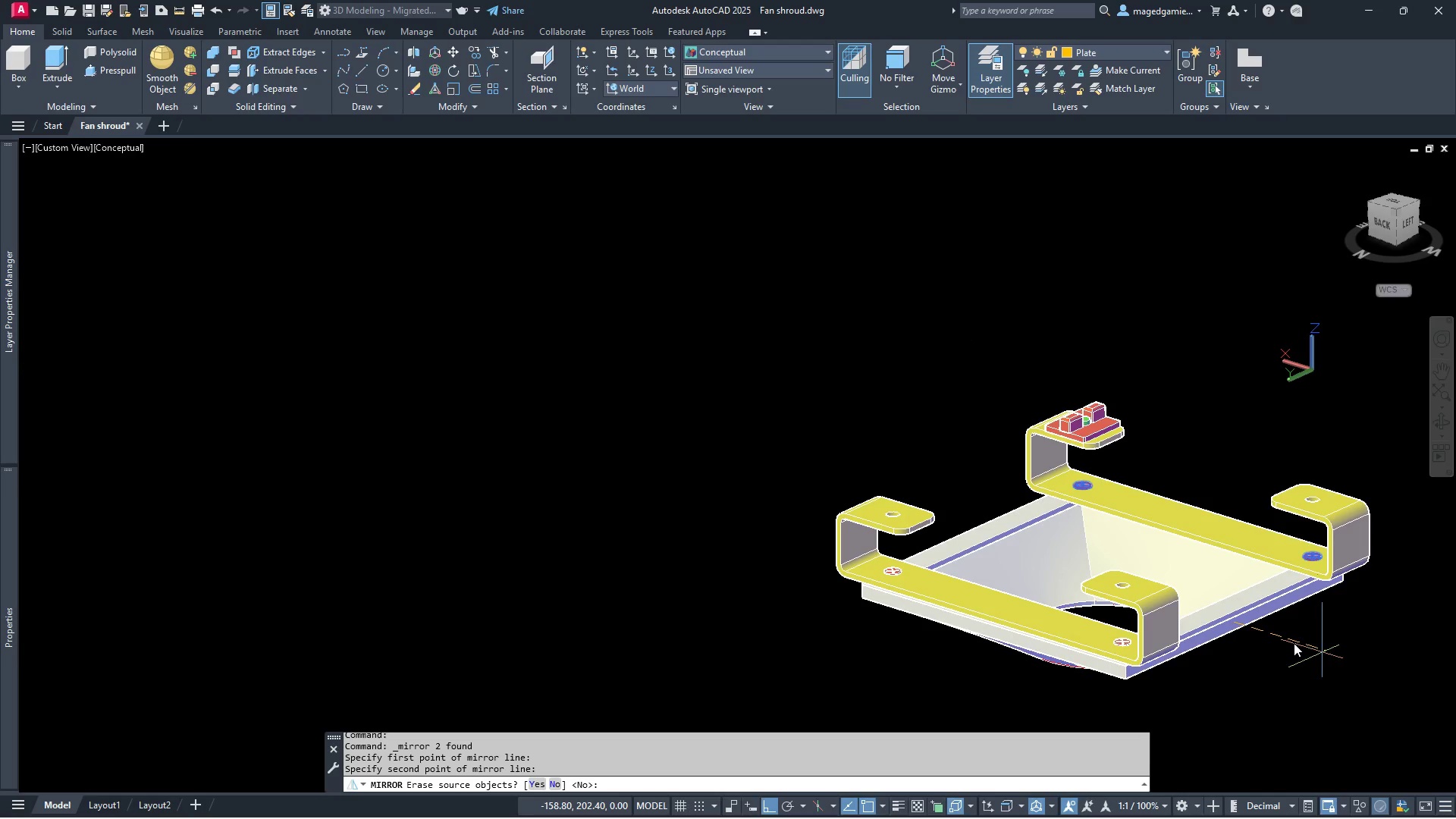 
right_click([990, 617])
 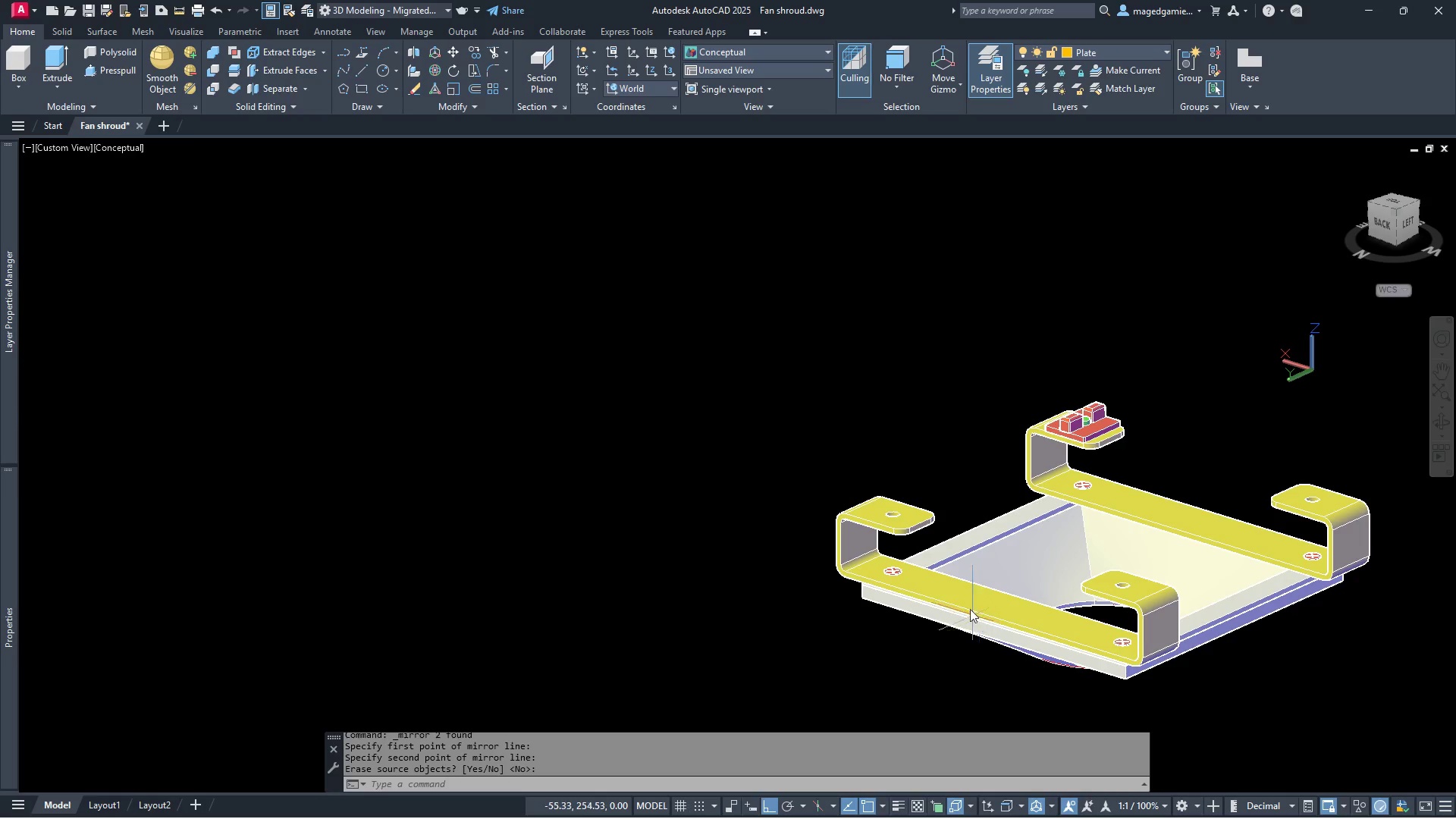 
scroll: coordinate [1091, 669], scroll_direction: up, amount: 5.0
 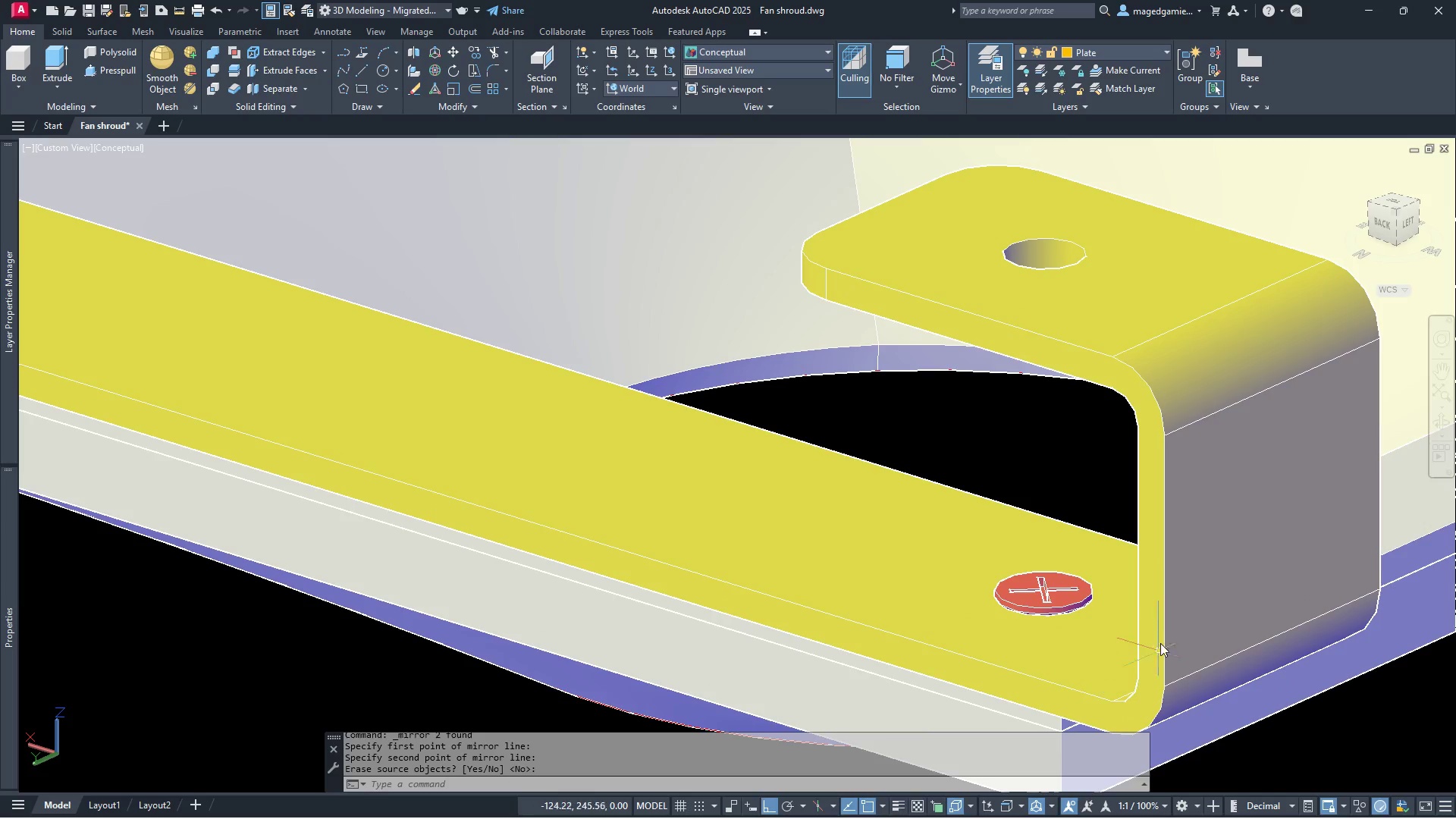 
scroll: coordinate [1157, 620], scroll_direction: down, amount: 1.0
 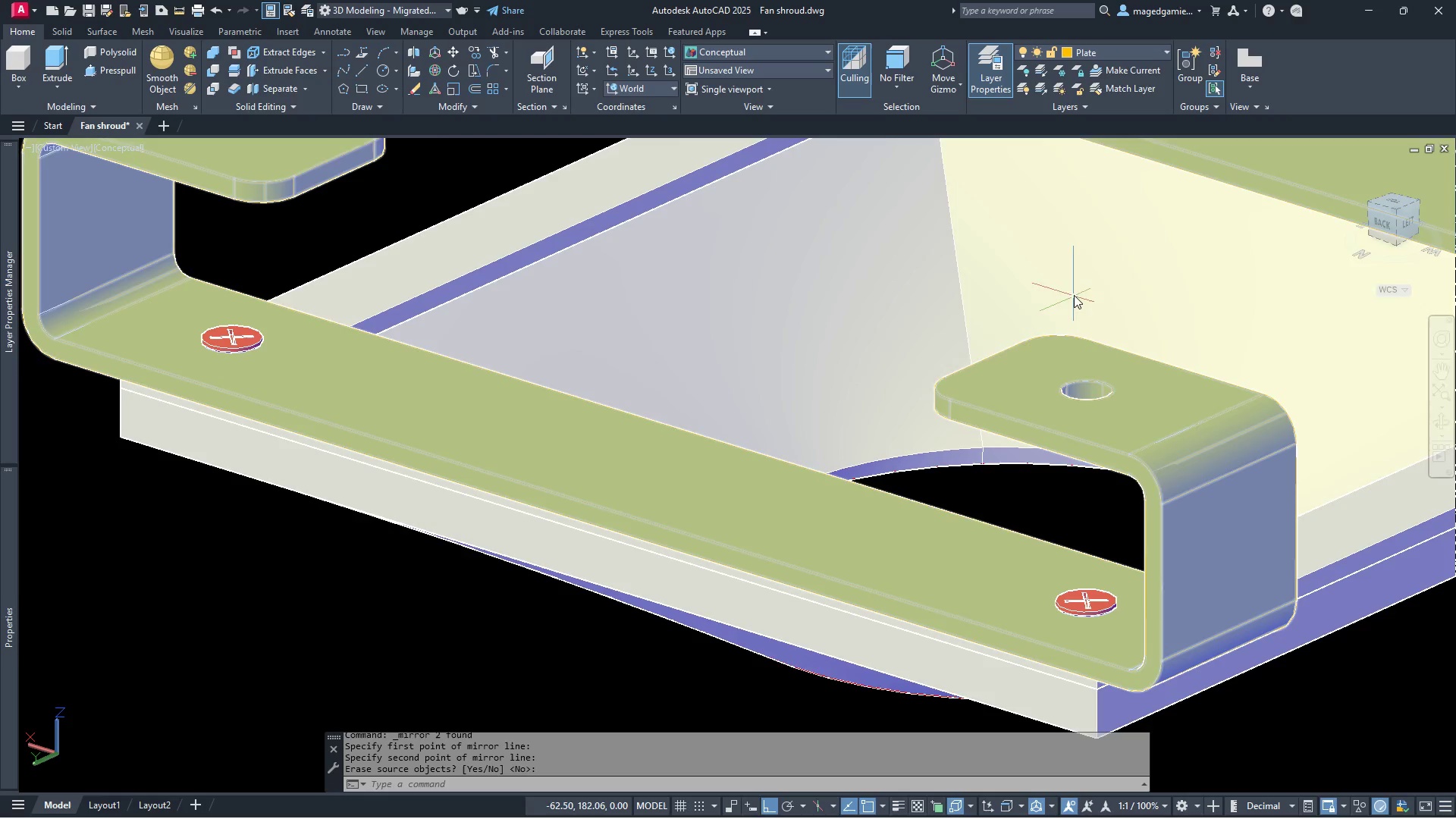 
scroll: coordinate [997, 235], scroll_direction: up, amount: 2.0
 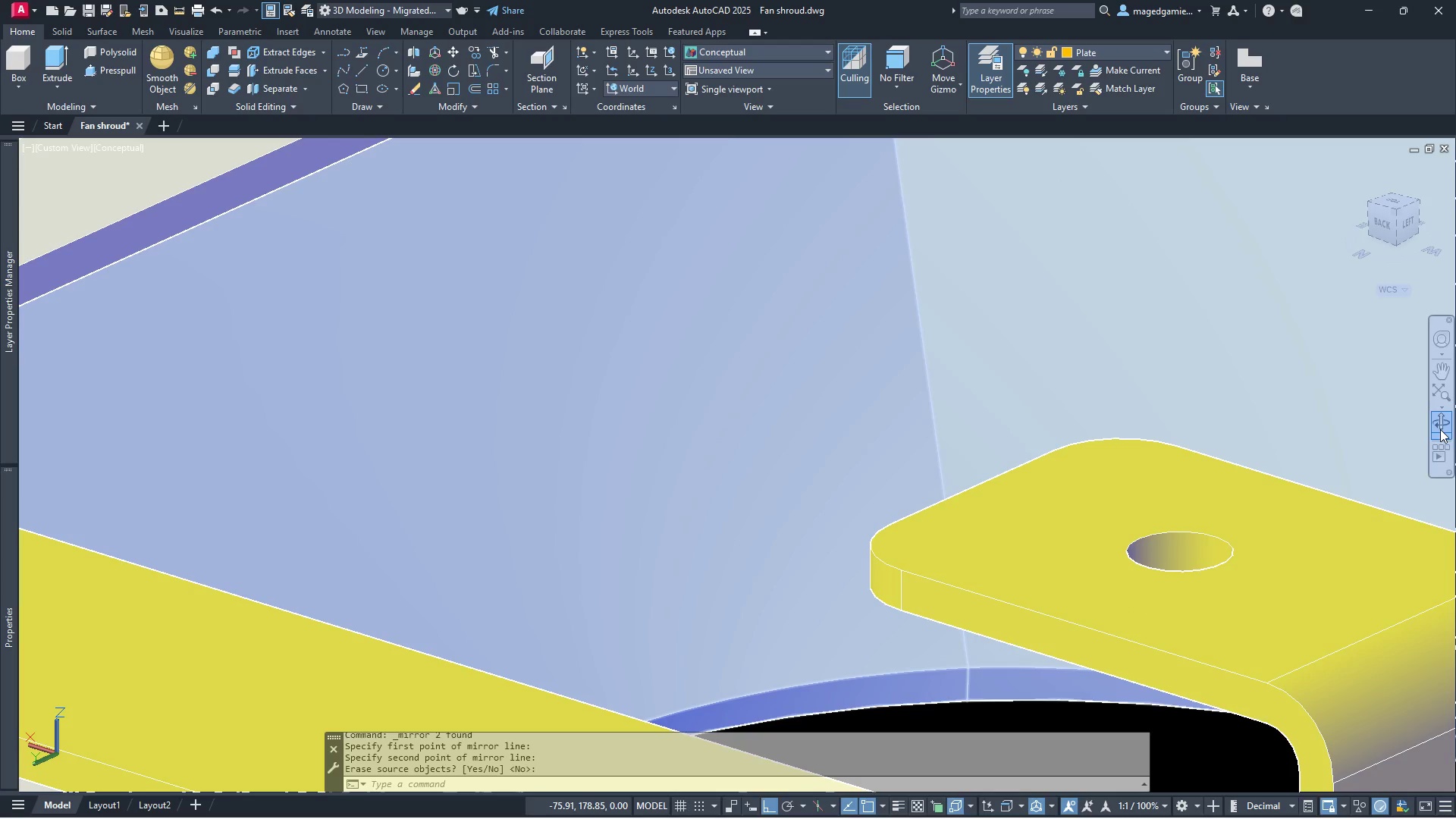 
left_click([1440, 415])
 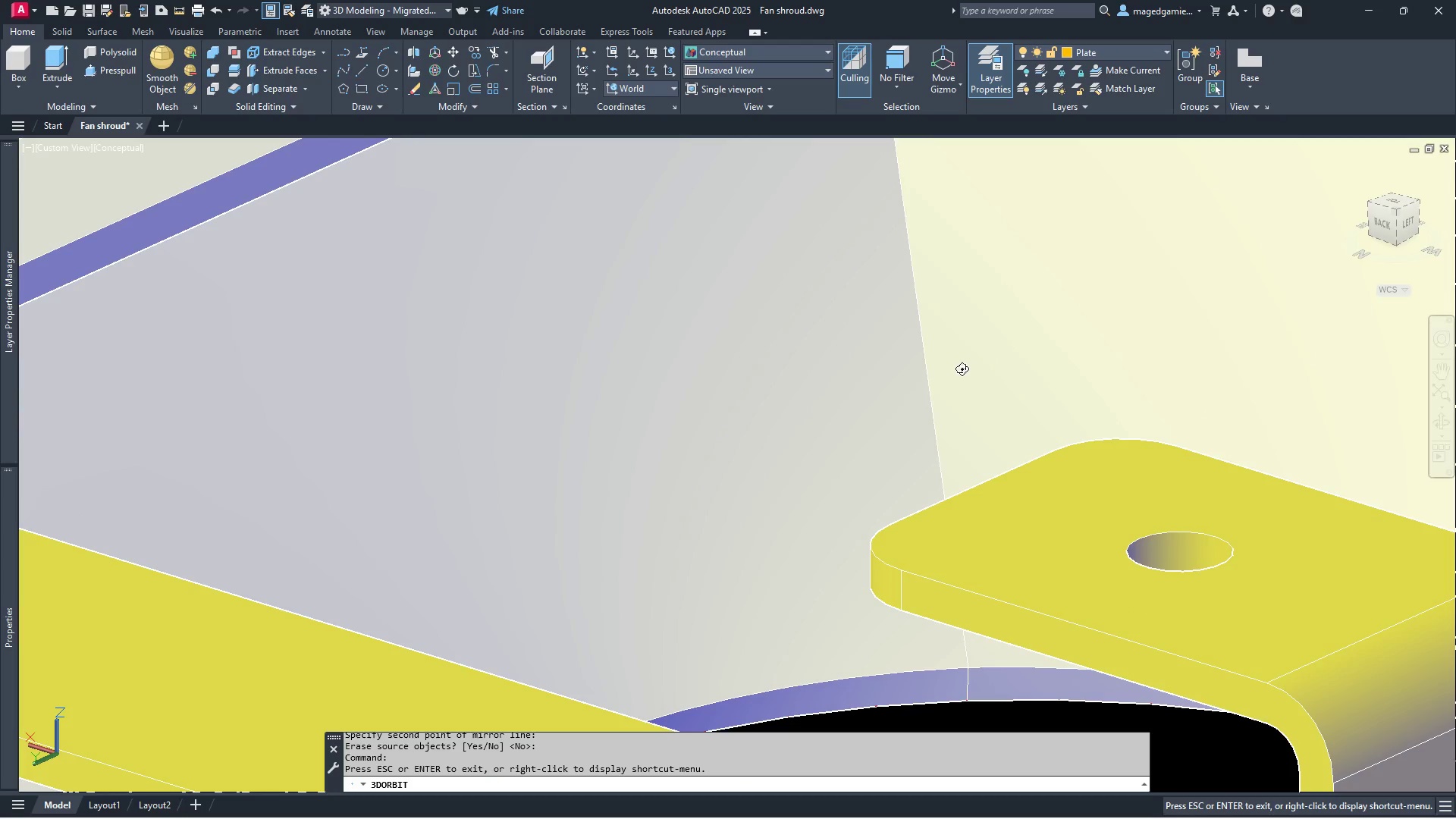 
left_click_drag(start_coordinate=[952, 356], to_coordinate=[419, 309])
 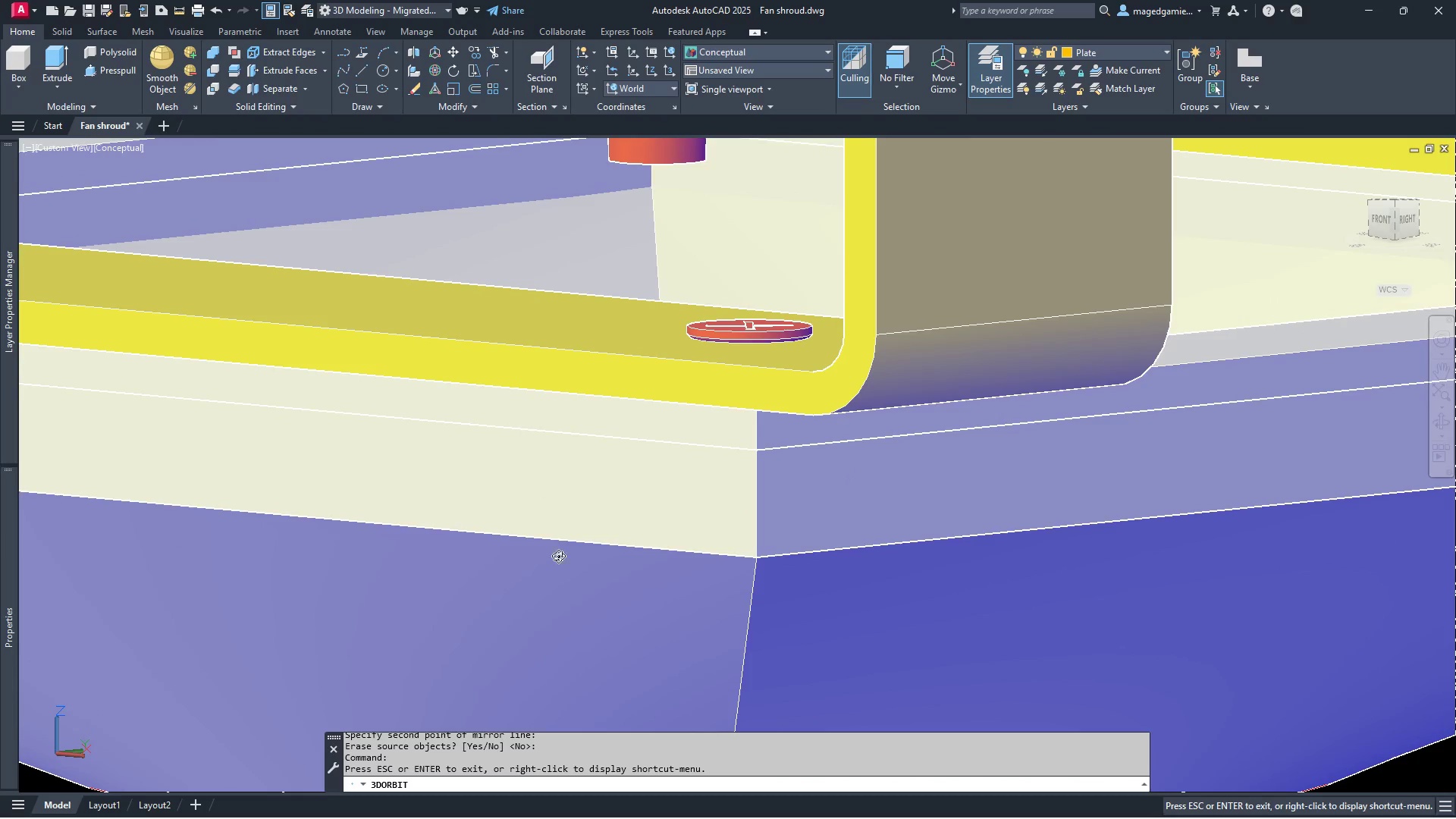 
scroll: coordinate [577, 597], scroll_direction: down, amount: 7.0
 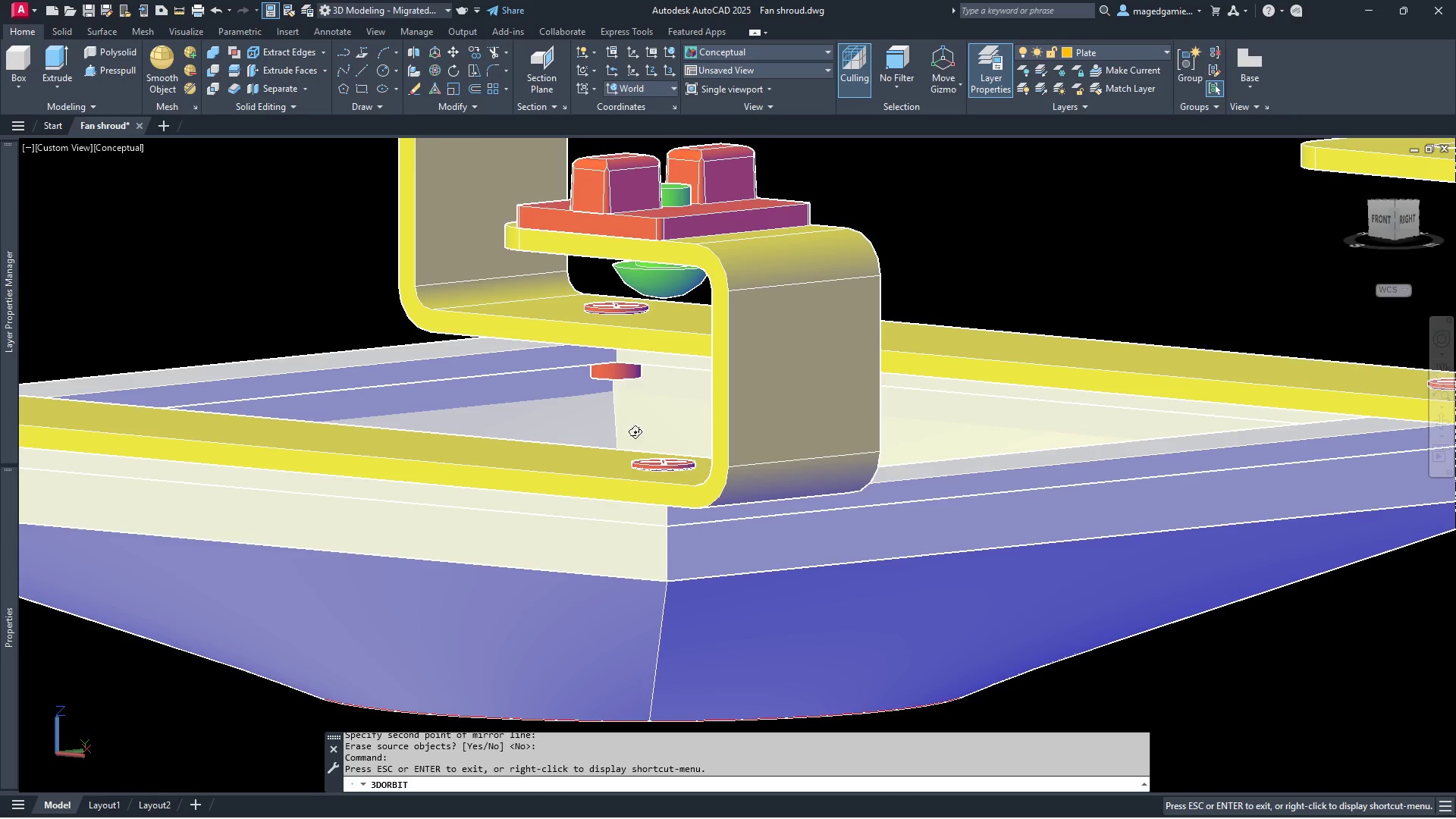 
left_click_drag(start_coordinate=[635, 381], to_coordinate=[860, 381])
 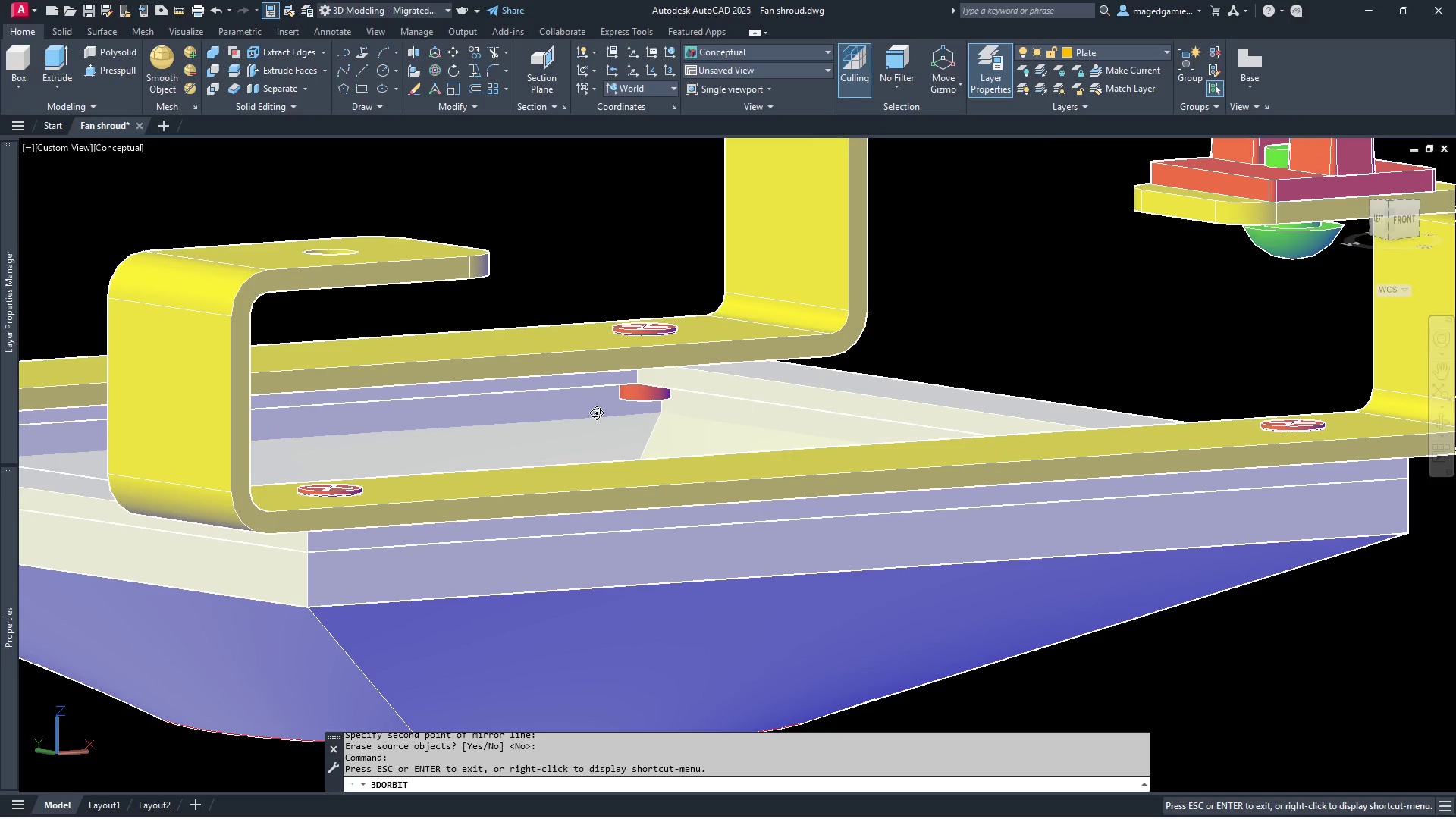 
scroll: coordinate [492, 428], scroll_direction: down, amount: 7.0
 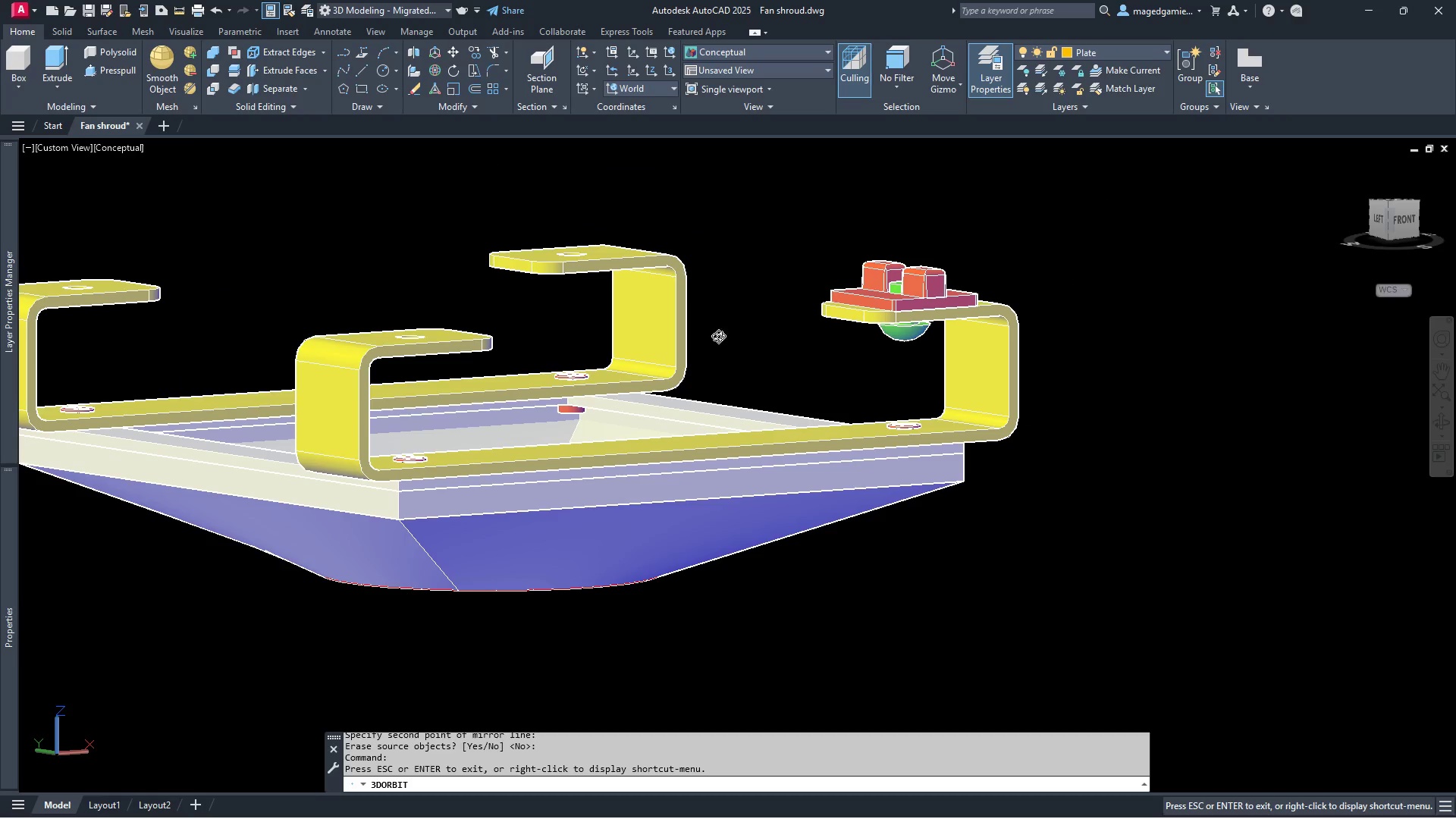 
left_click_drag(start_coordinate=[736, 322], to_coordinate=[742, 419])
 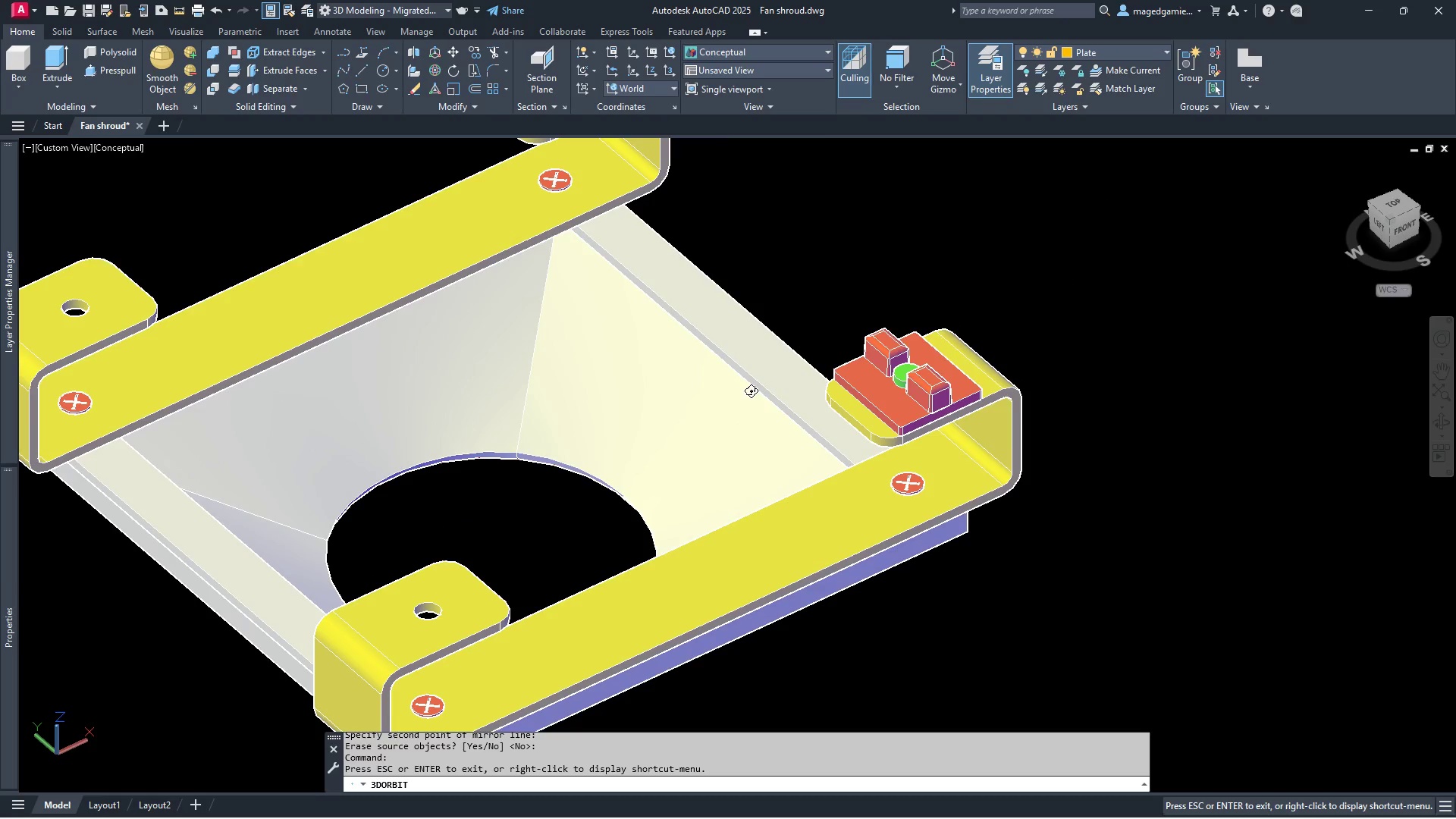 
scroll: coordinate [751, 389], scroll_direction: down, amount: 5.0
 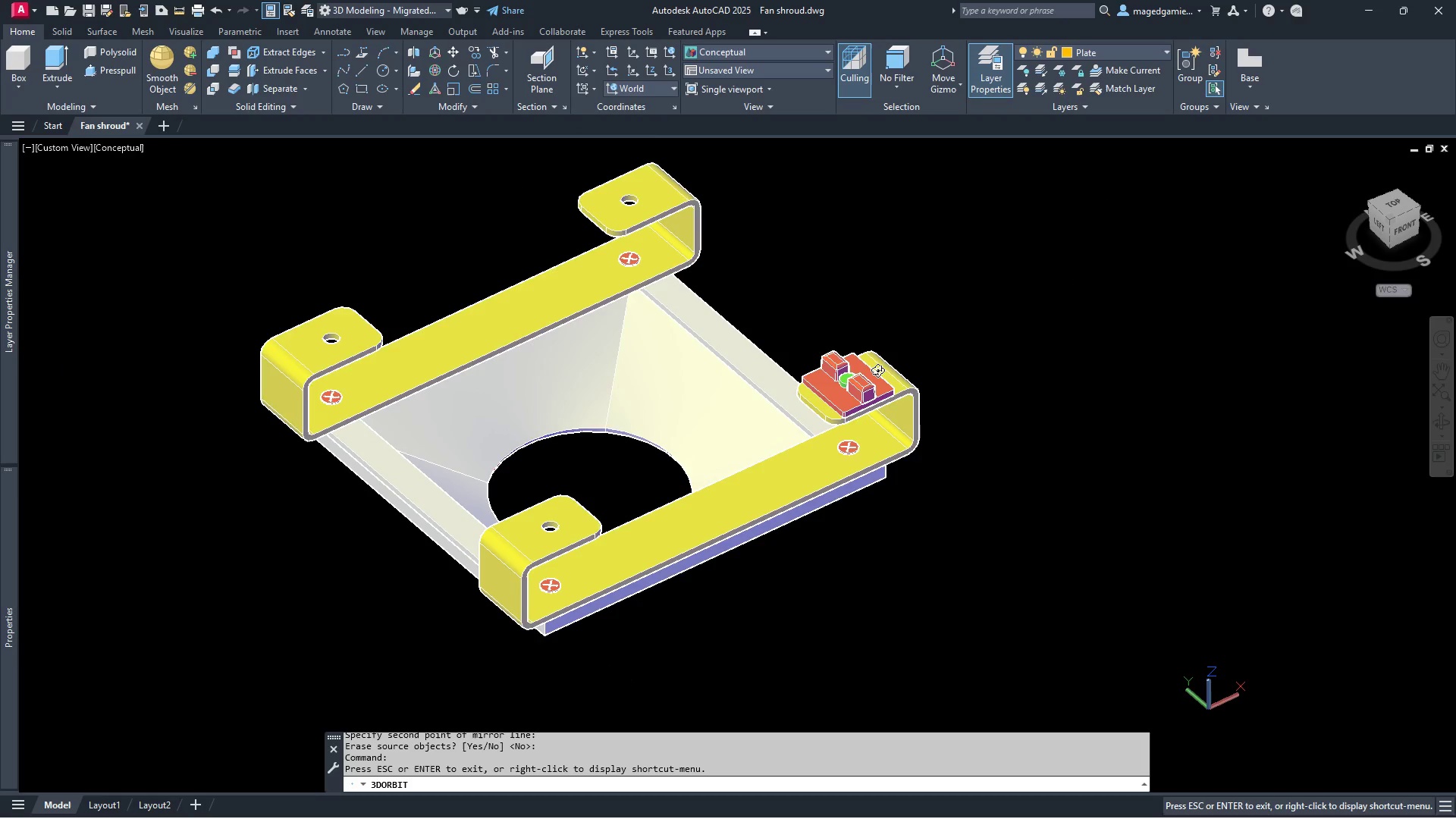 
key(Escape)
 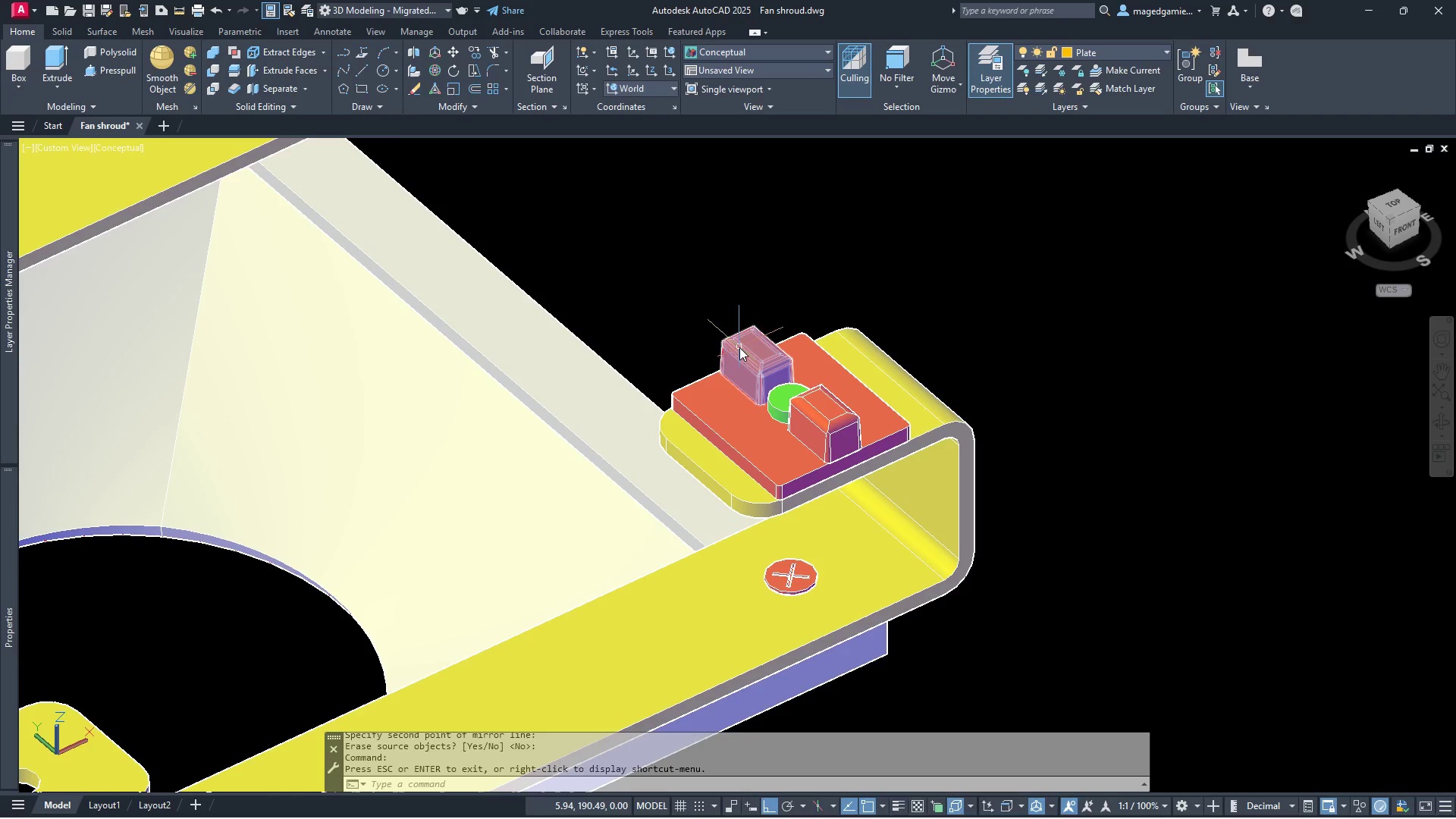 
scroll: coordinate [884, 367], scroll_direction: up, amount: 10.0
 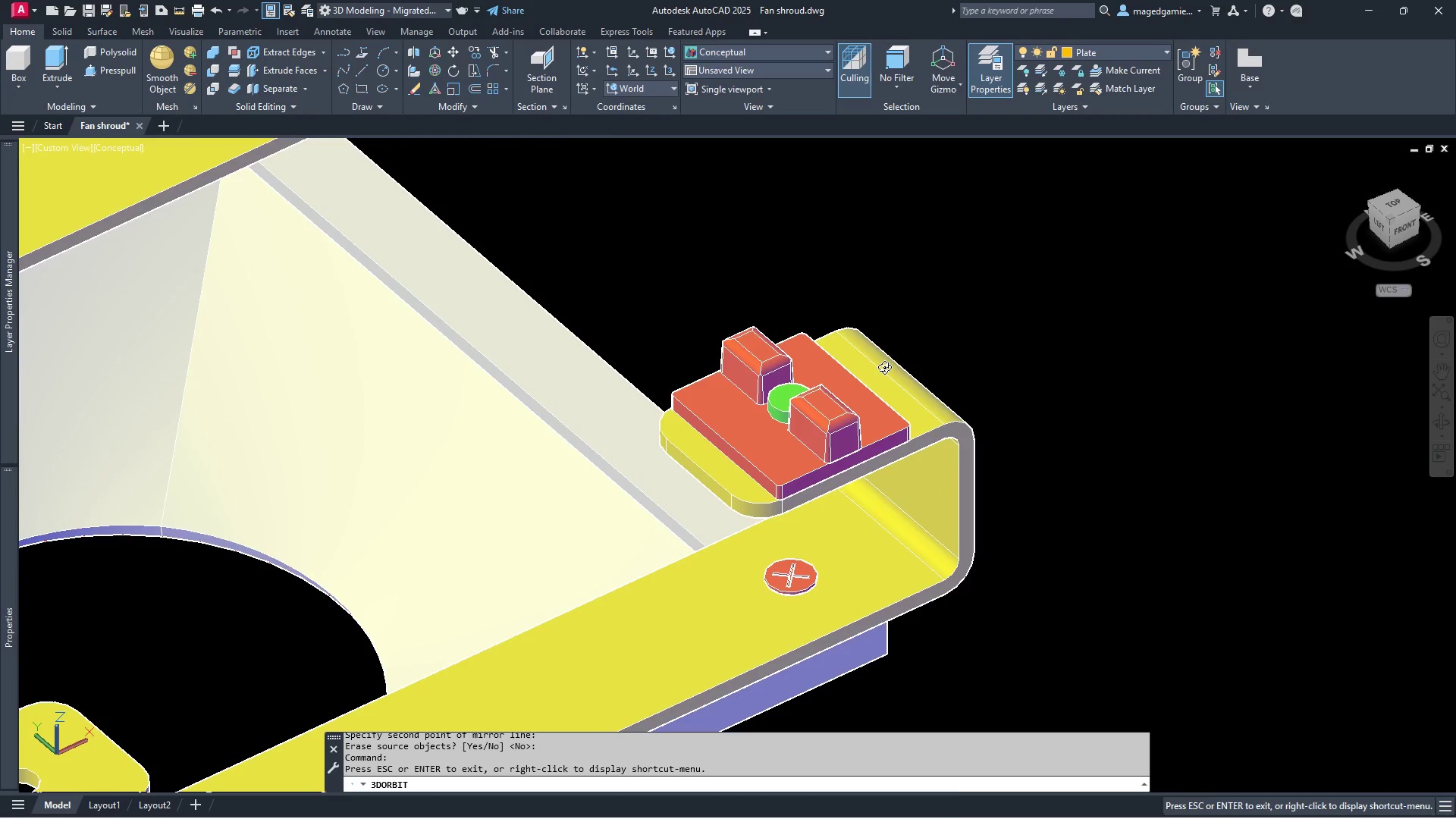 
left_click([759, 365])
 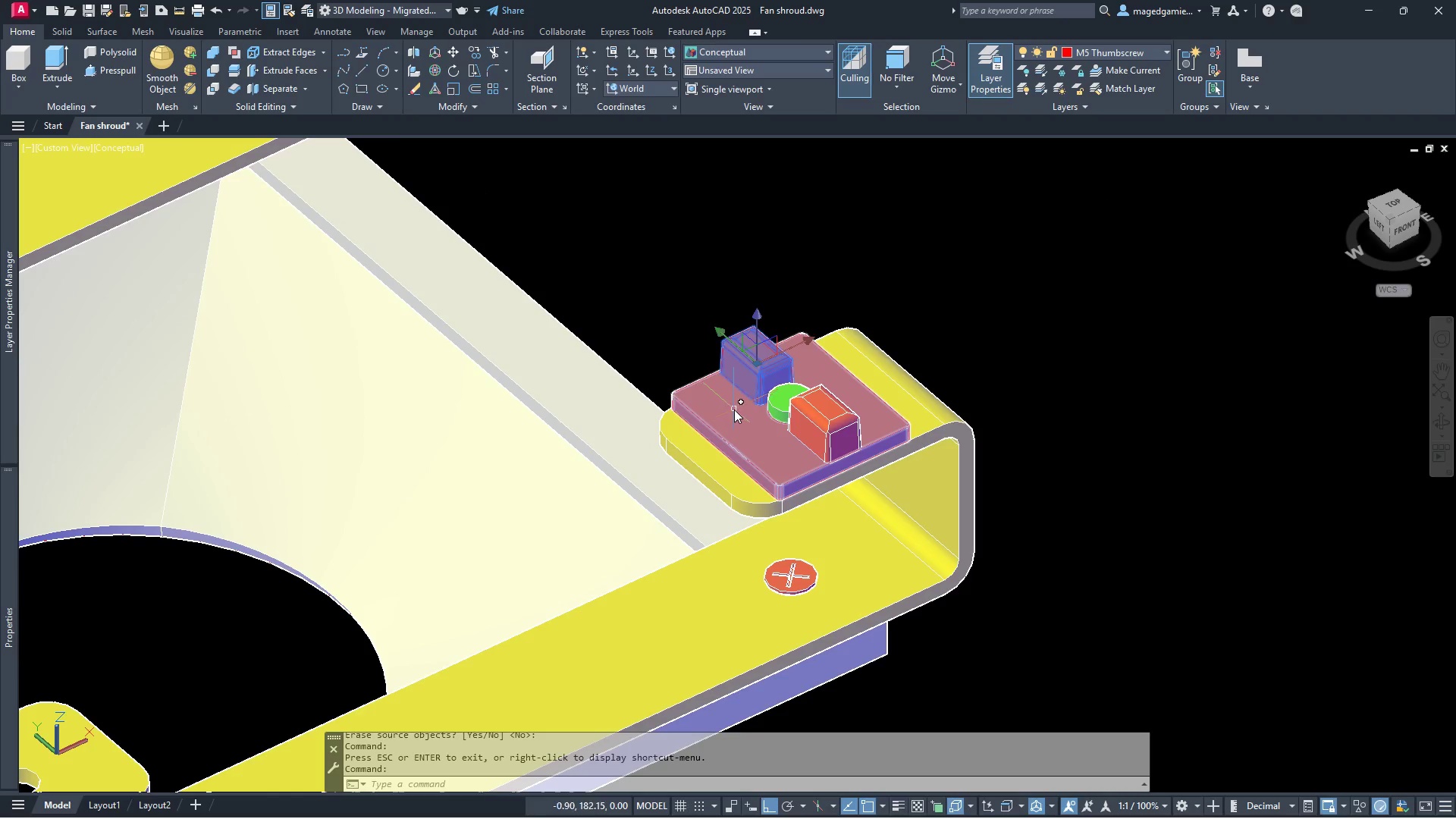 
left_click([734, 410])
 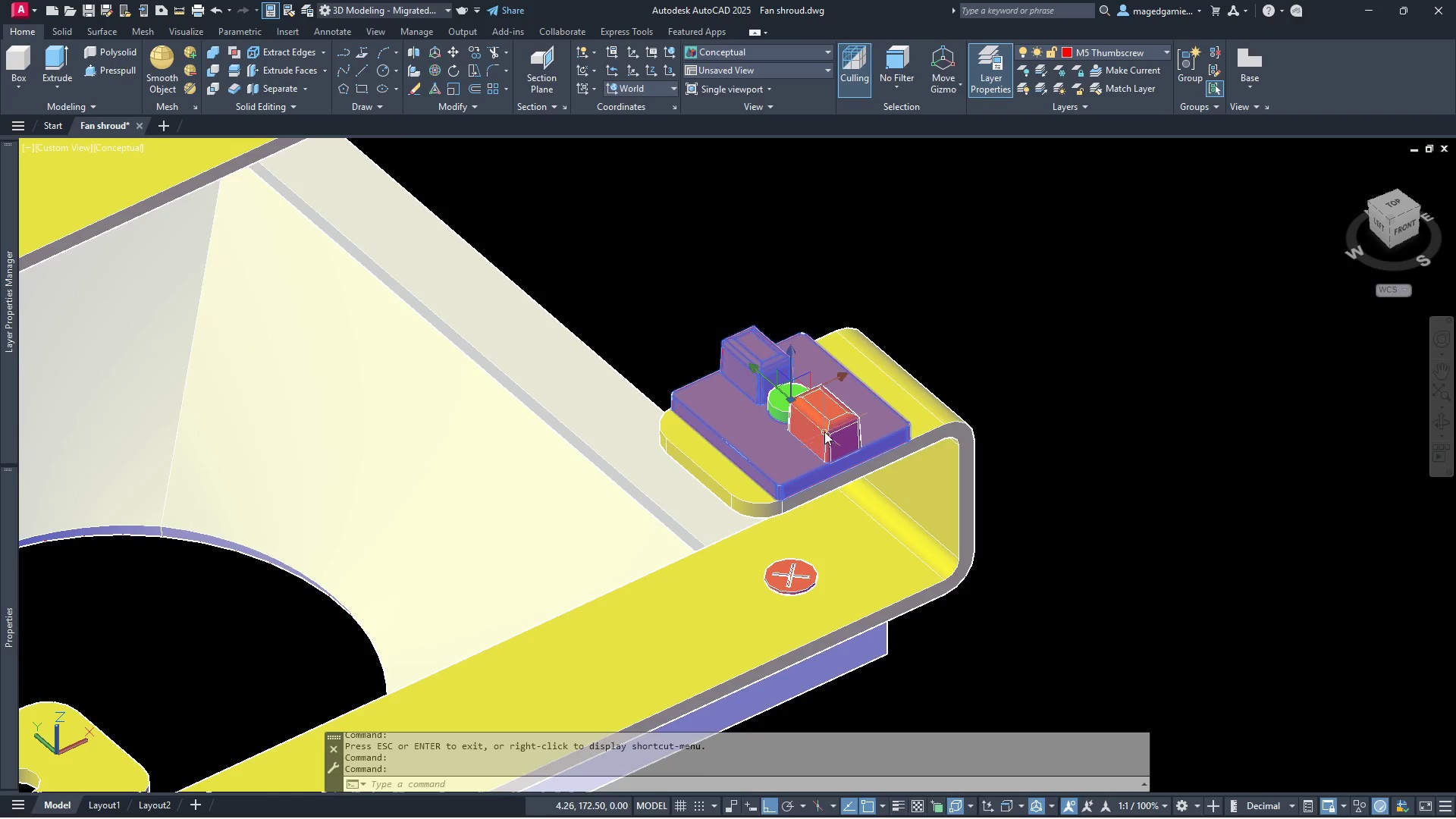 
left_click([824, 428])
 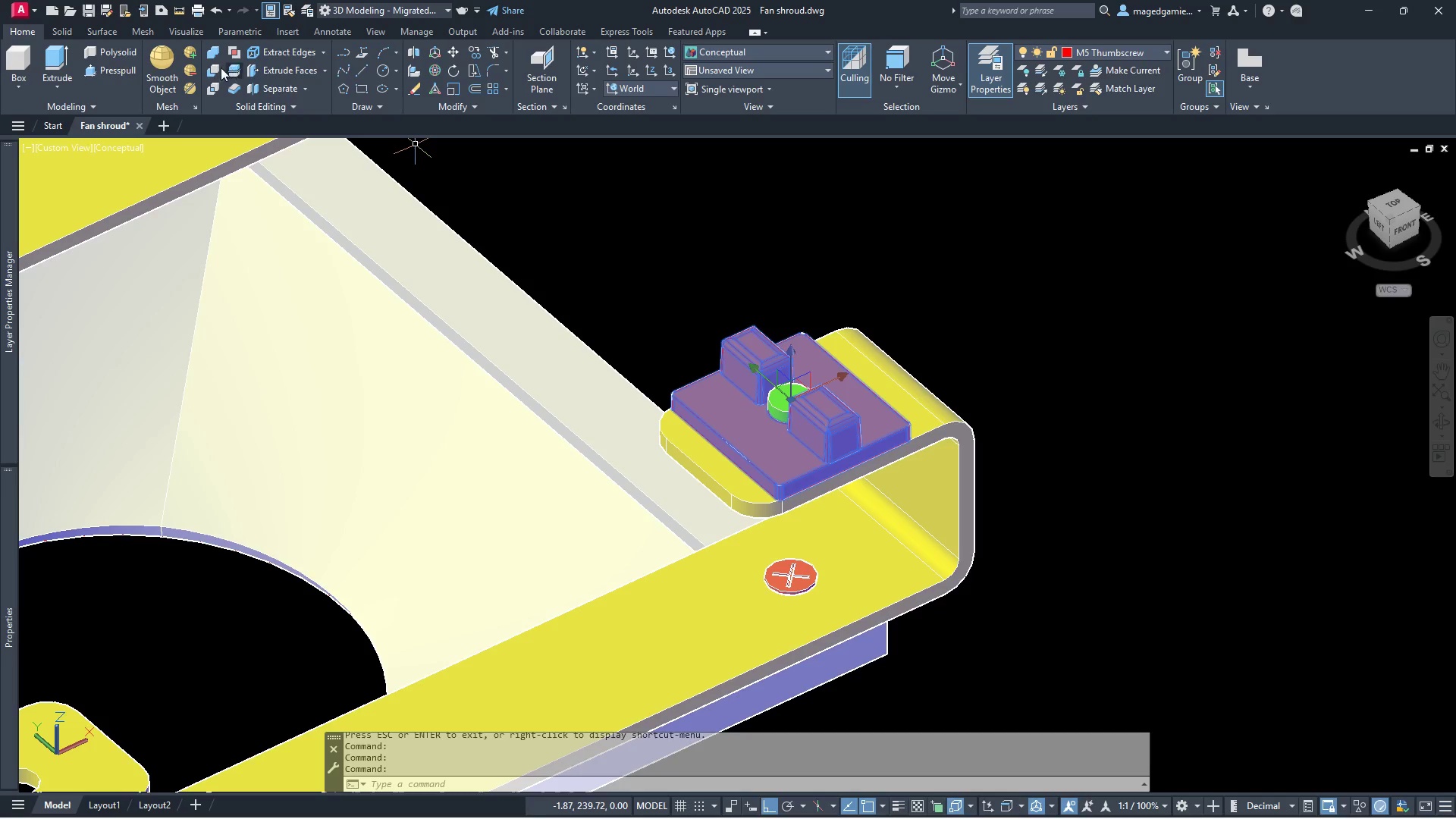 
left_click([214, 53])
 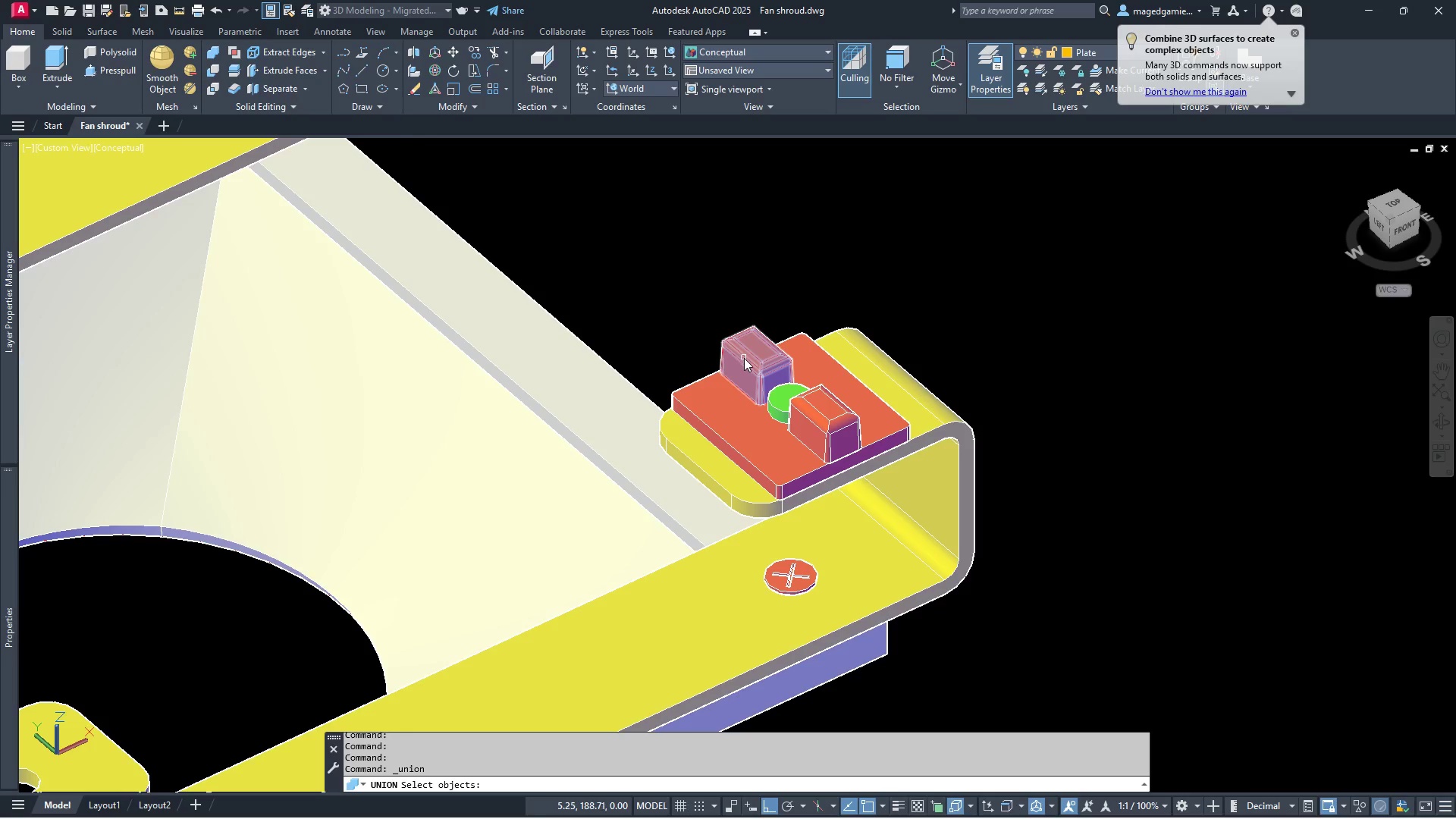 
left_click([744, 359])
 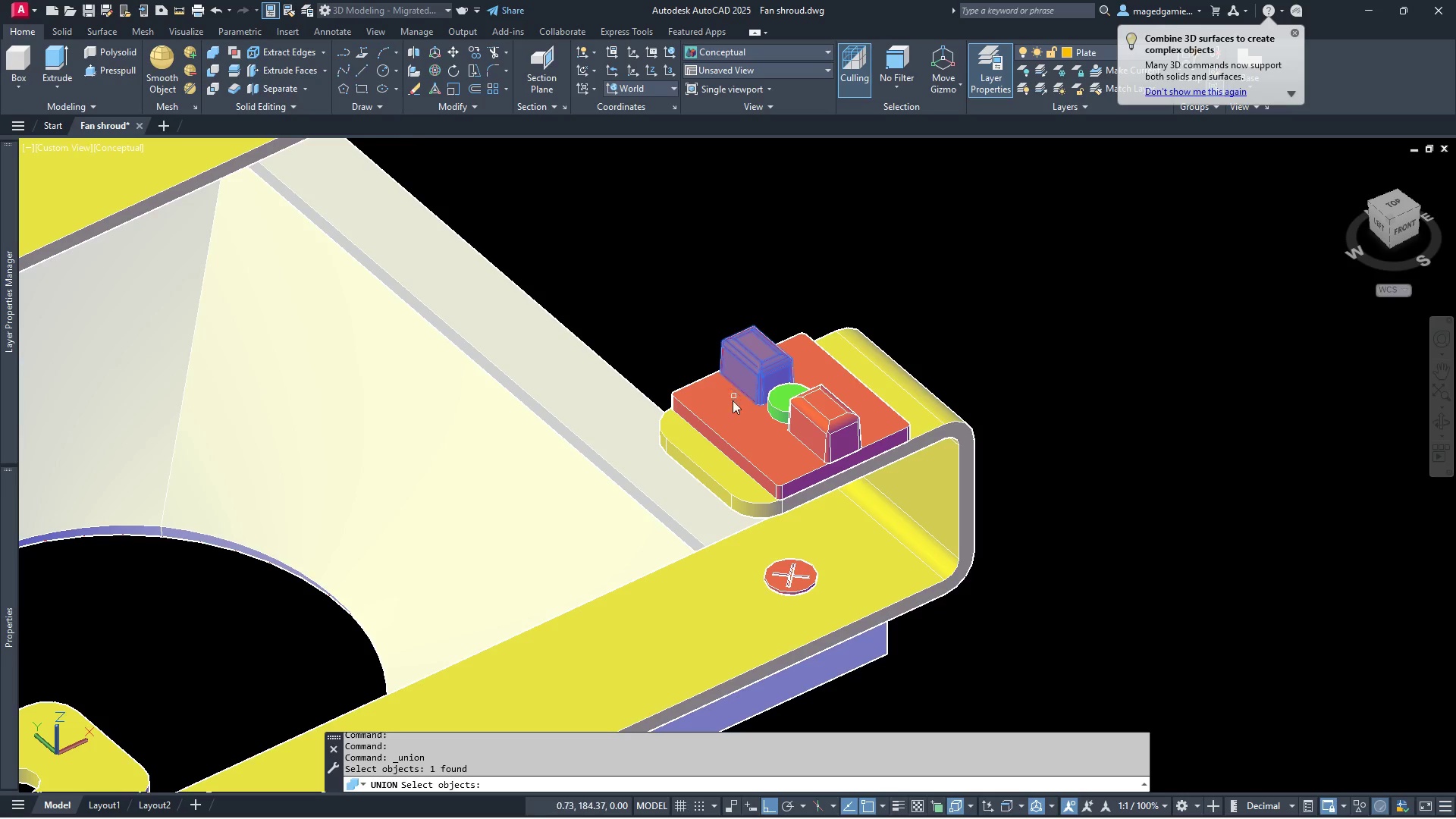 
left_click([733, 403])
 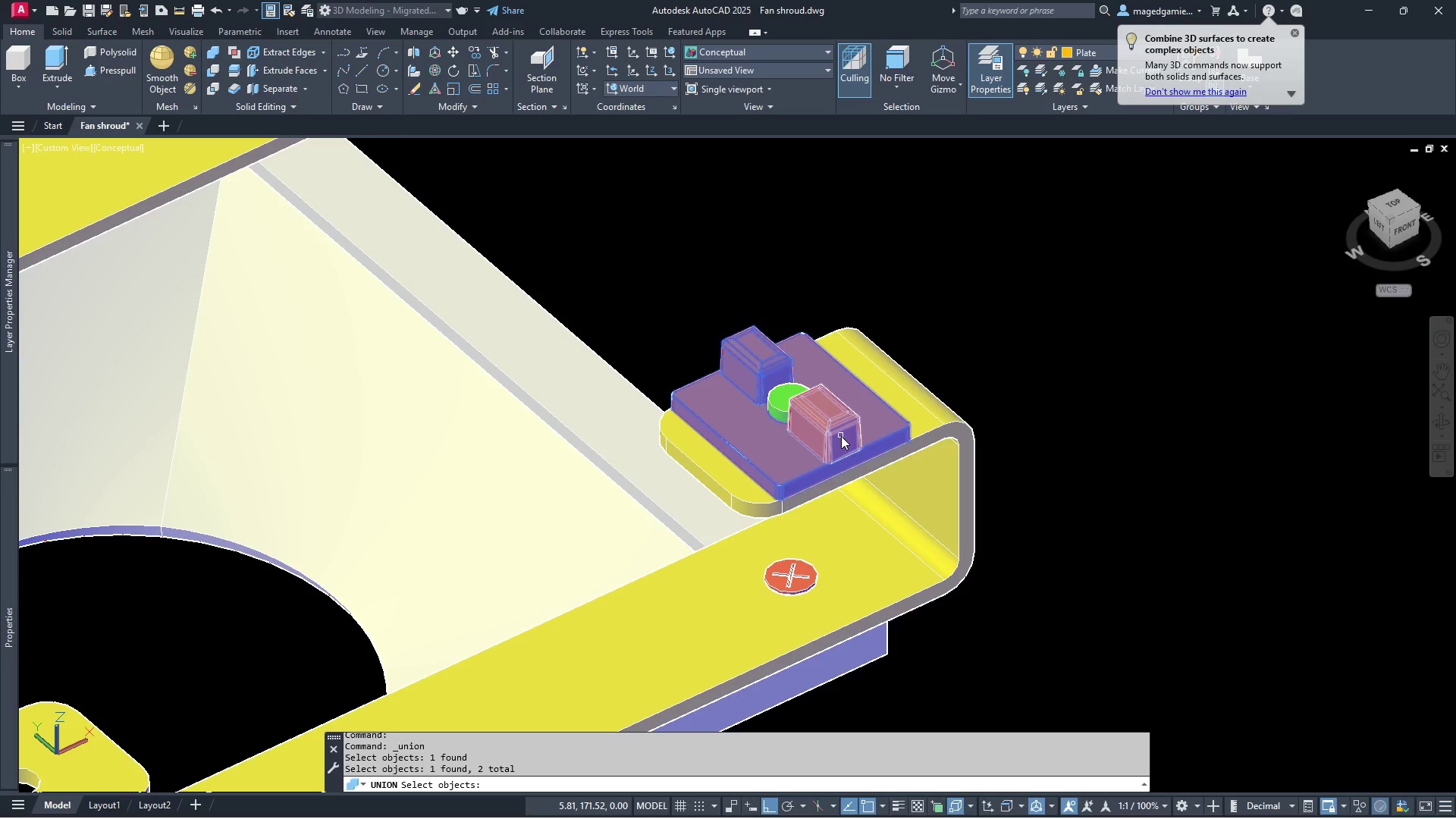 
left_click([841, 436])
 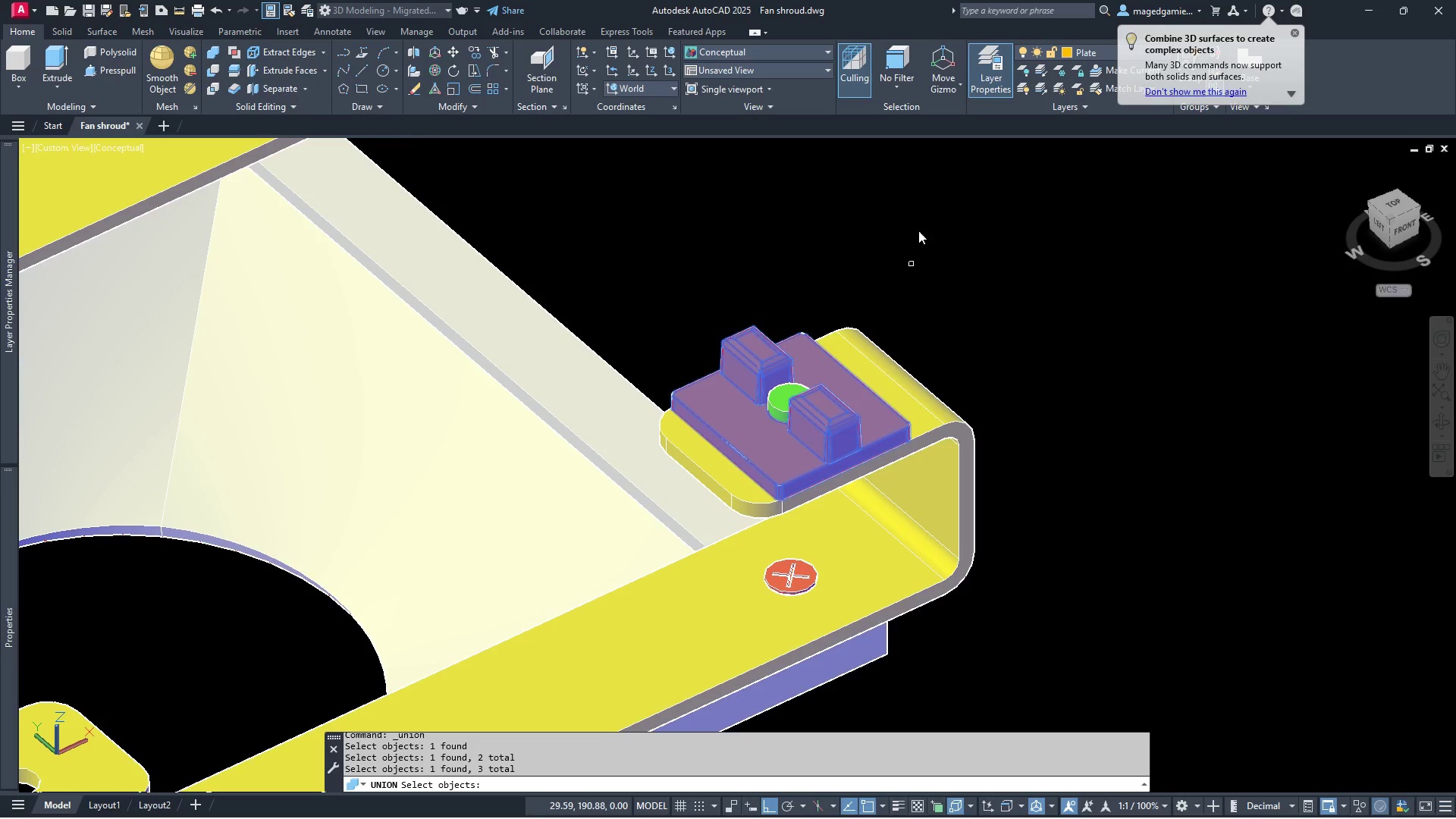 
right_click([918, 225])
 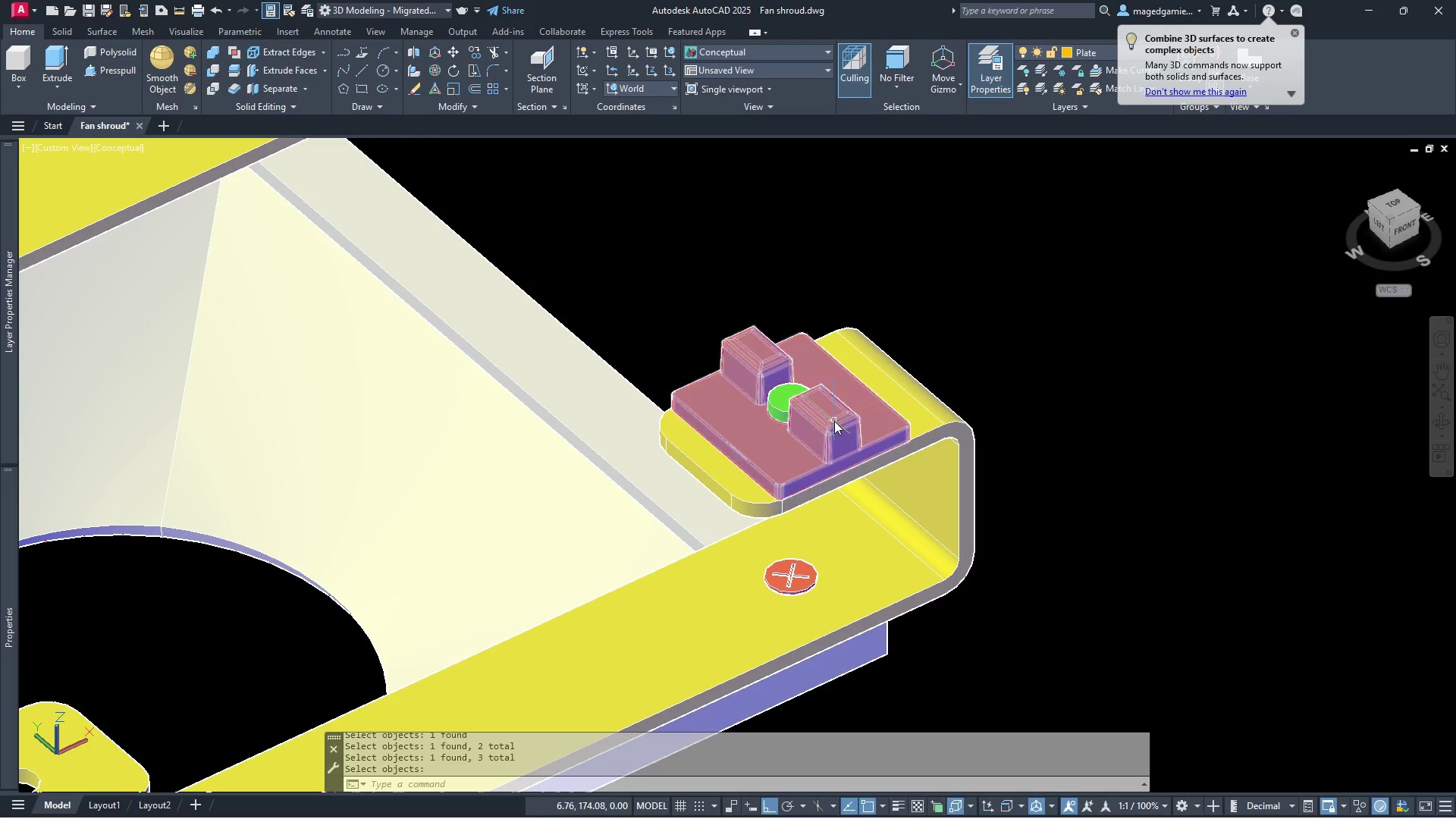 
left_click([834, 421])
 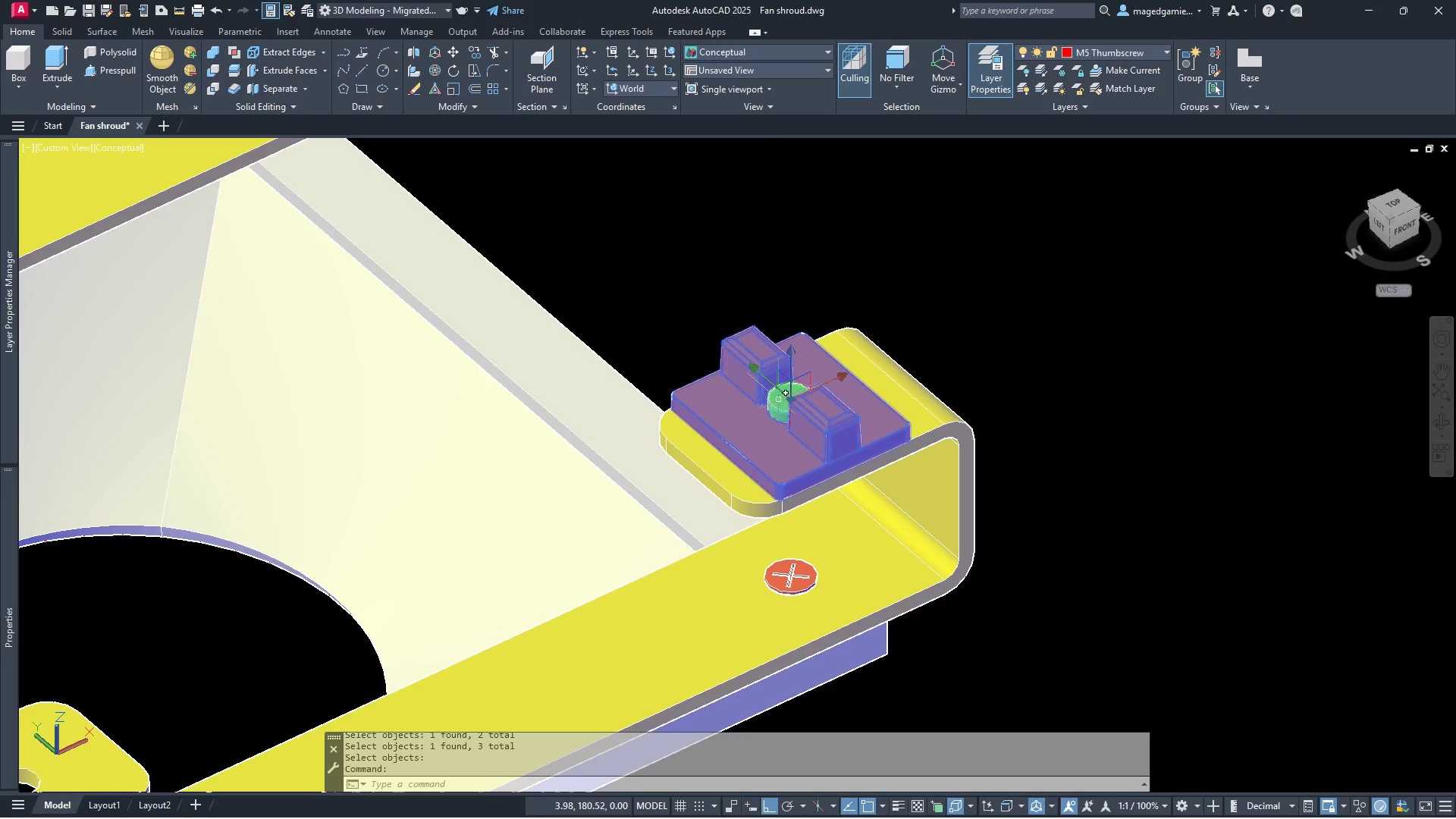 
left_click([772, 402])
 